 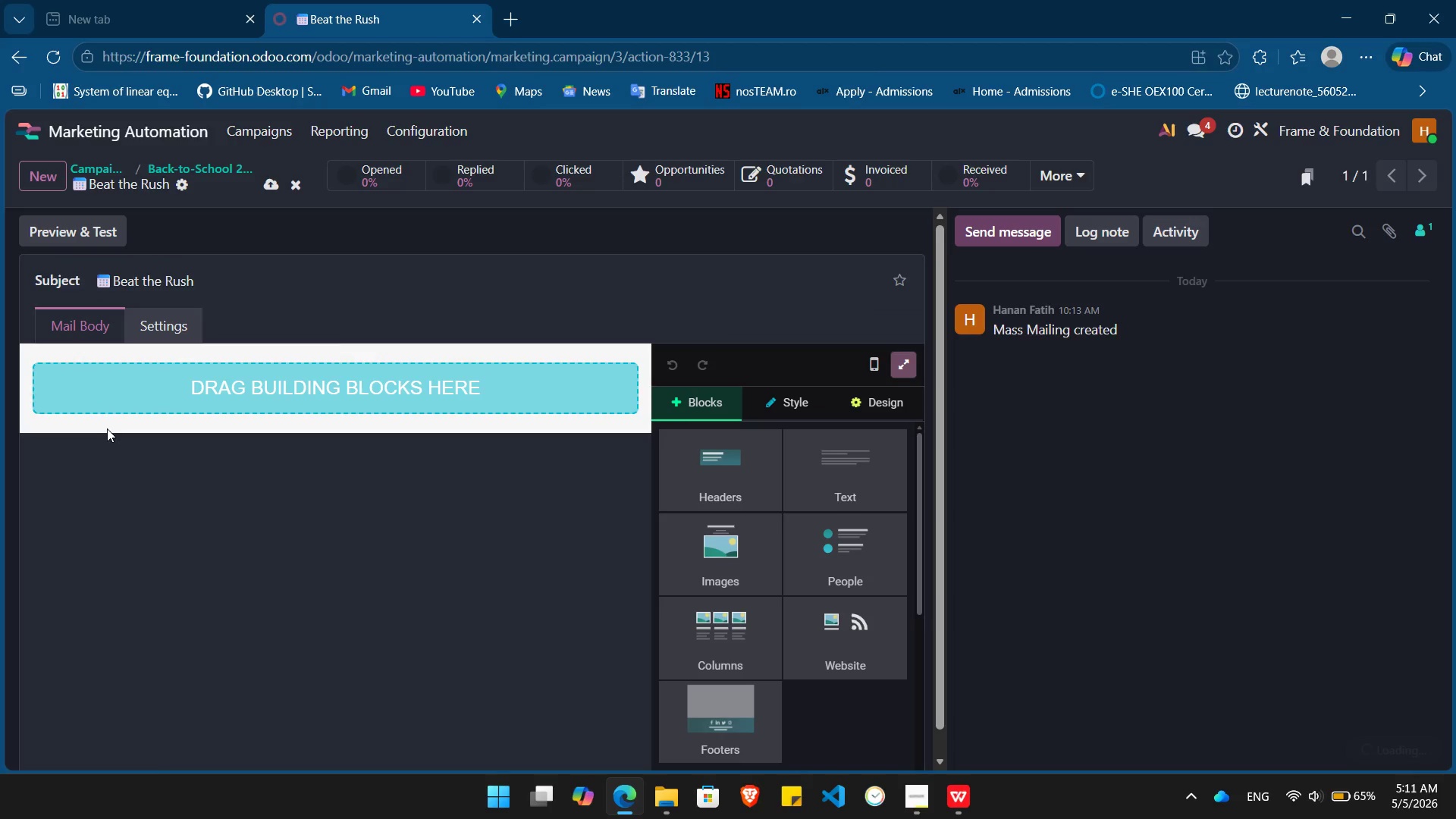 
left_click_drag(start_coordinate=[846, 500], to_coordinate=[391, 401])
 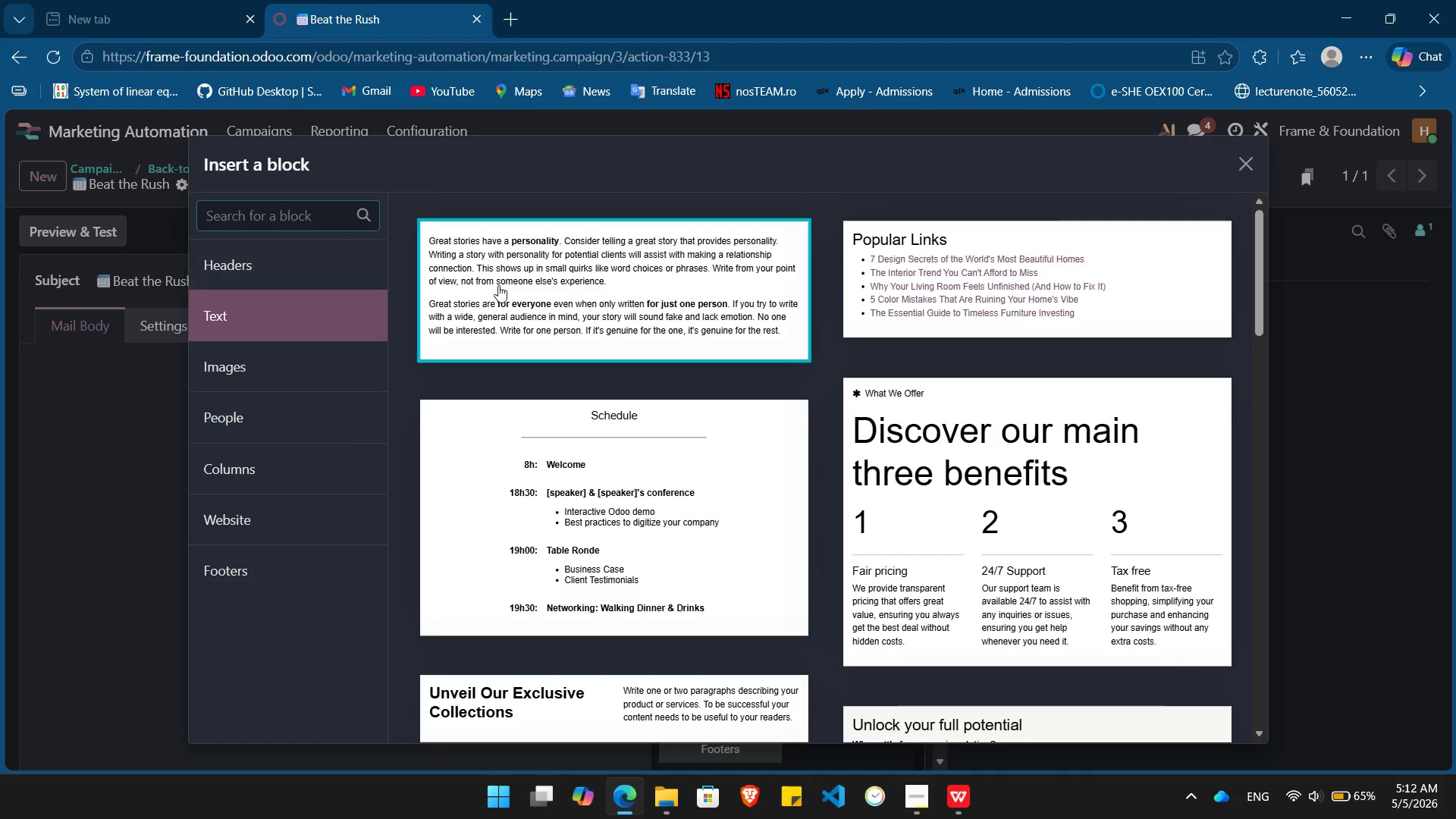 
left_click([506, 289])
 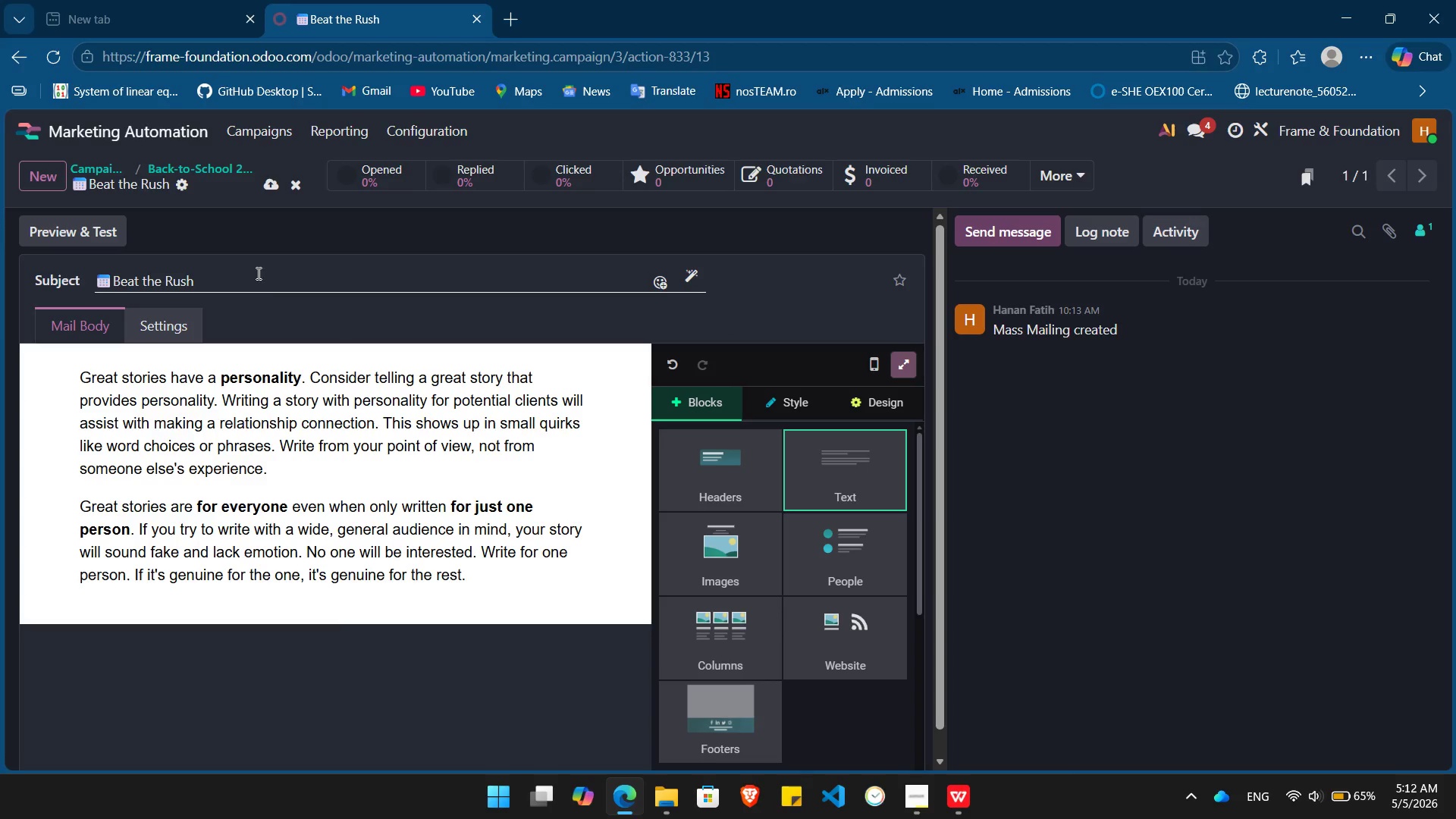 
left_click([255, 271])
 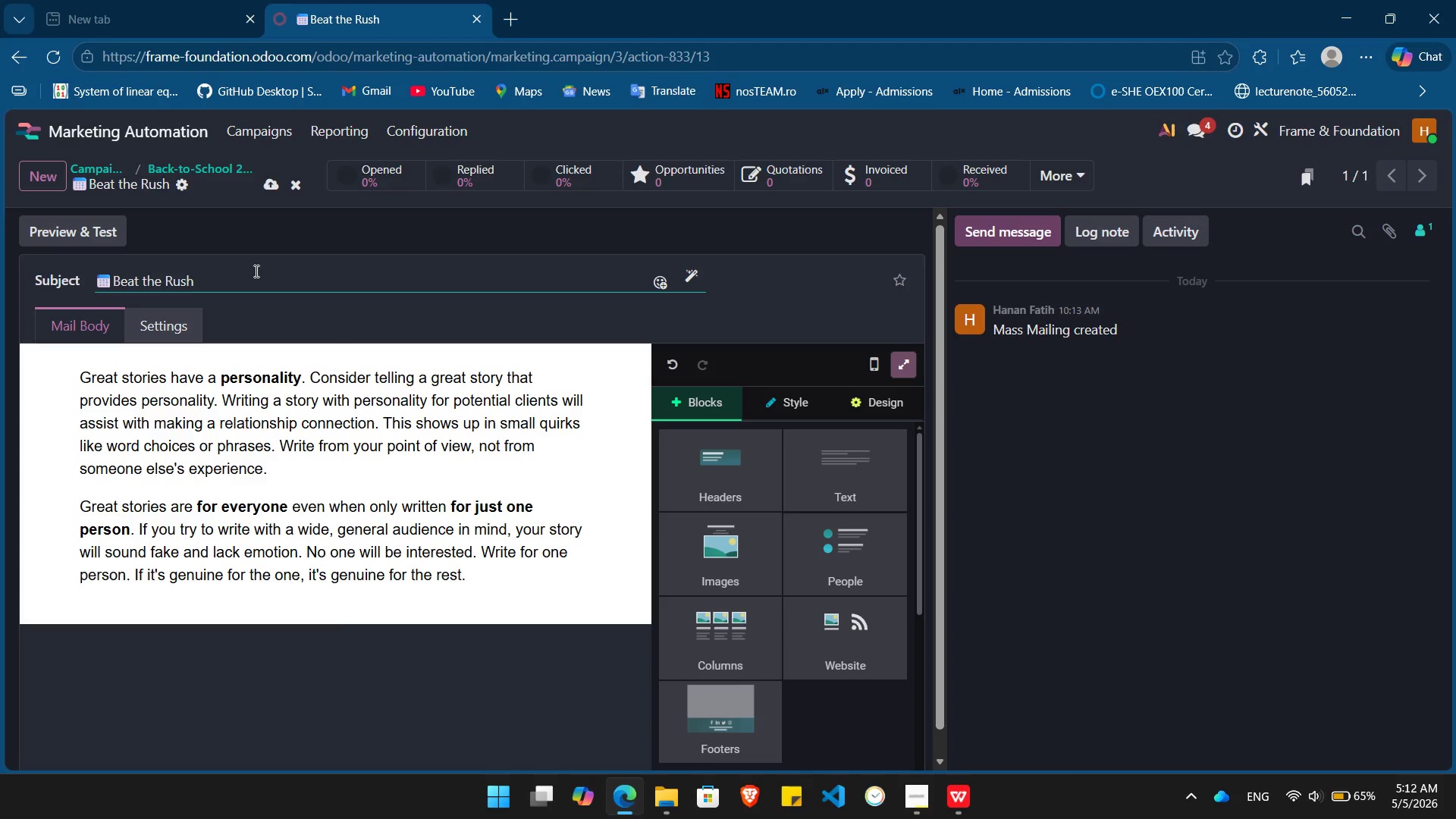 
type(: Final Appointments Available!)
 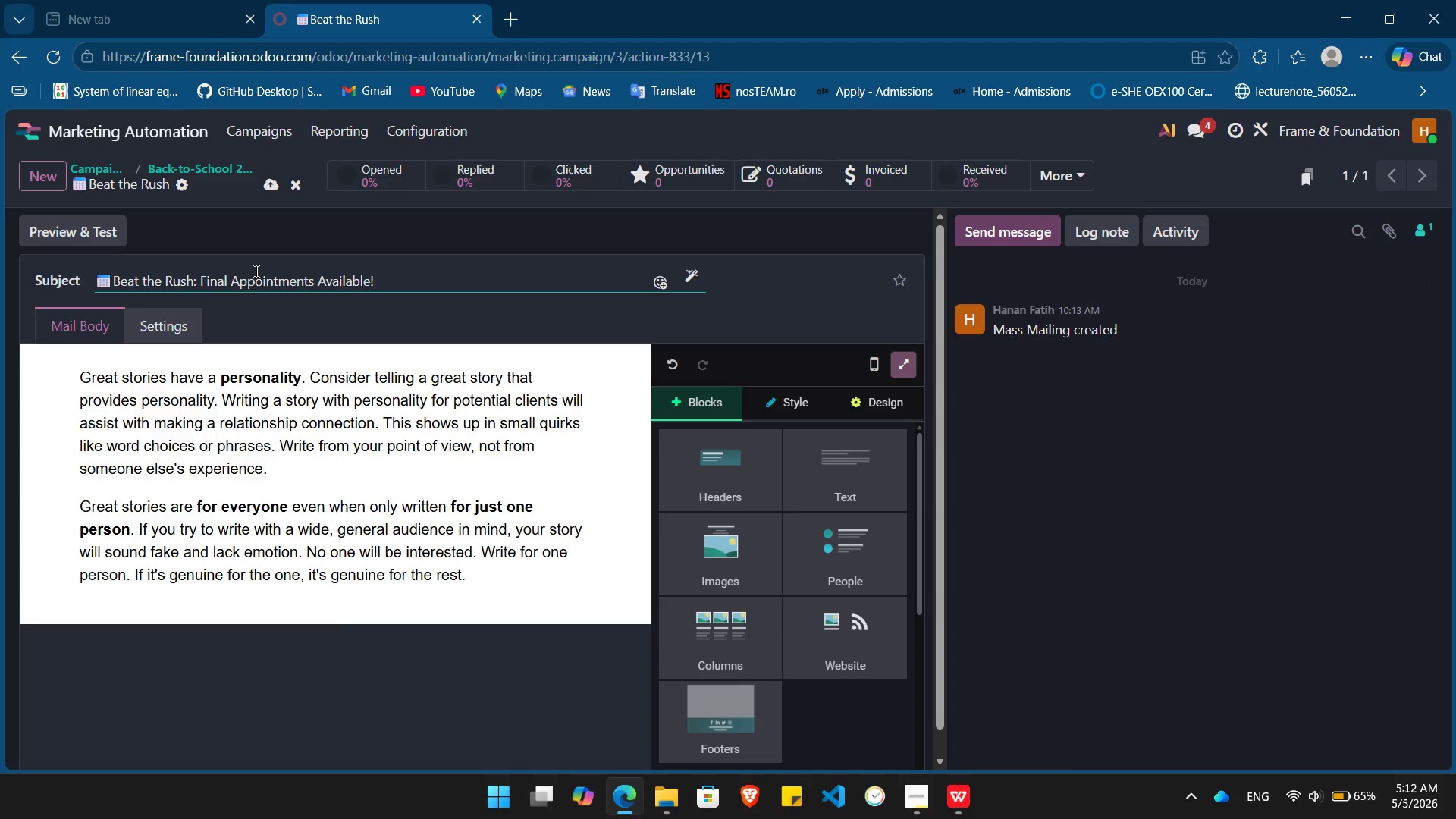 
left_click_drag(start_coordinate=[476, 579], to_coordinate=[52, 348])
 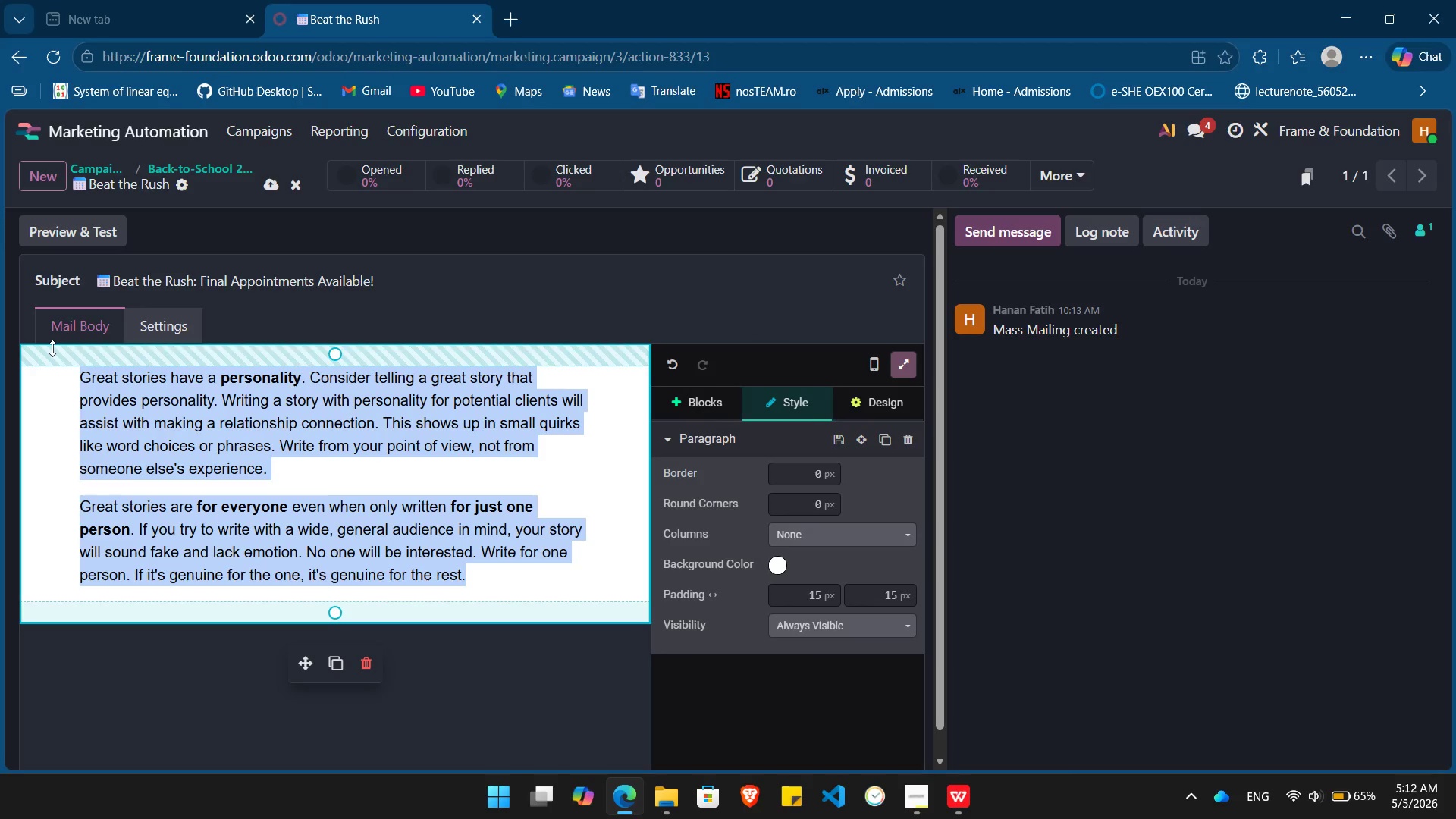 
key(Backspace)
type(Dear /)
 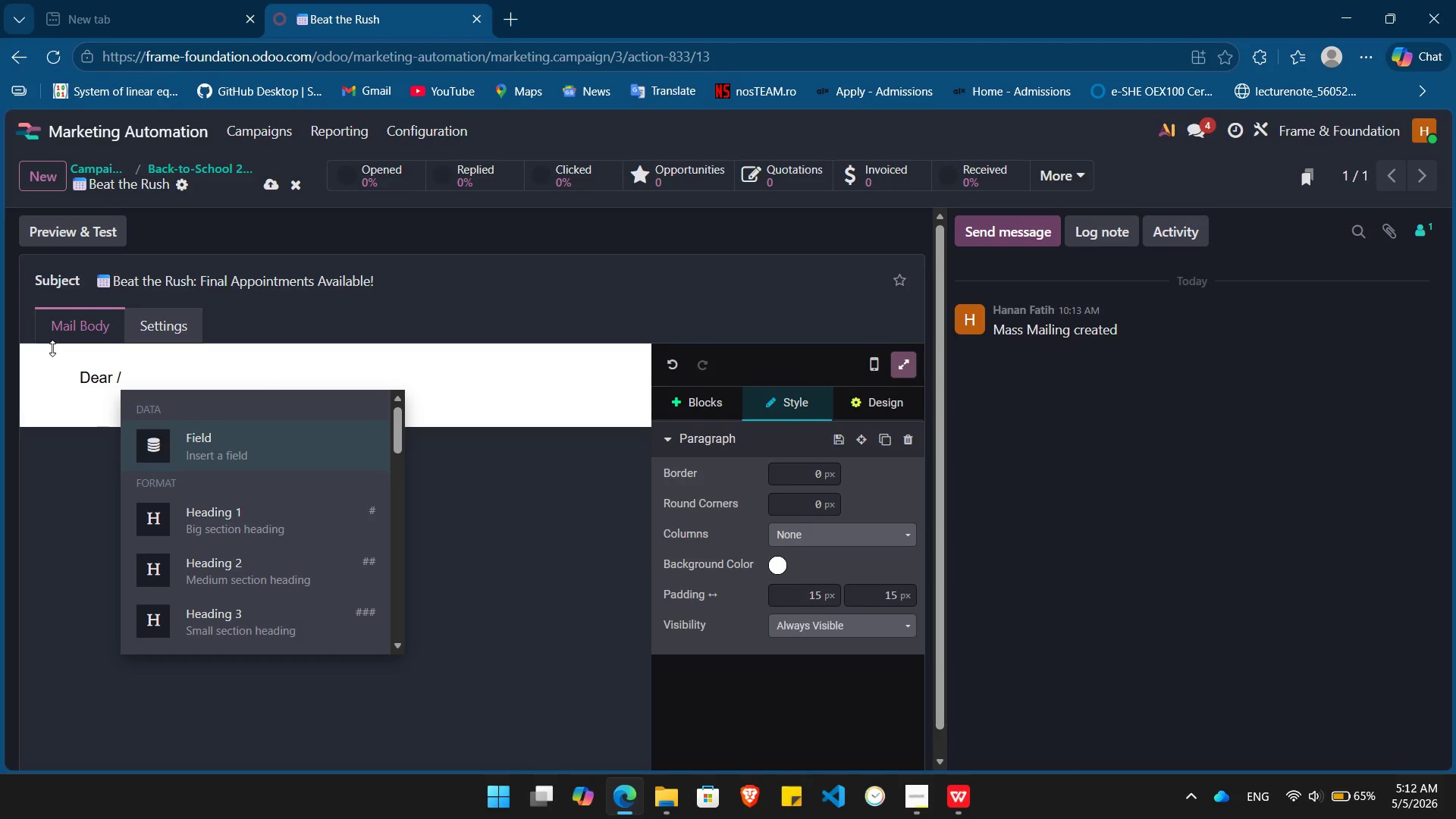 
key(Enter)
 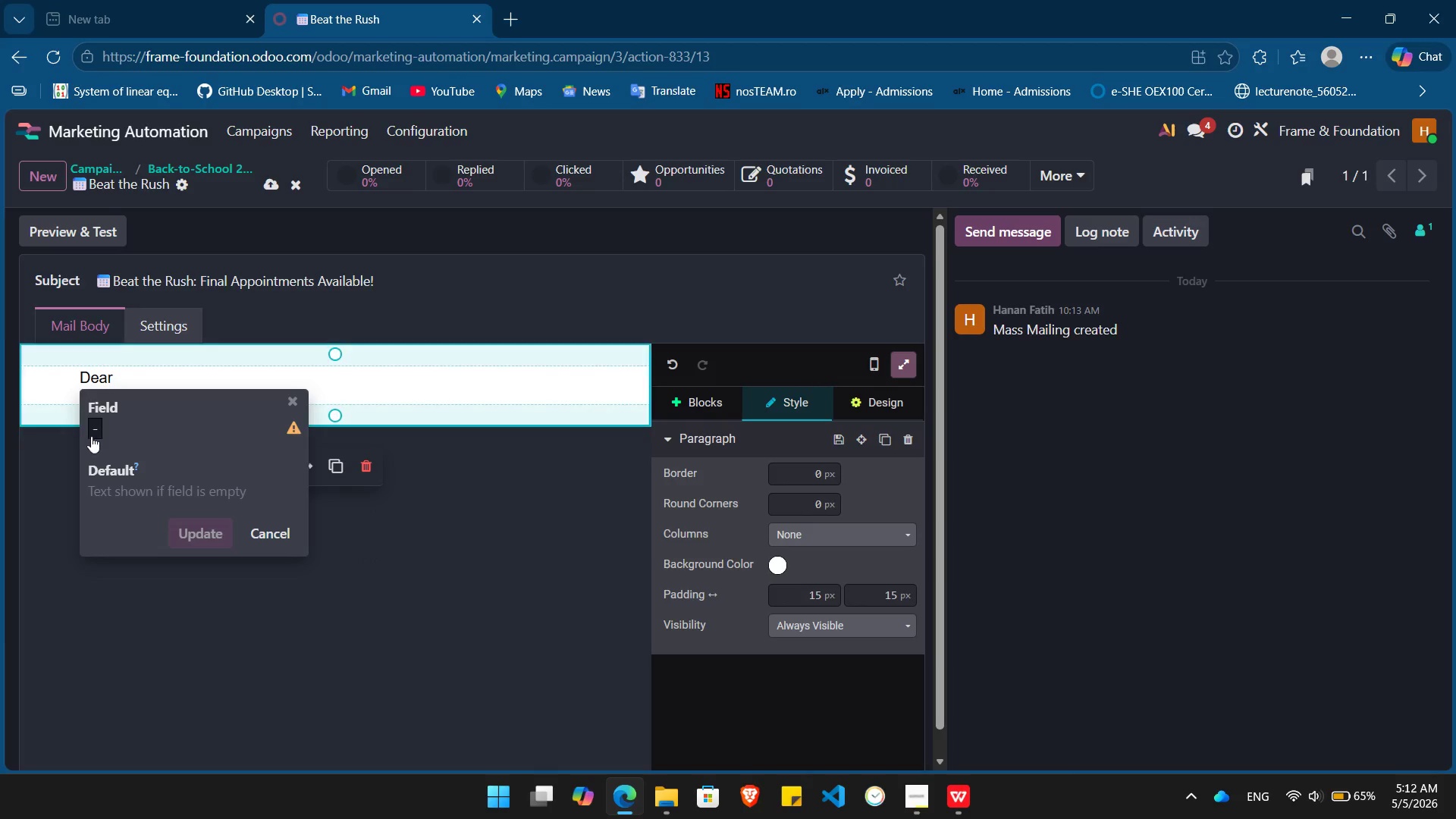 
left_click([93, 434])
 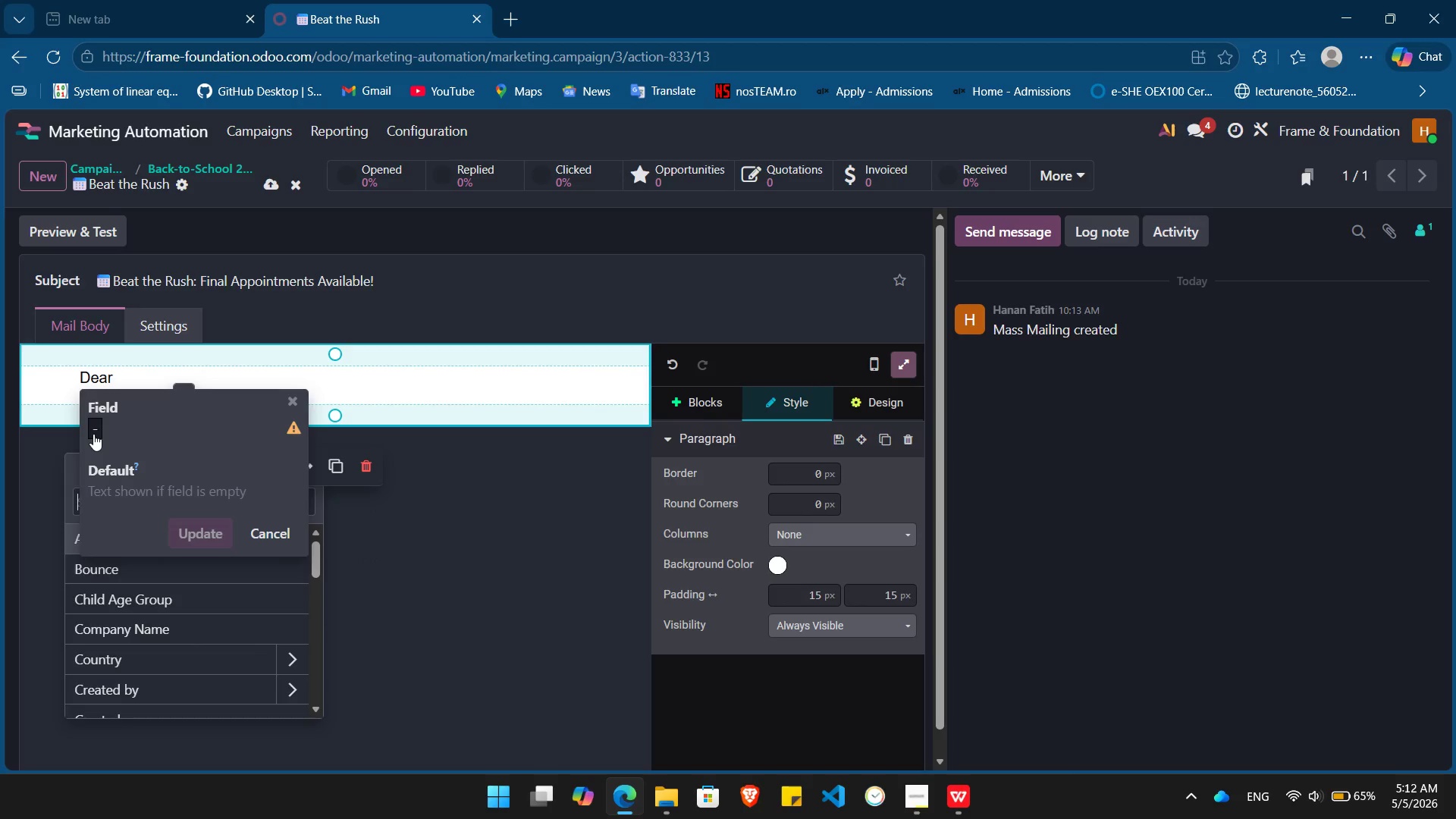 
type(name)
 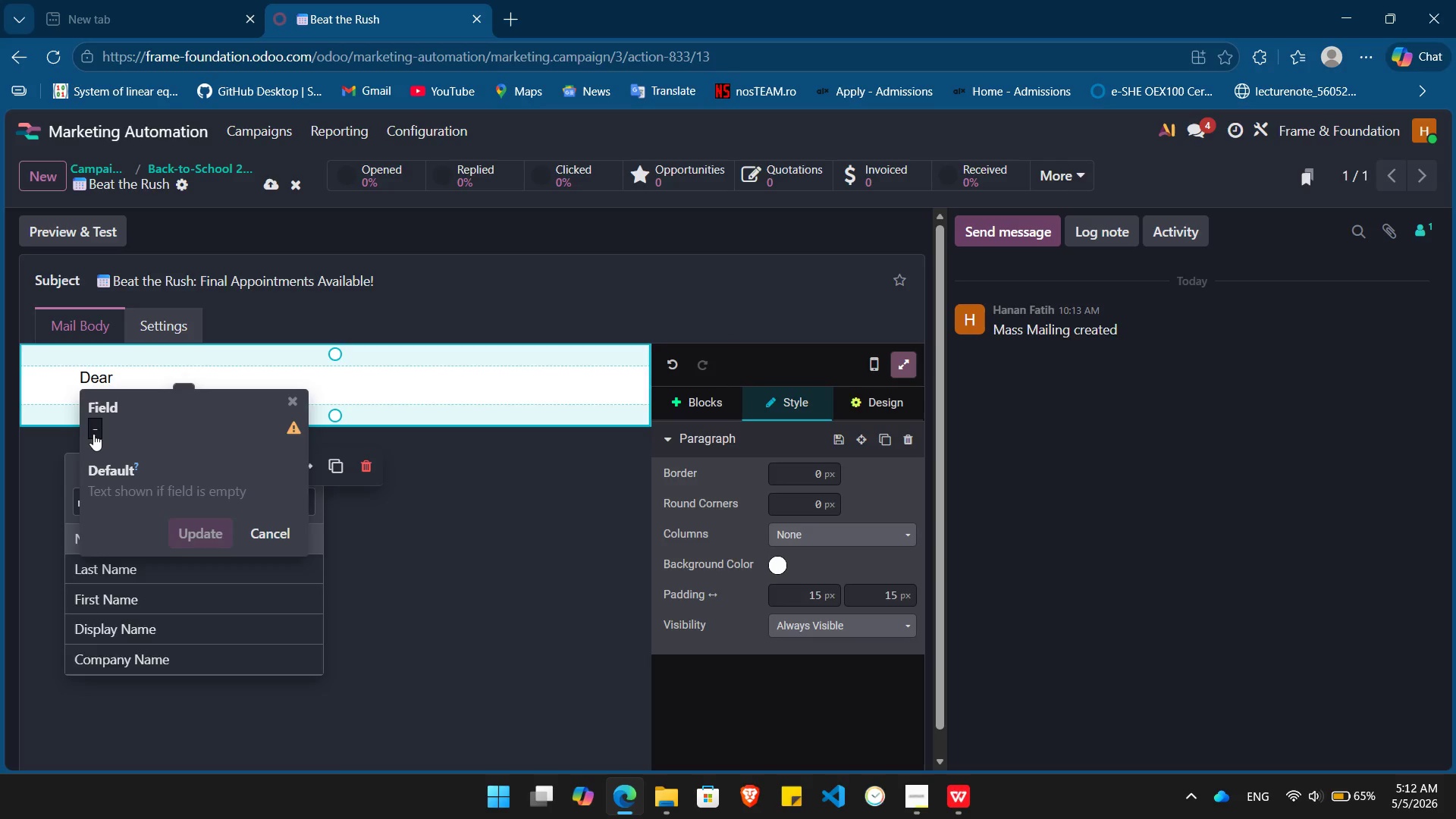 
key(Enter)
 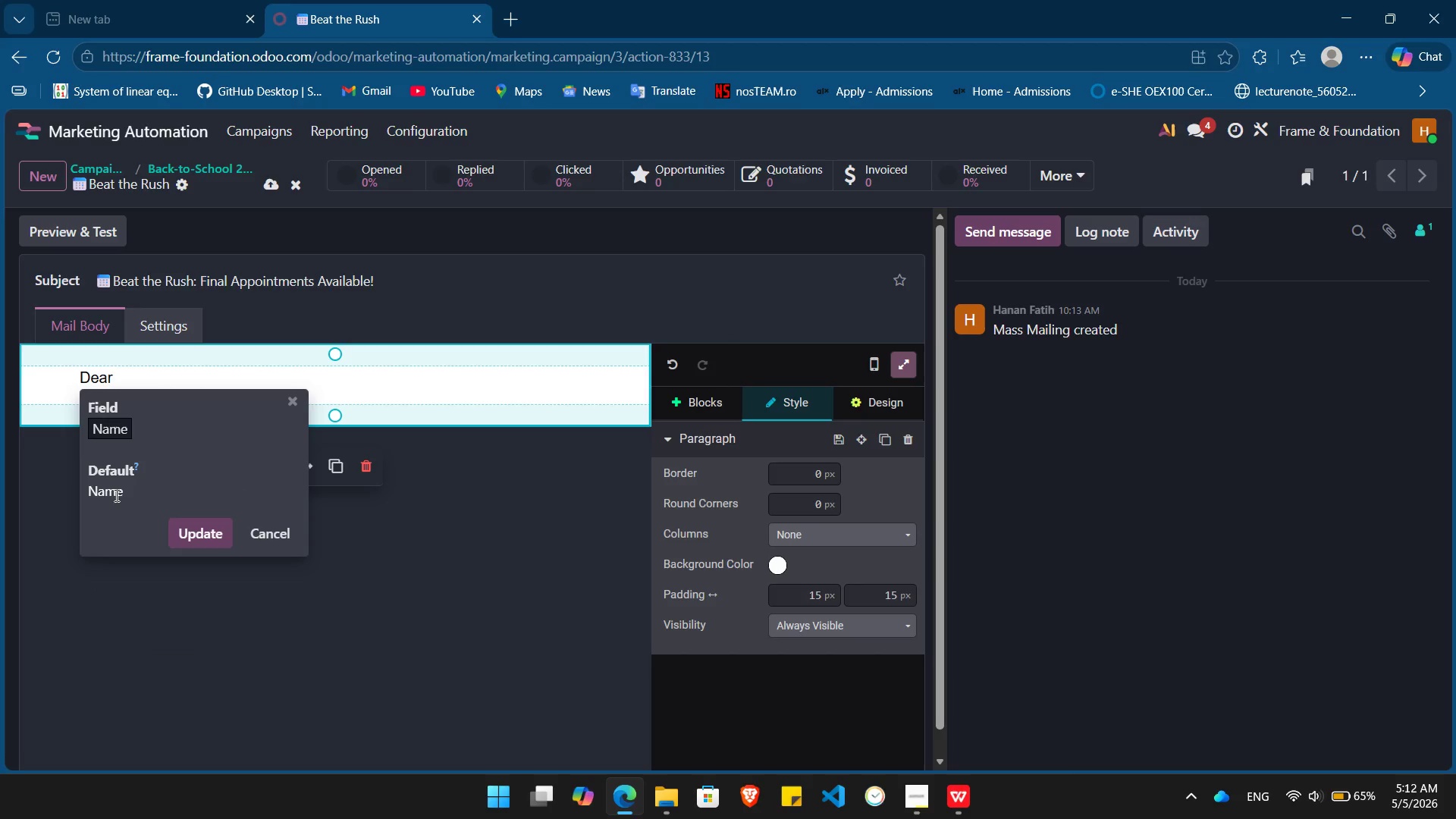 
double_click([103, 498])
 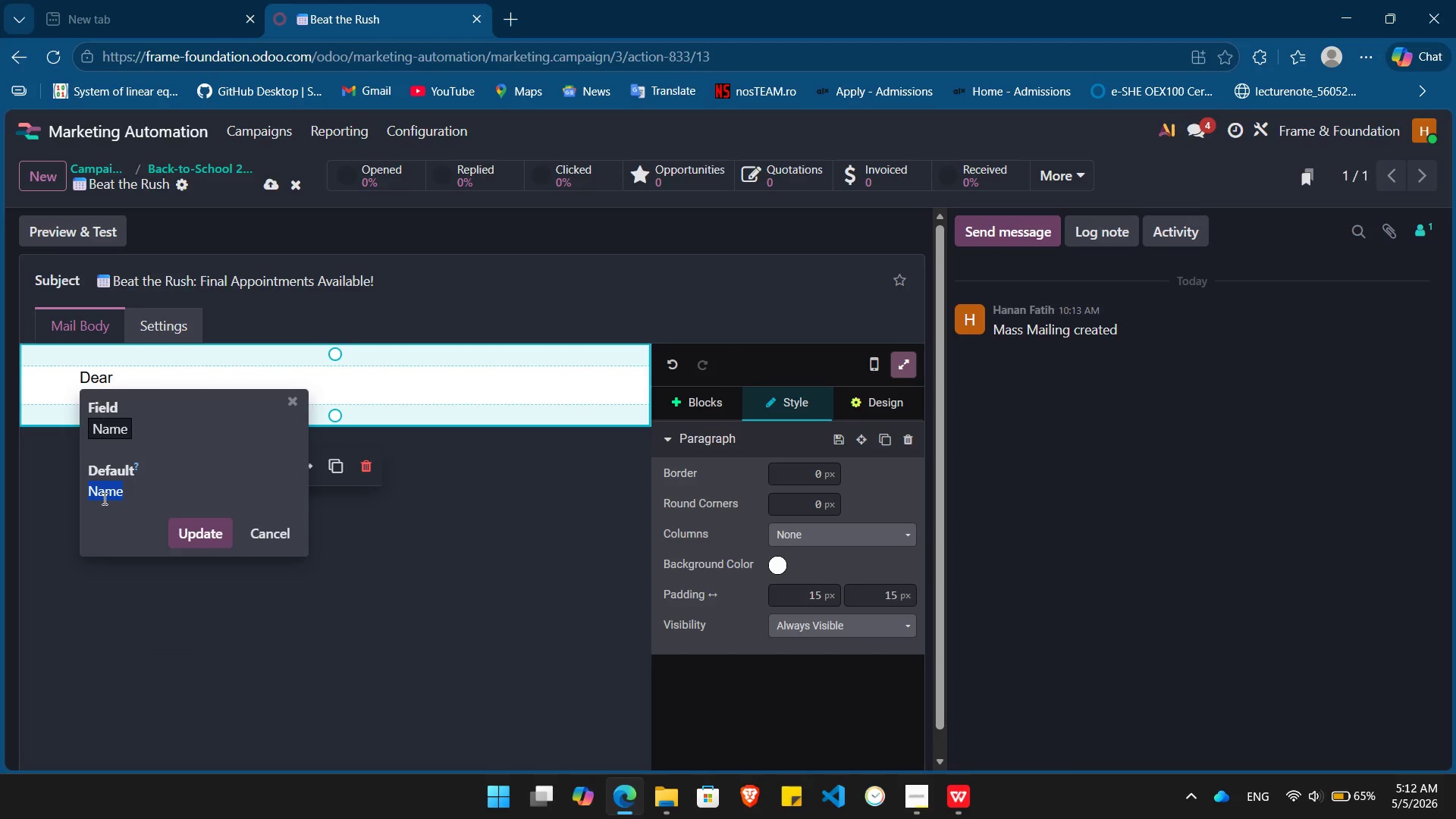 
key(Shift+BracketLeft)
 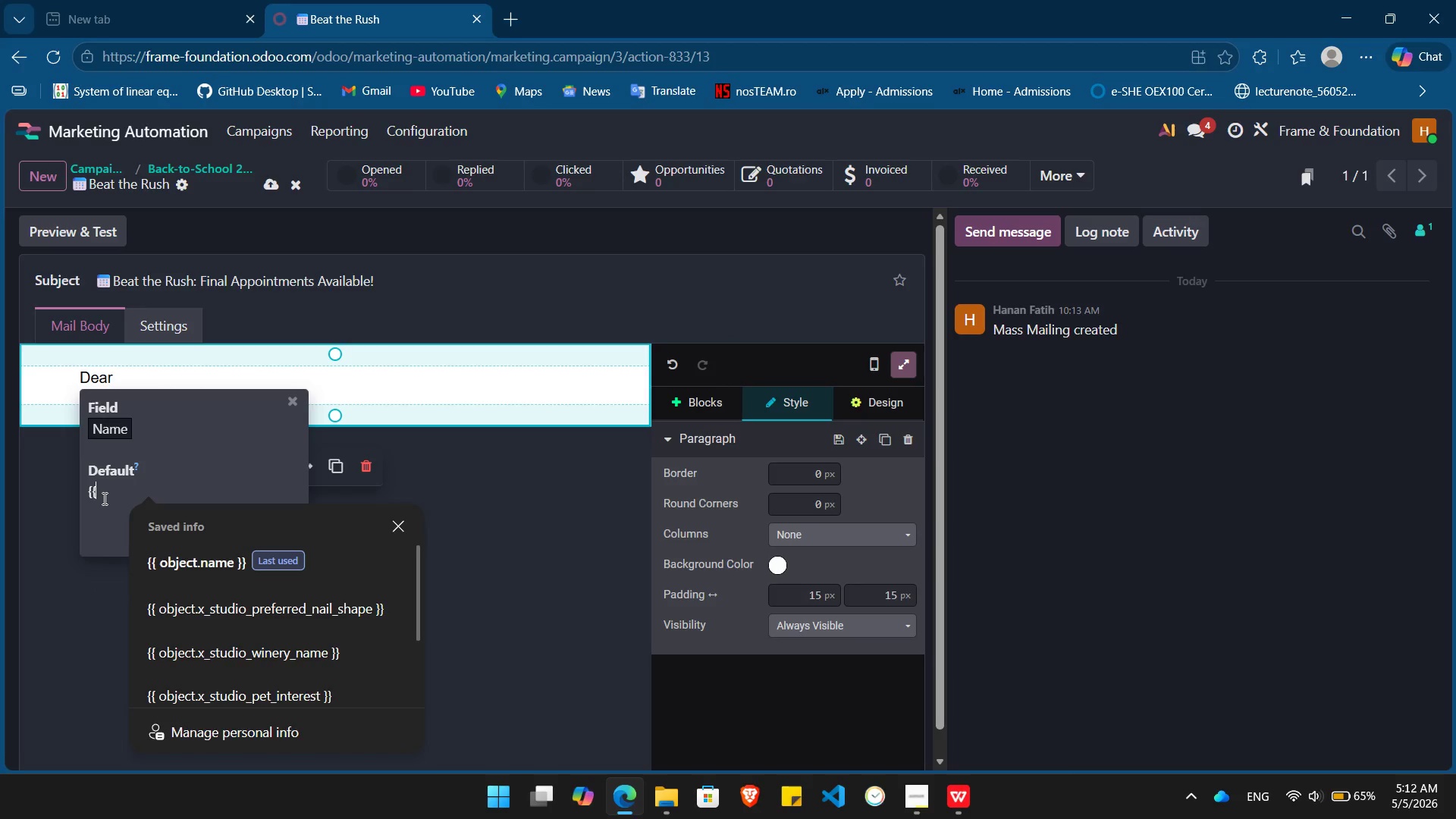 
key(Shift+BracketLeft)
 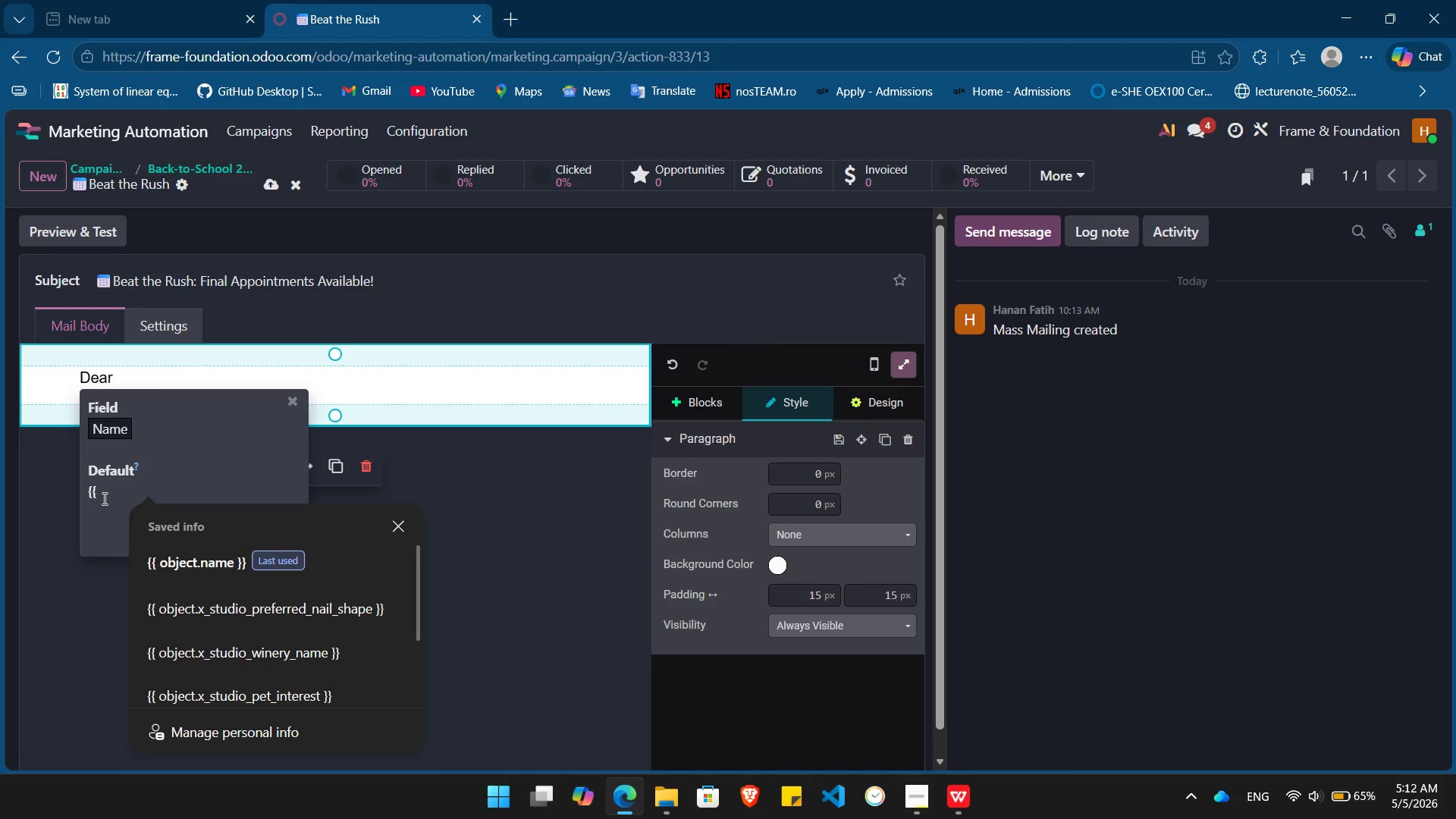 
key(ArrowDown)
 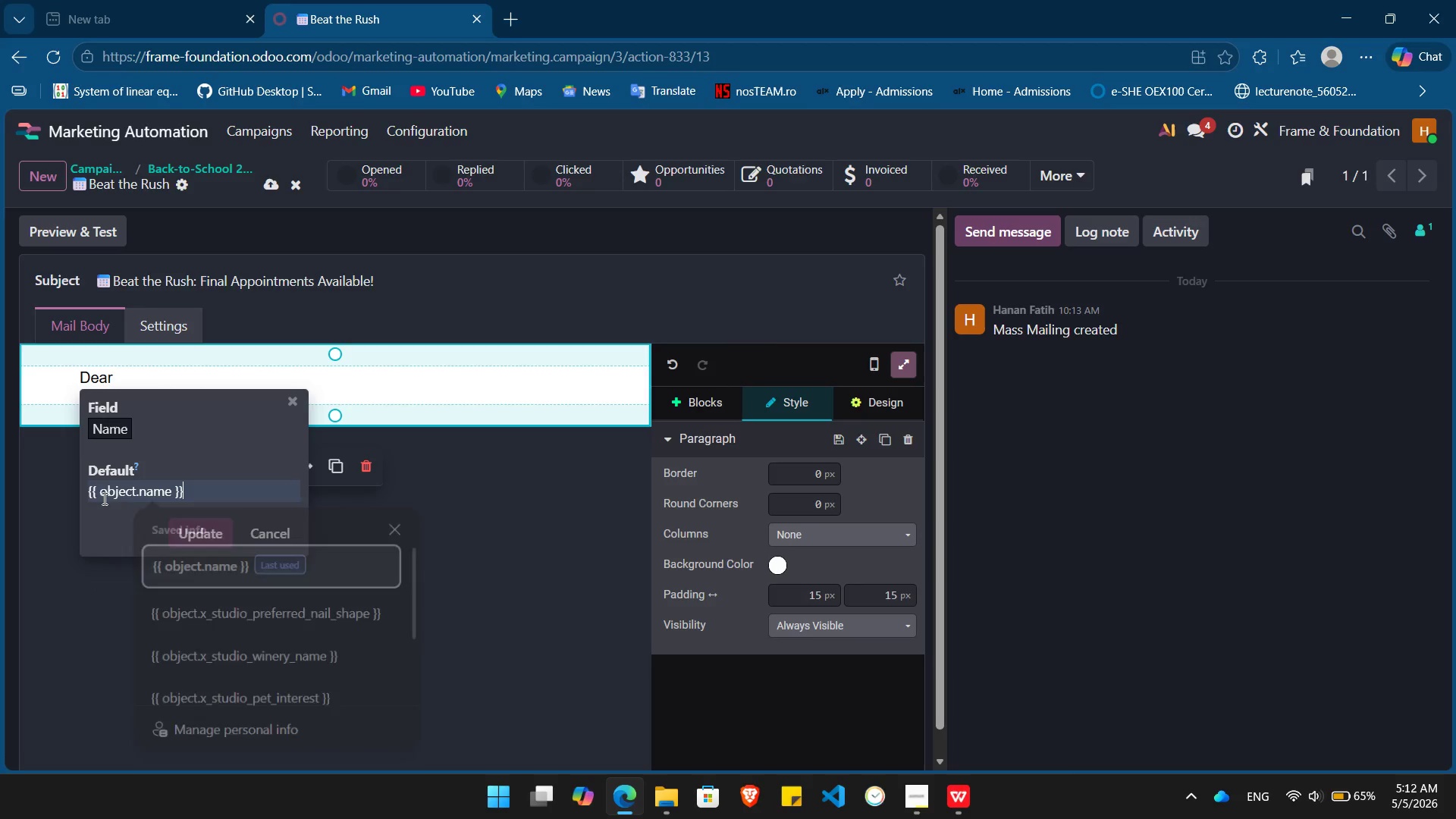 
key(Enter)
 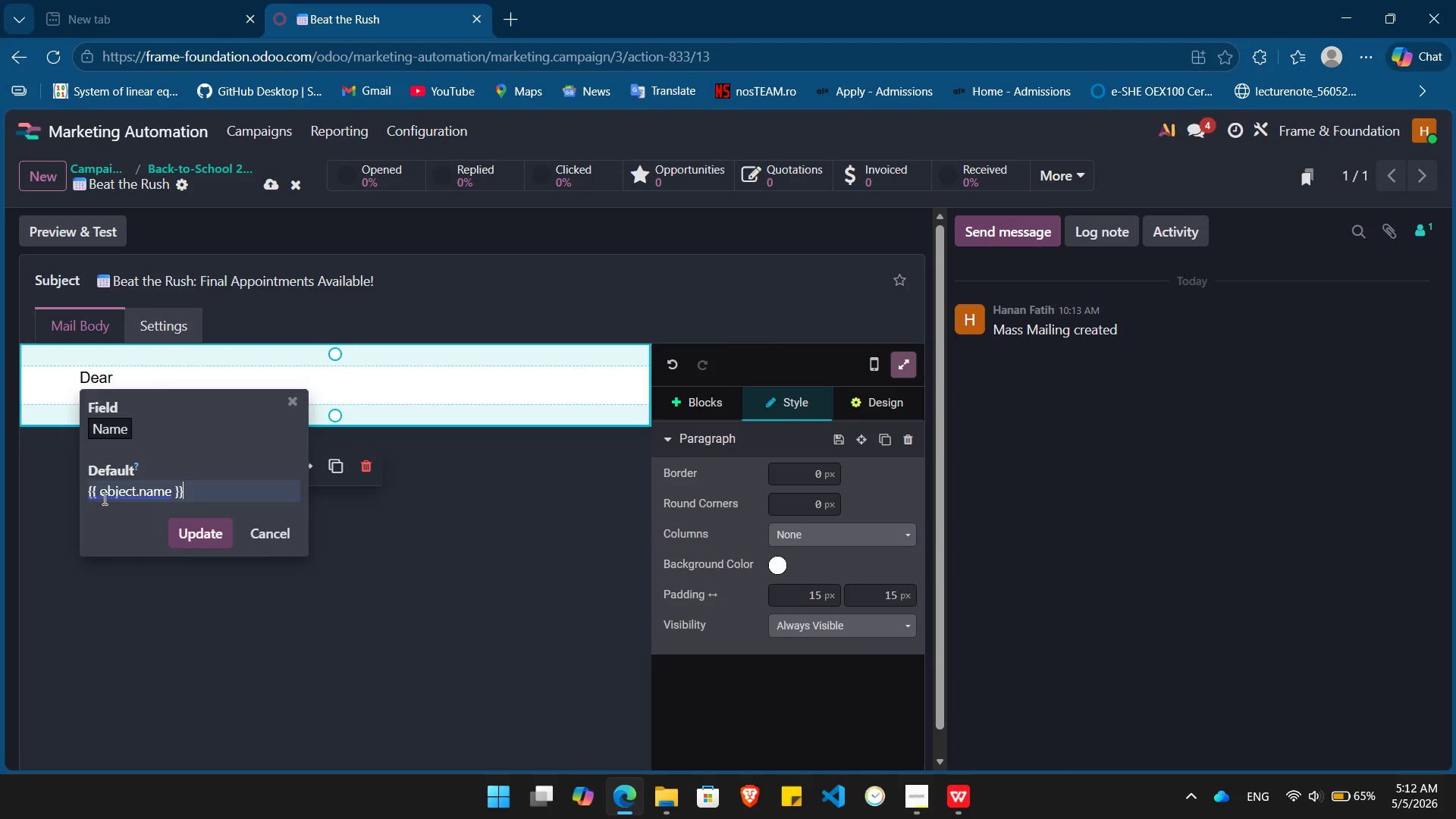 
key(Enter)
 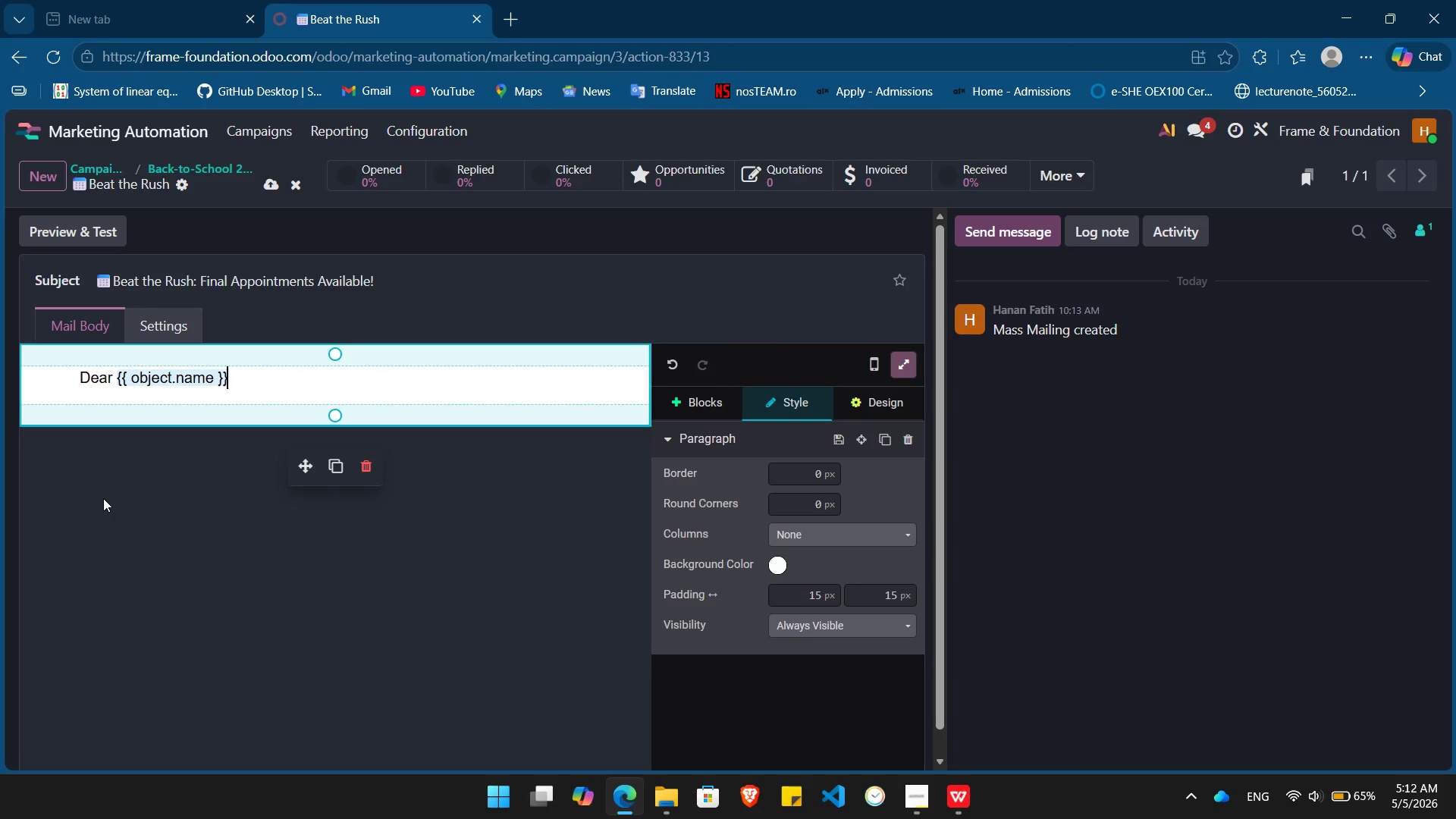 
key(Comma)
 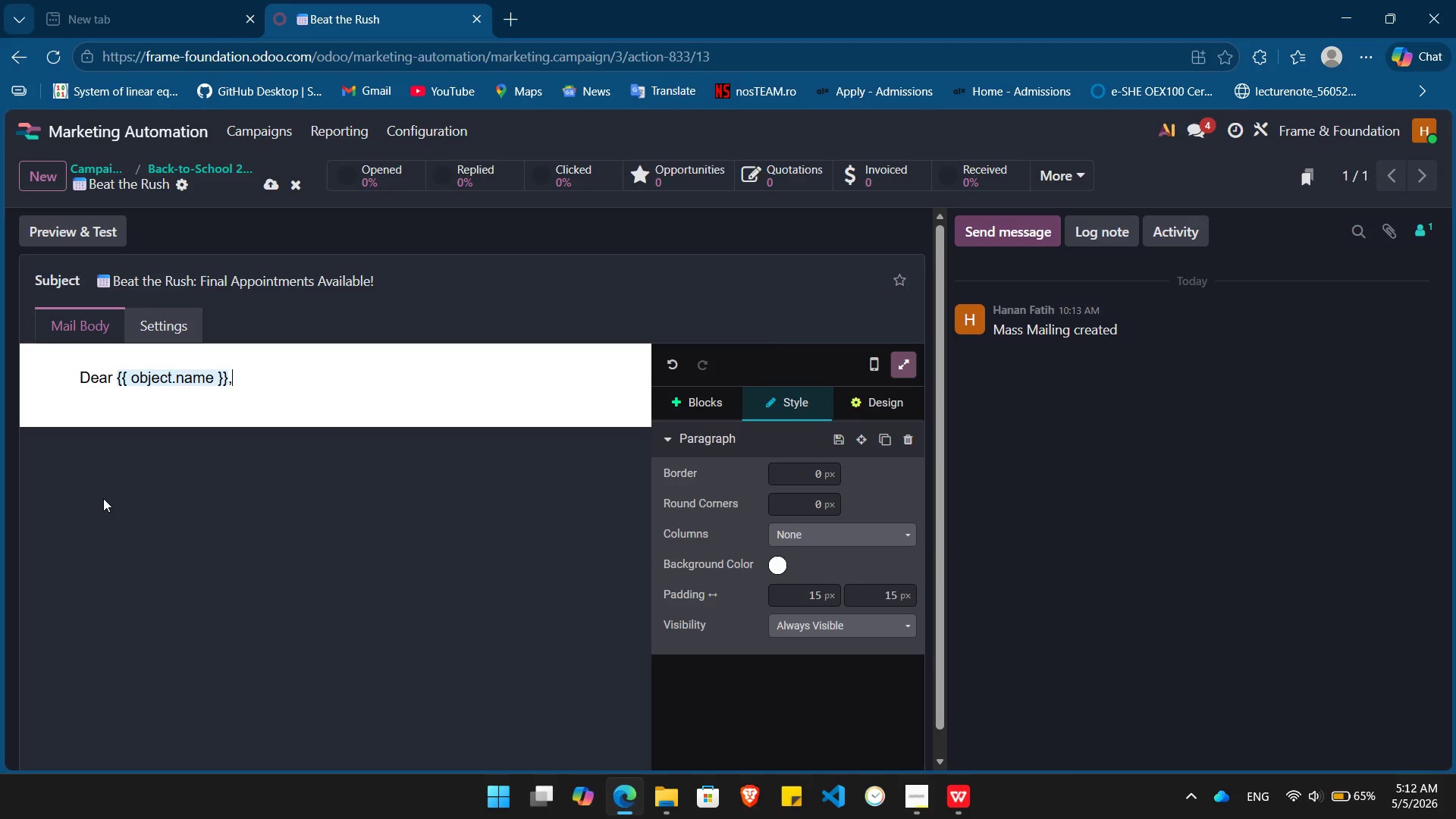 
key(Enter)
 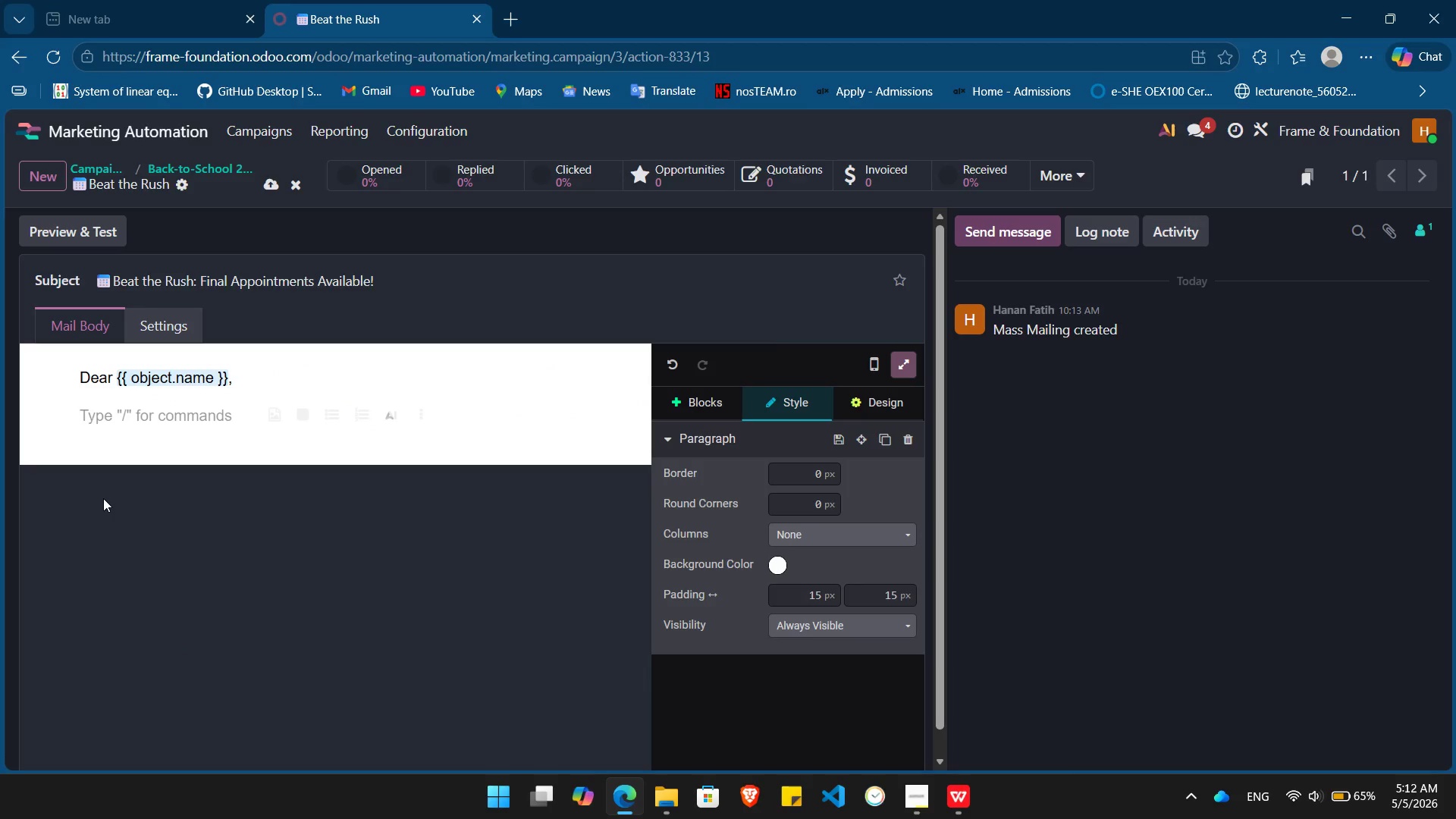 
type(The Back-to-scool Ruch )
 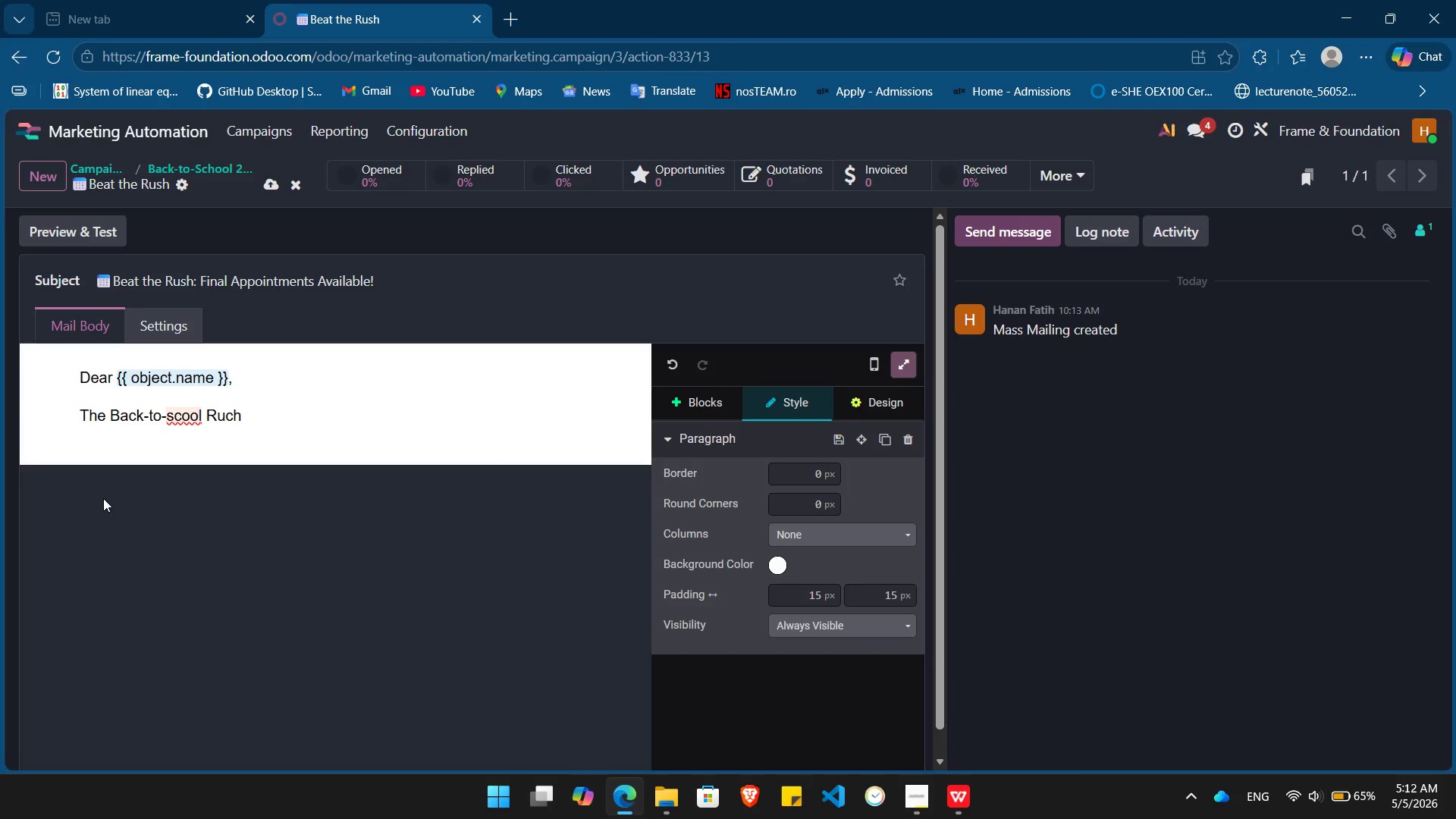 
left_click([180, 416])
 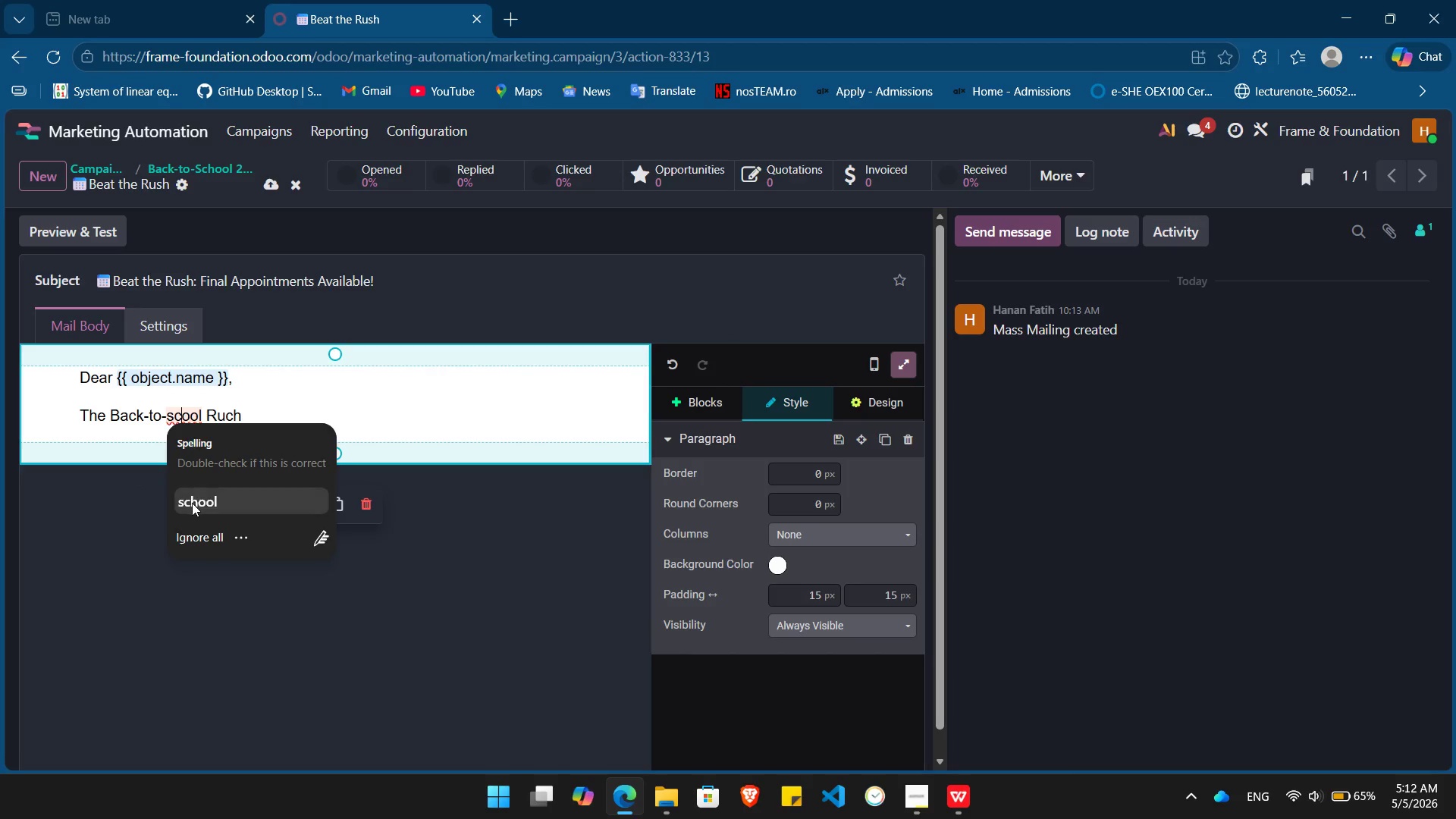 
left_click([192, 503])
 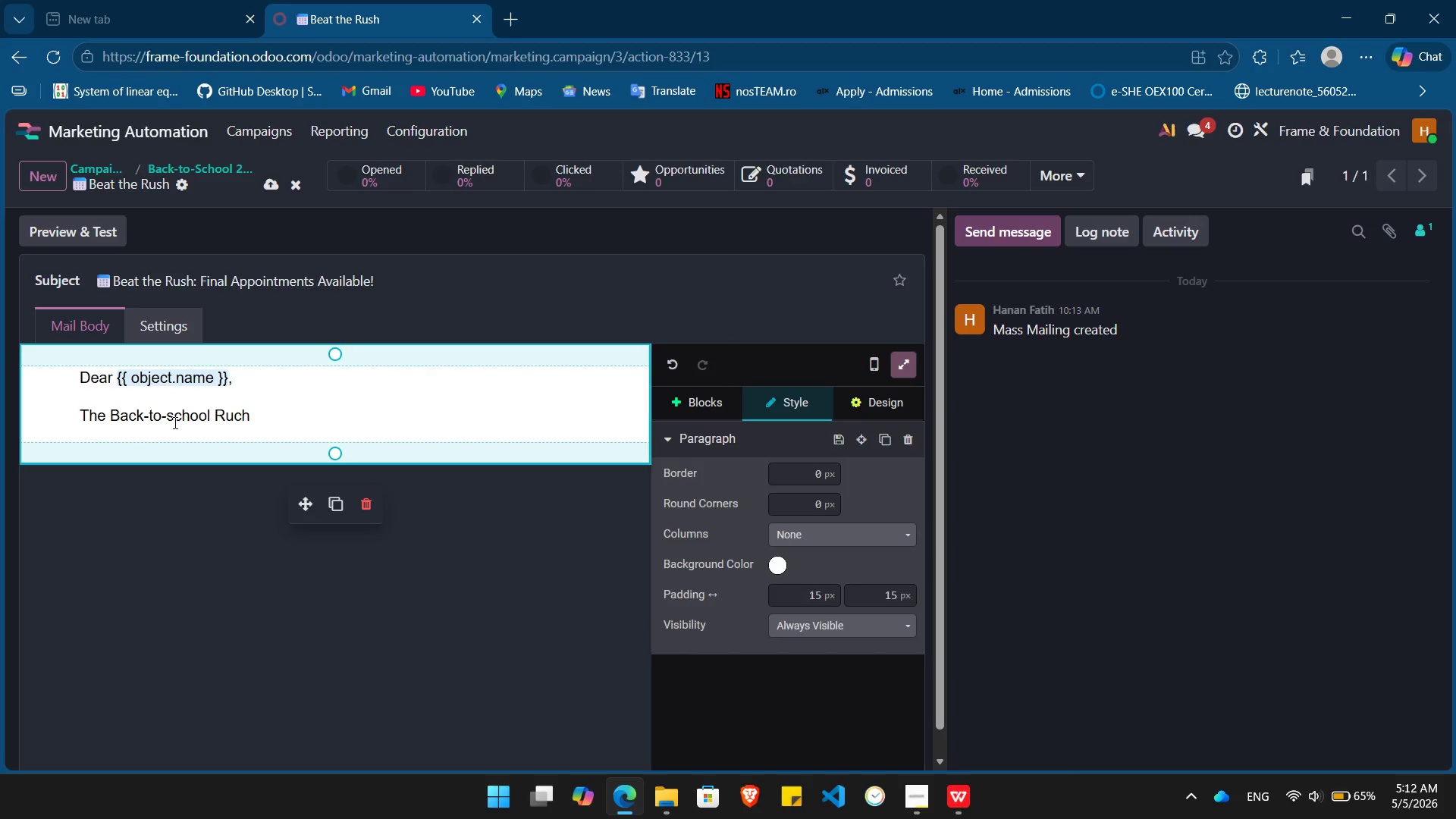 
left_click([174, 422])
 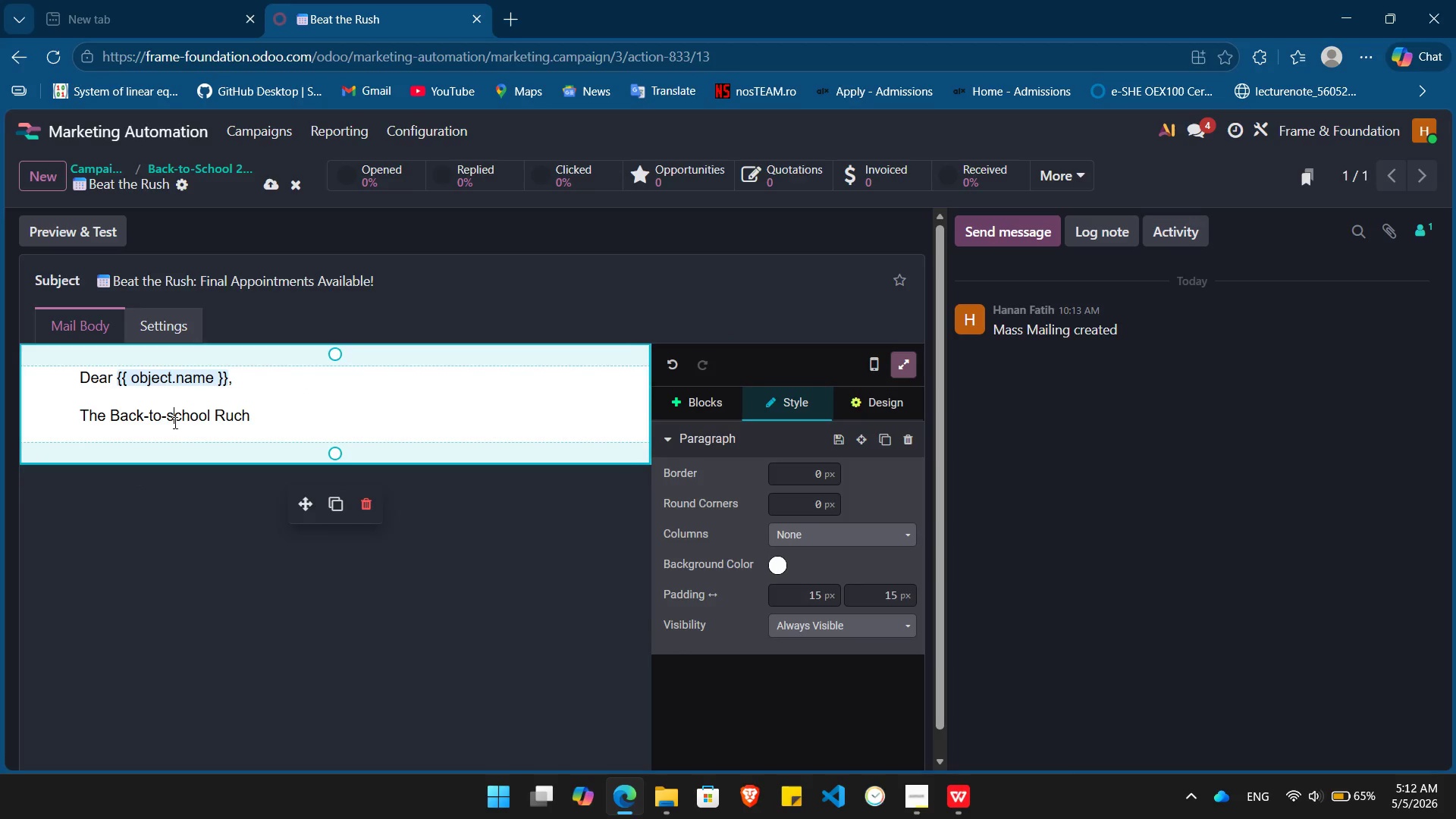 
key(Backspace)
type(S[End]is officially here! Our August calendar is fillinf)
key(Backspace)
key(Backspace)
key(Backspace)
key(Backspace)
type(ing up)
 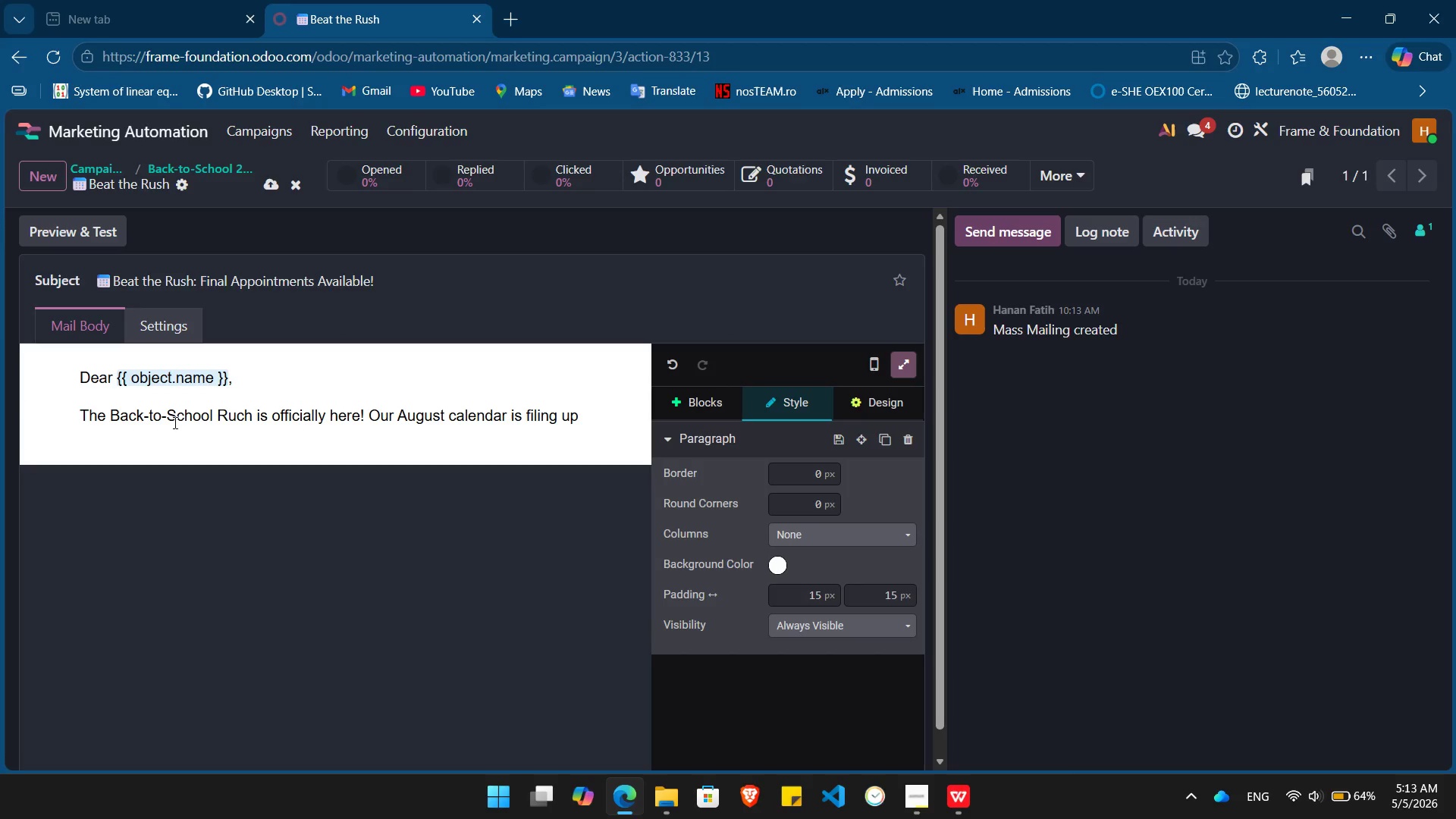 
wait(5.41)
 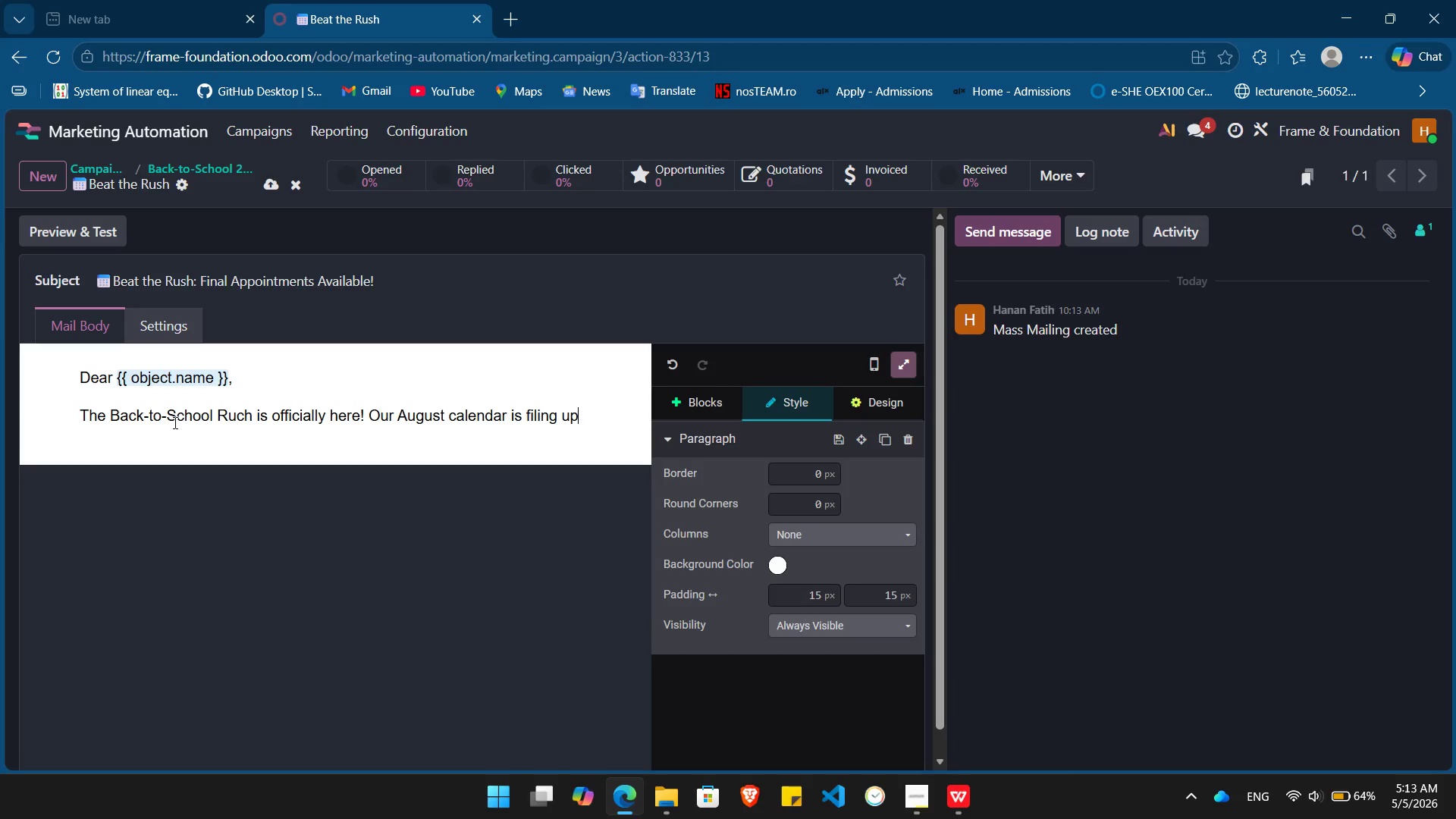 
type( quickly, and we want to make sure our regular patients are taken care of before the first)
 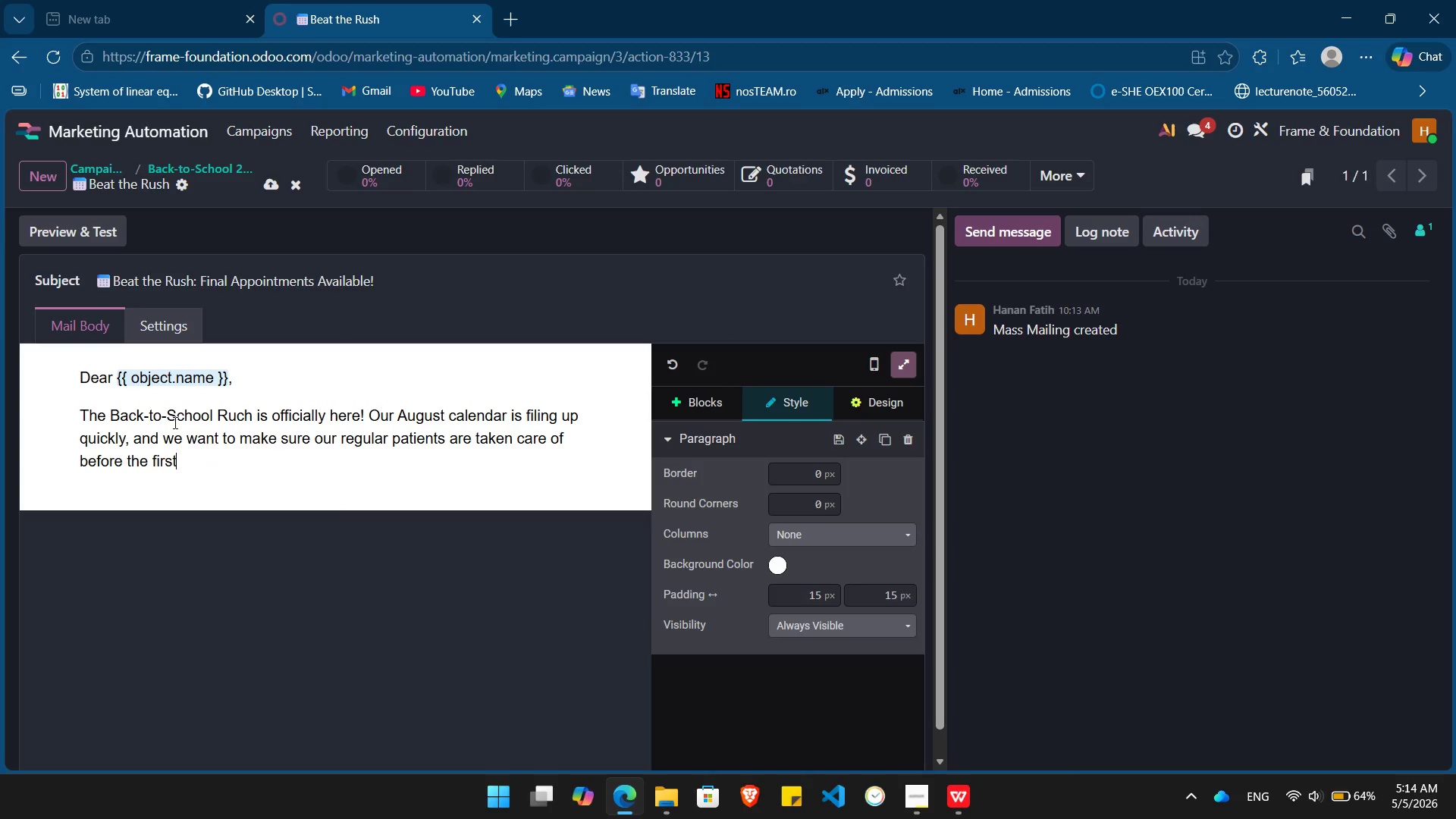 
wait(7.39)
 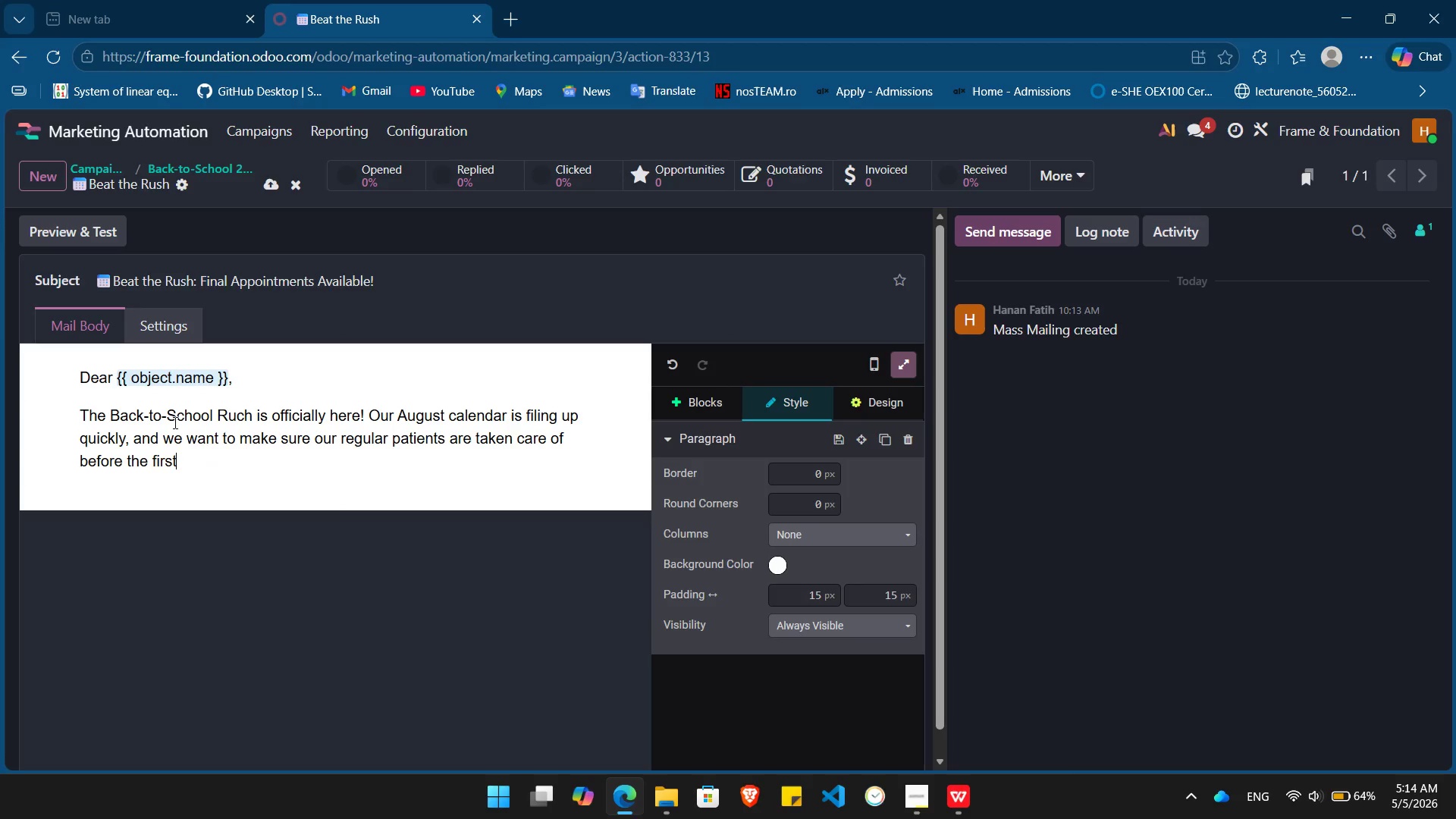 
type( bell rings.)
 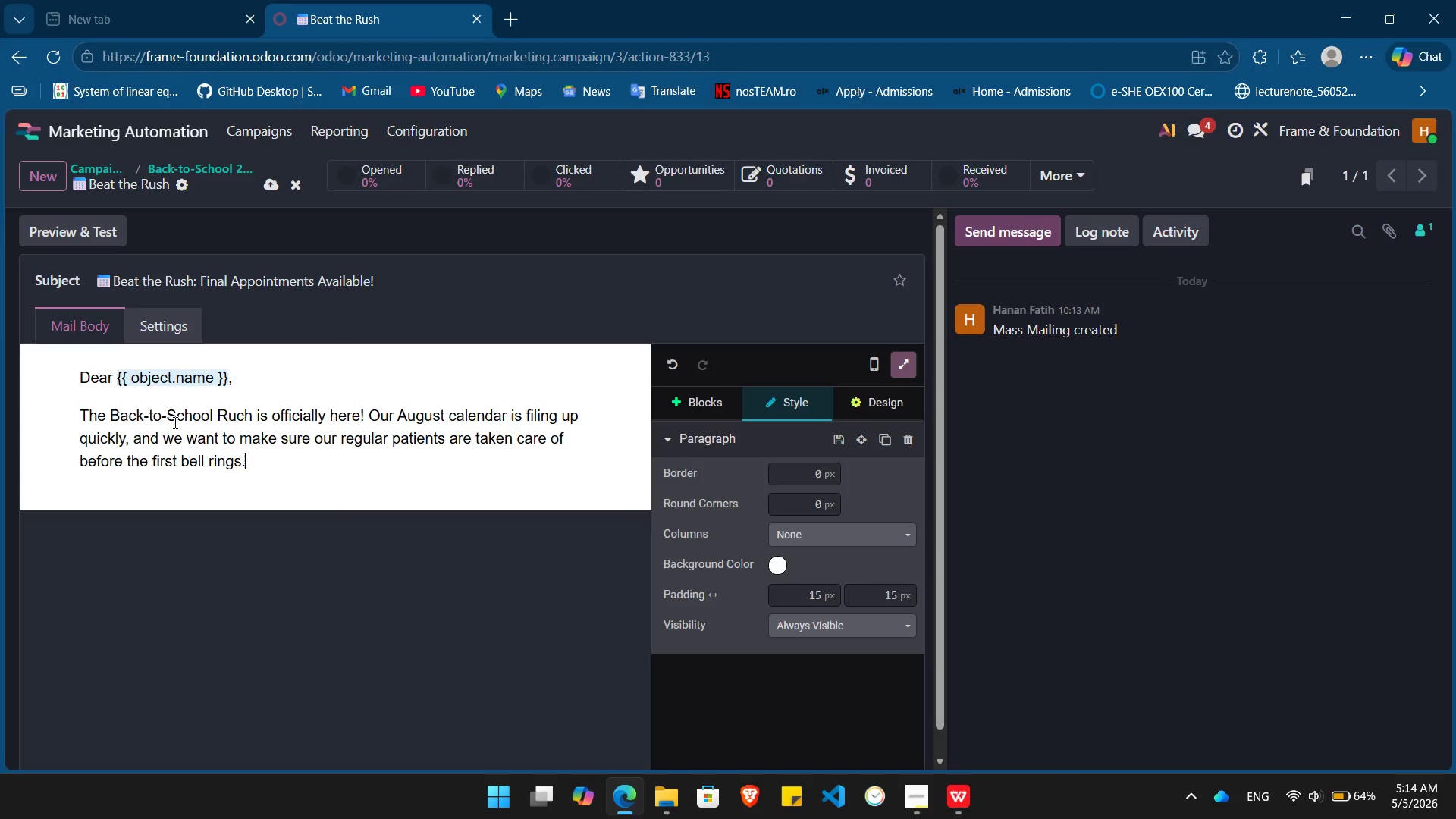 
wait(13.36)
 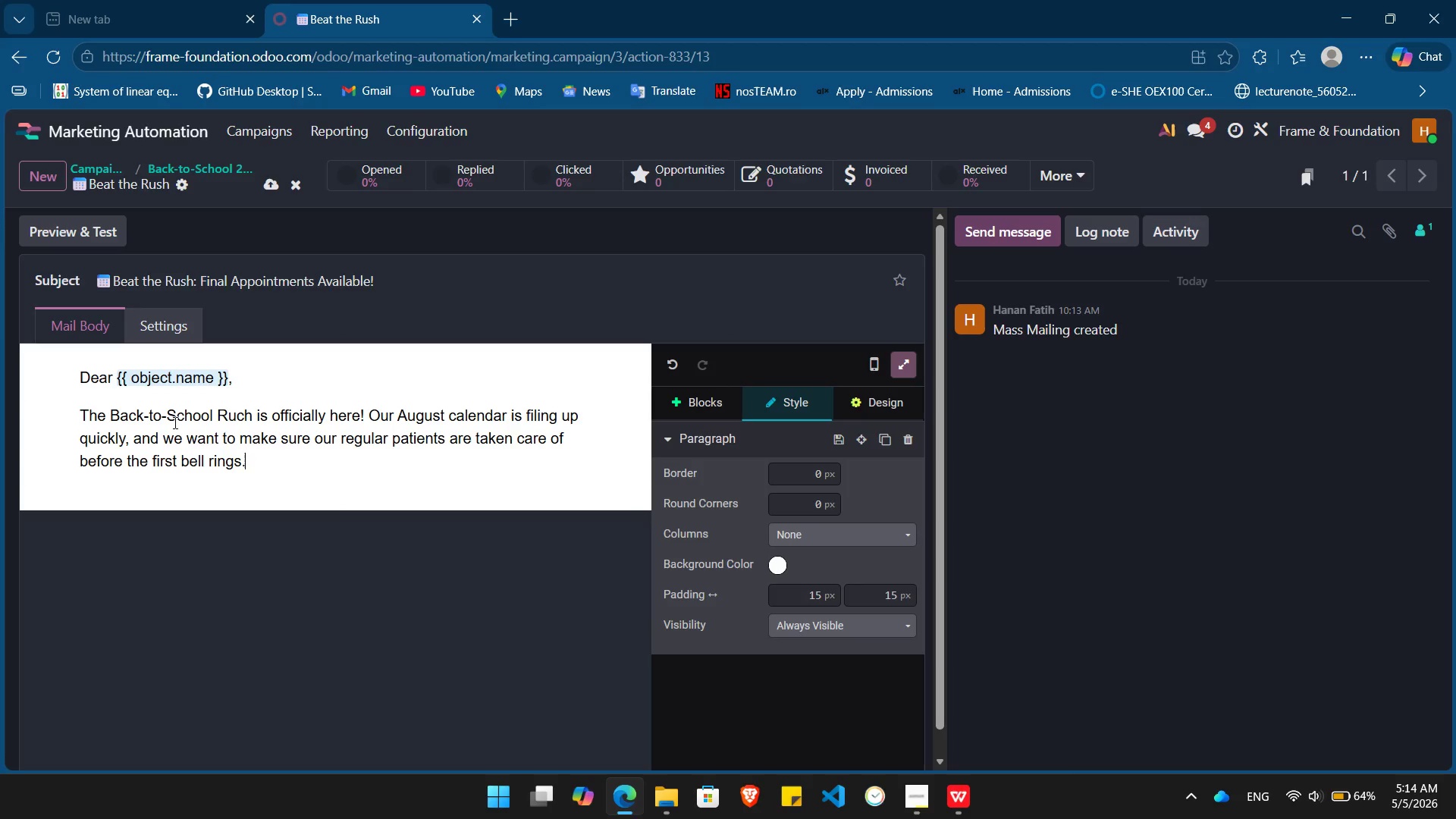 
key(Enter)
 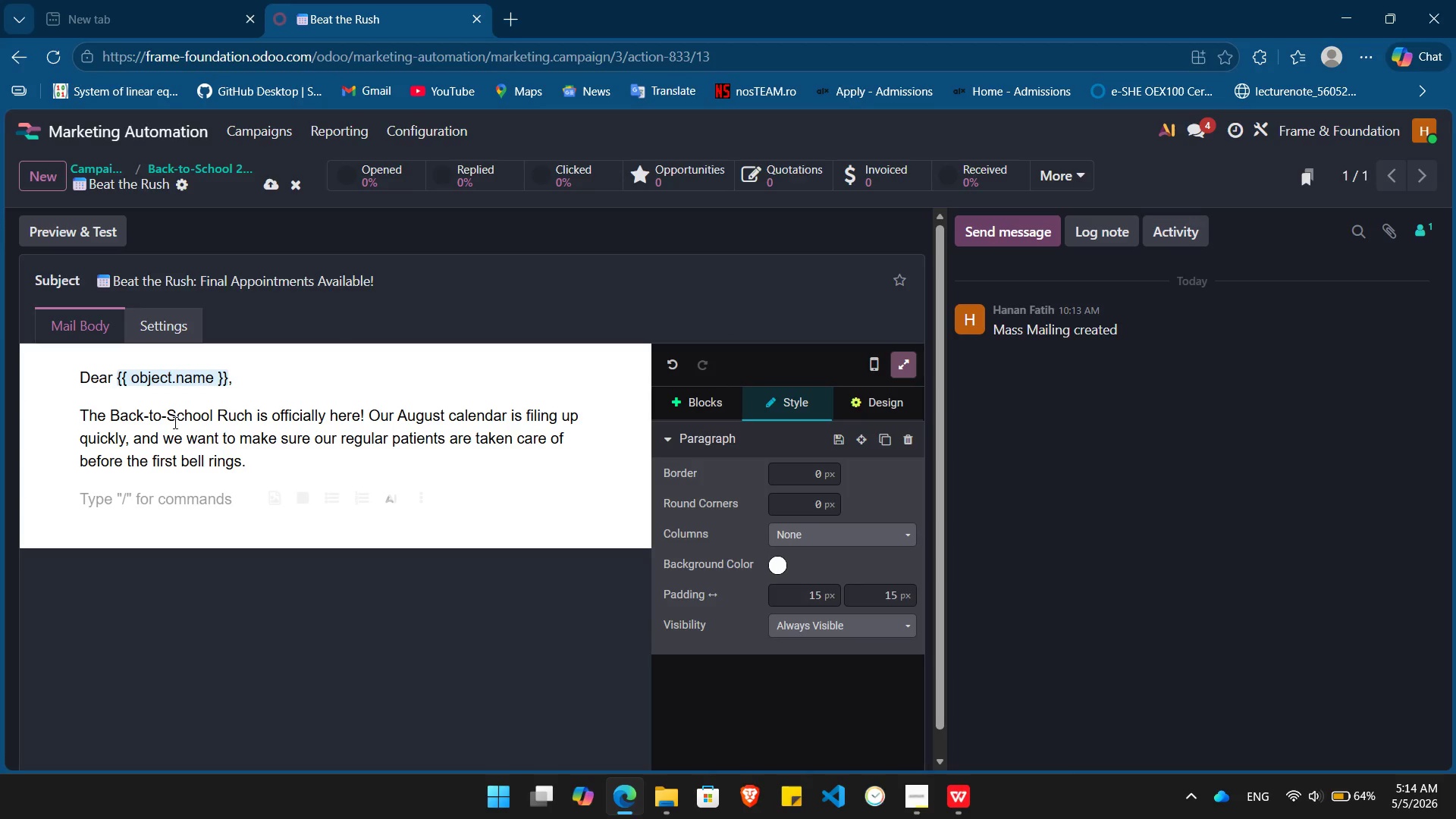 
type(We hae reserved several priority time slots )
 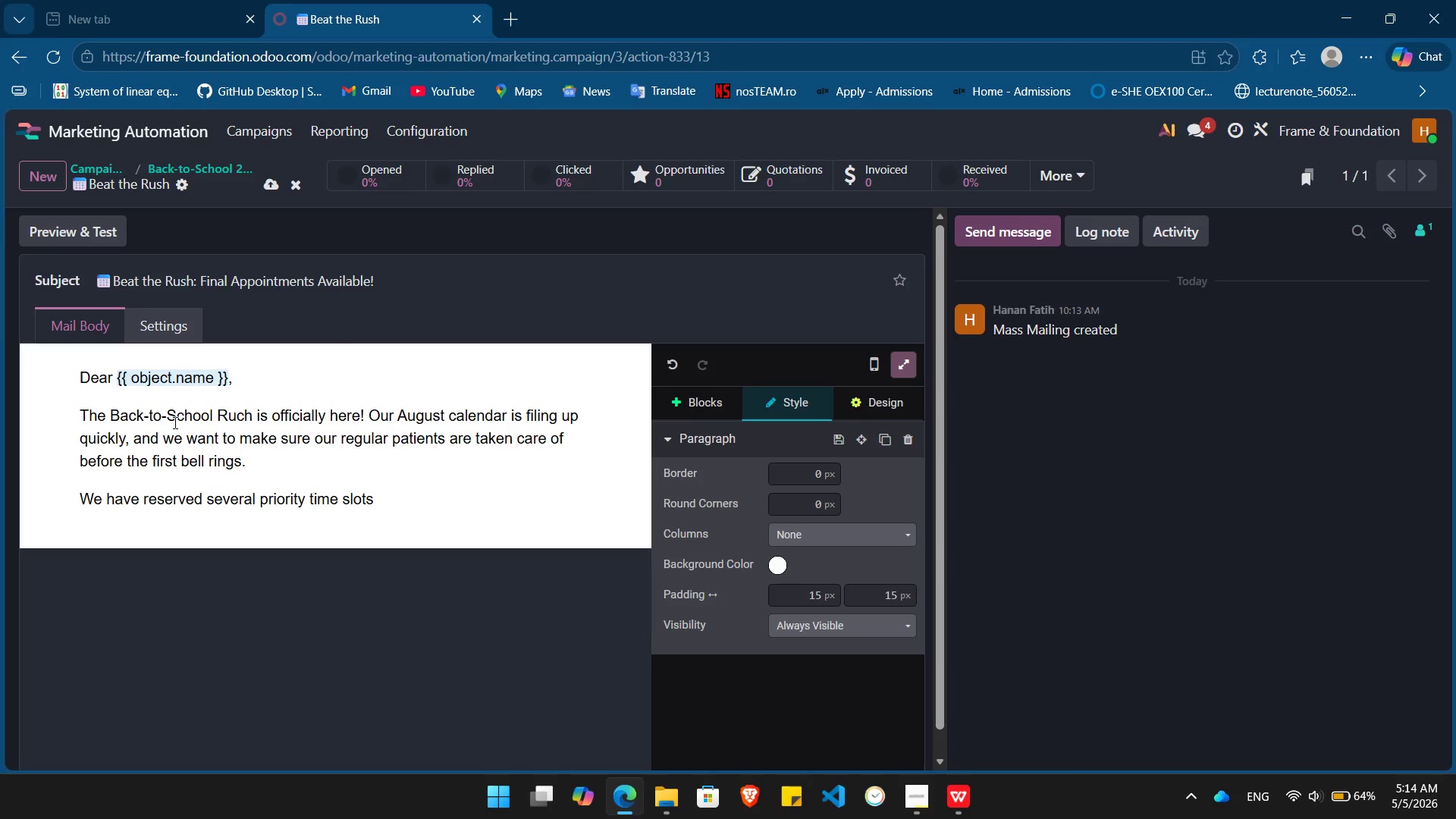 
type(this week specially for ur 5-11 age group patients who need updated records or quick wellness checks.)
 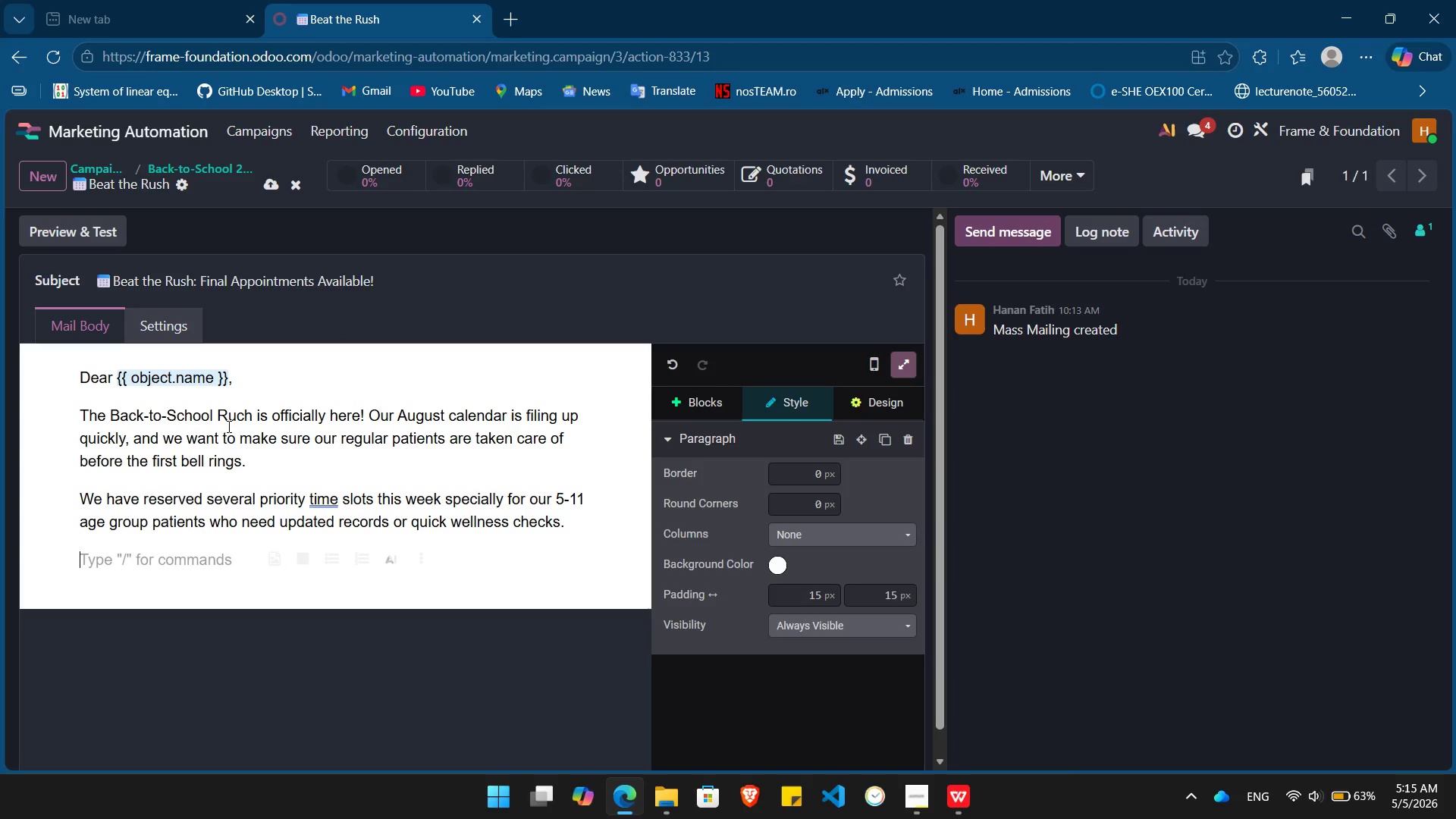 
key(Enter)
 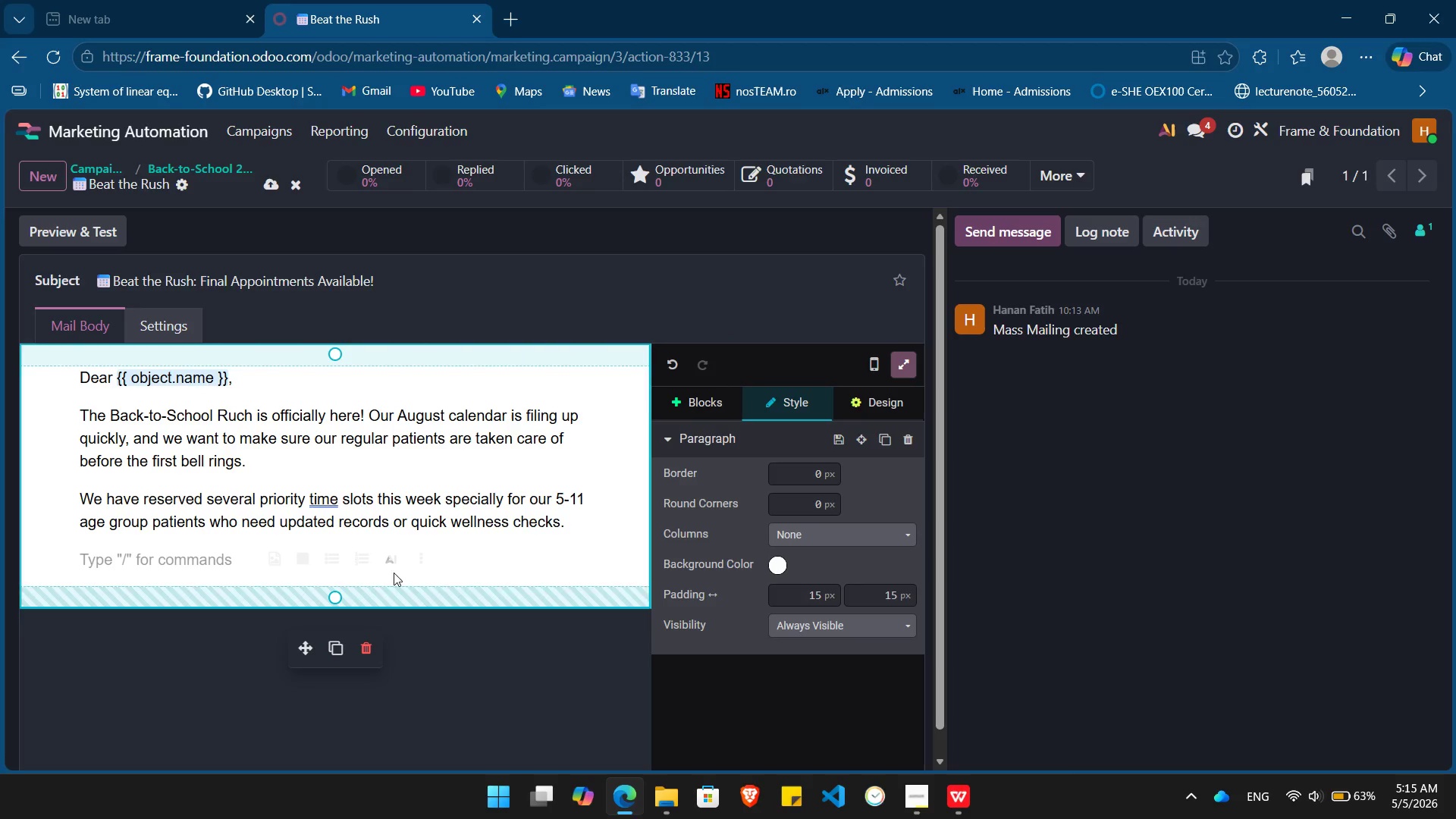 
left_click([318, 497])
 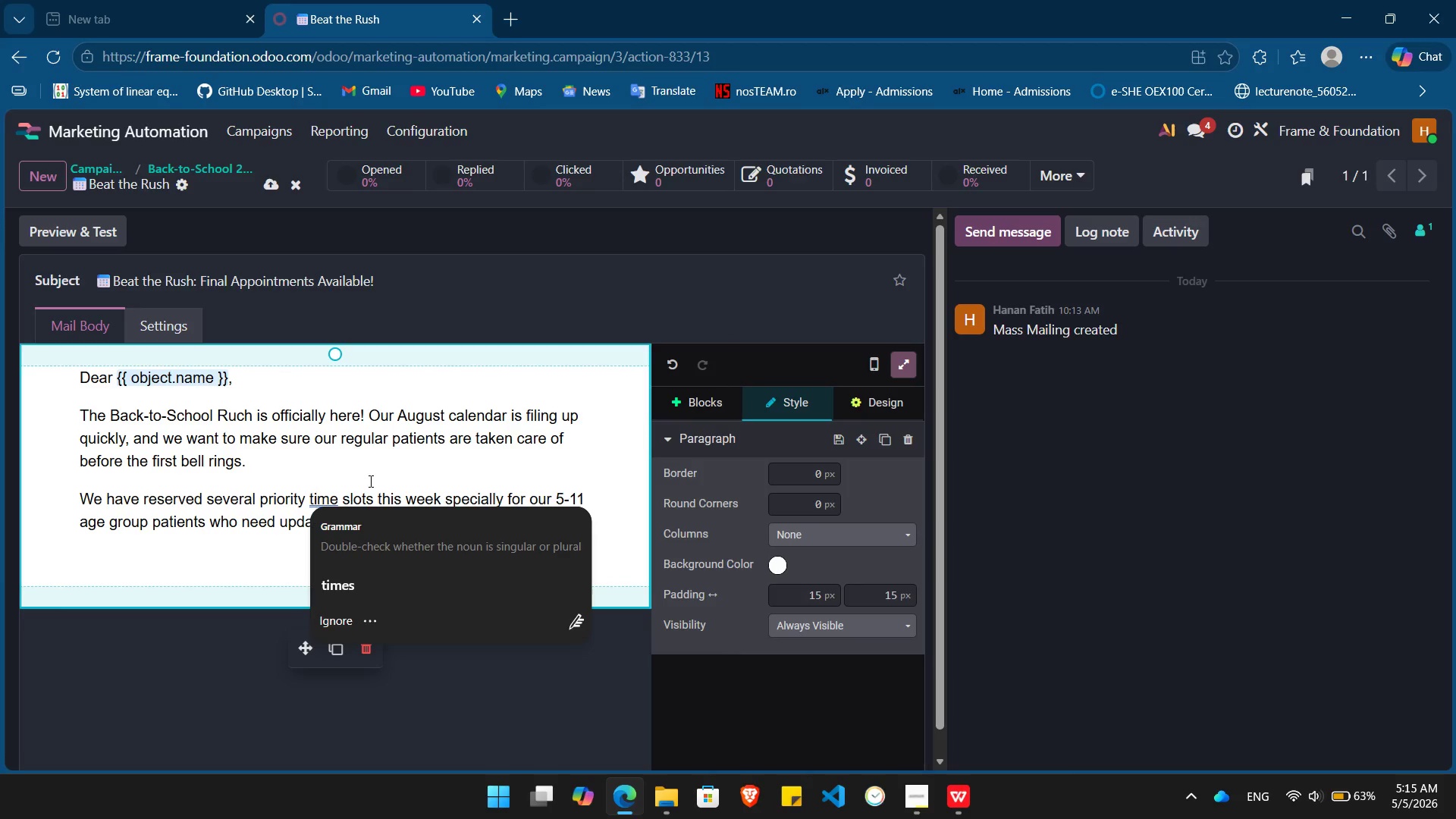 
wait(6.09)
 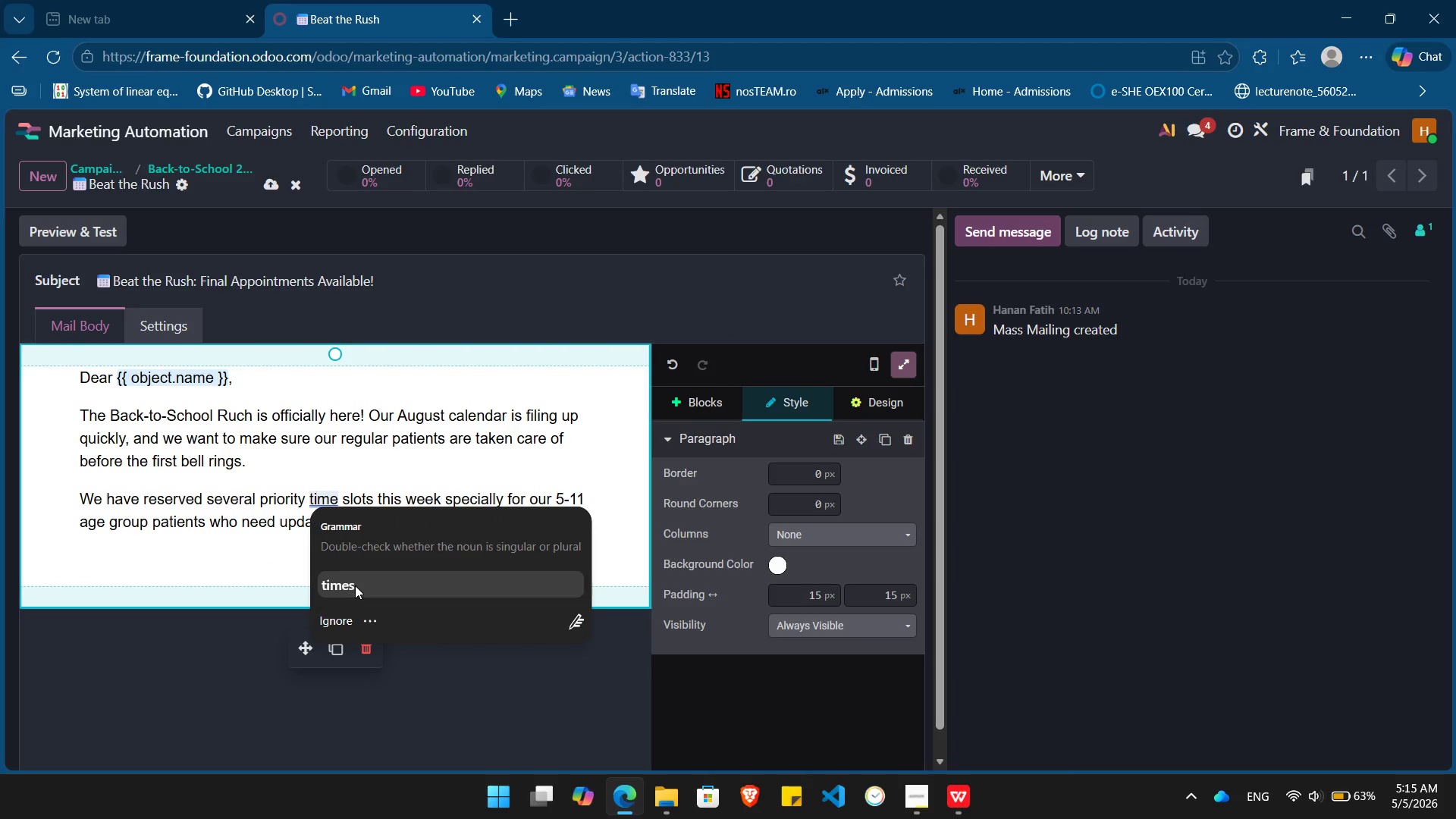 
left_click([369, 481])
 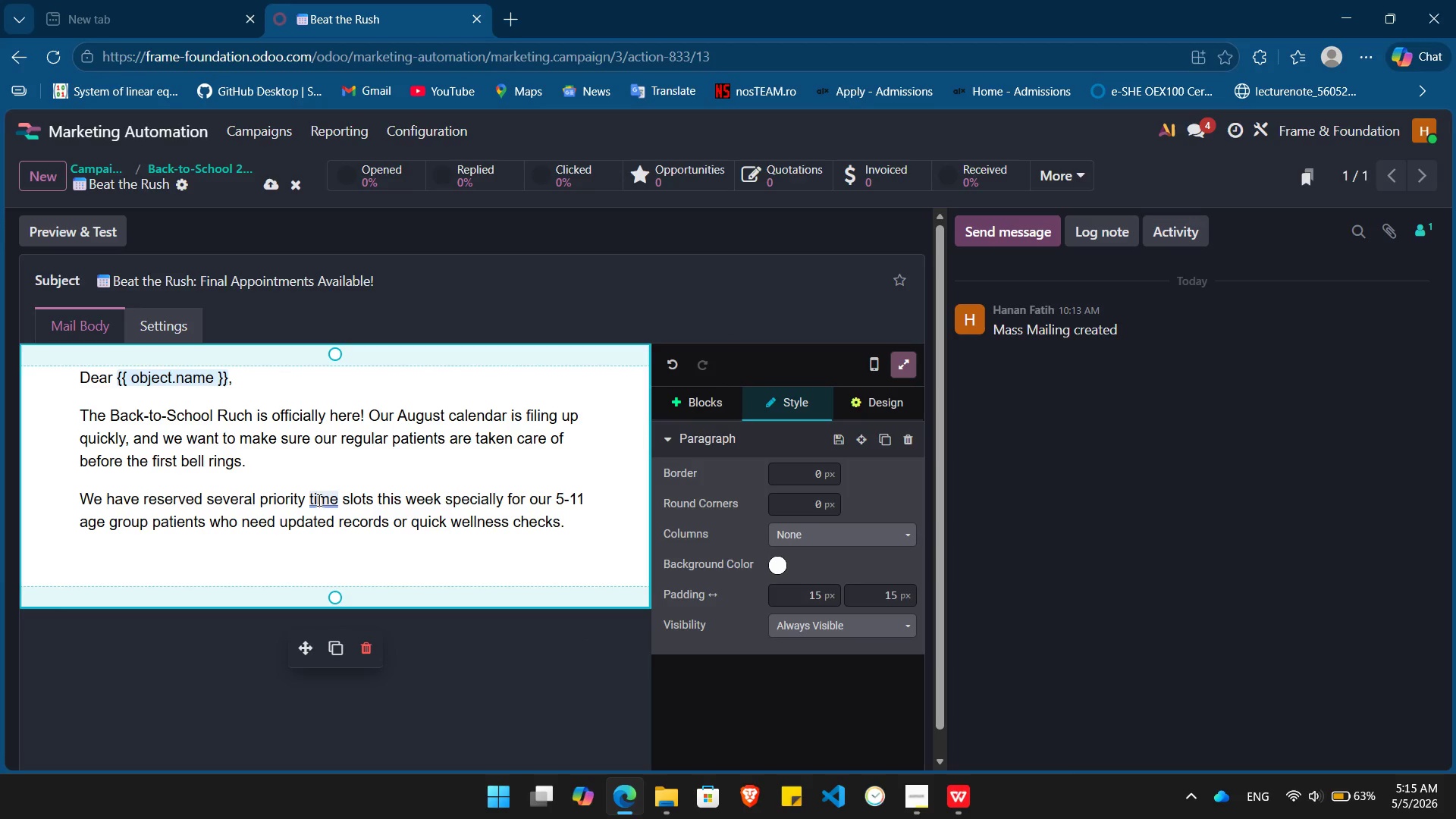 
left_click([318, 498])
 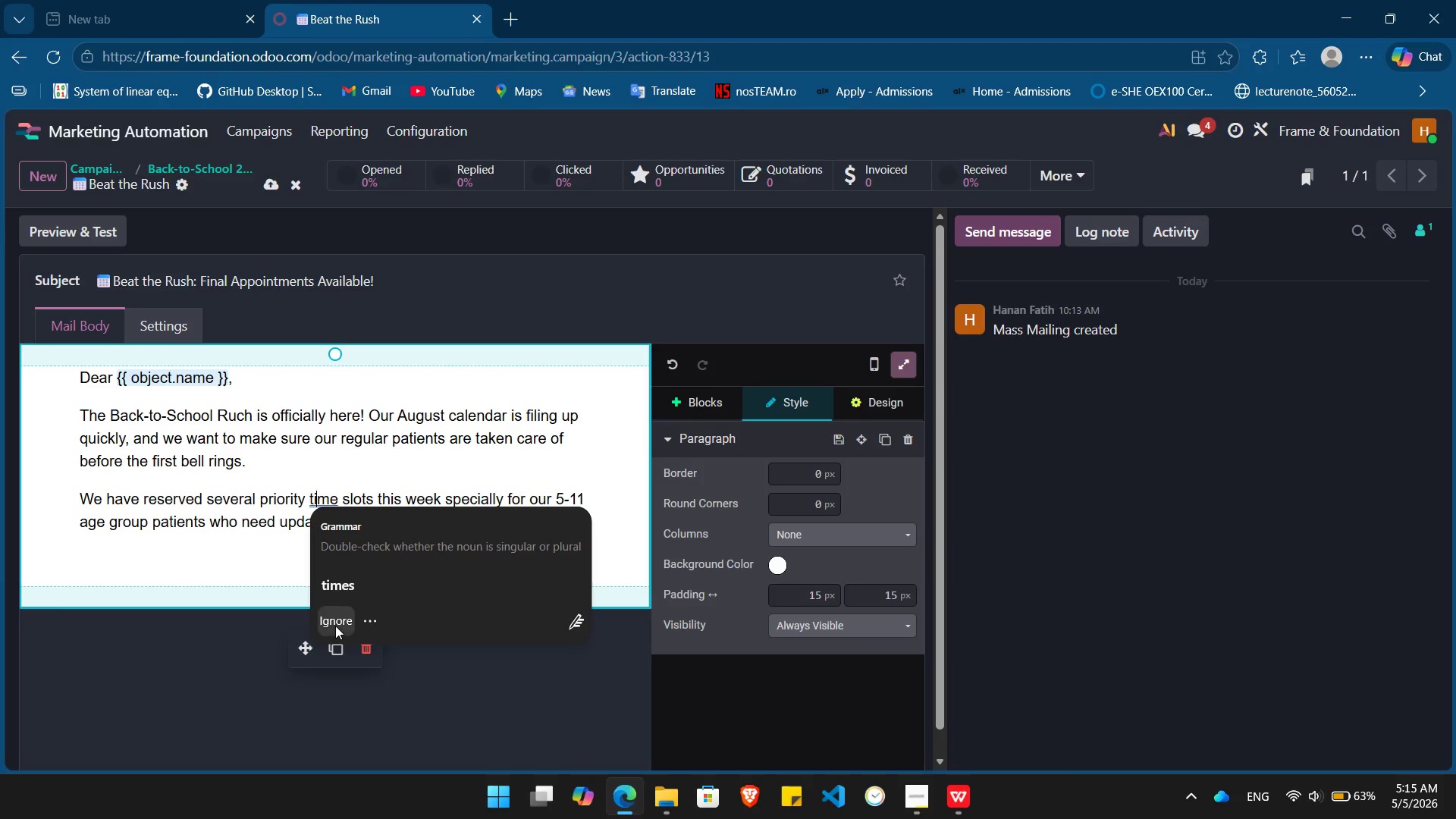 
left_click([336, 626])
 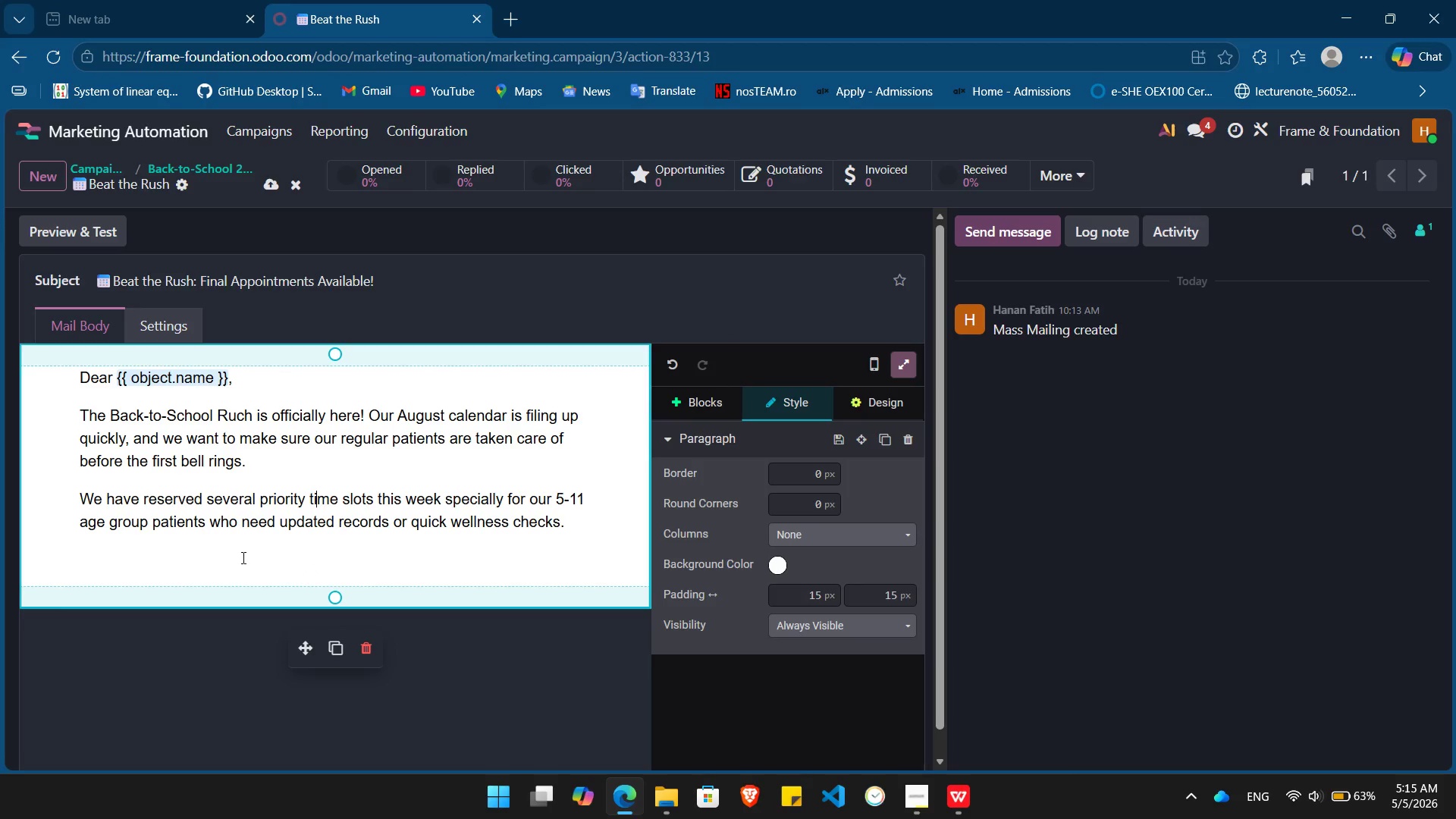 
left_click([242, 557])
 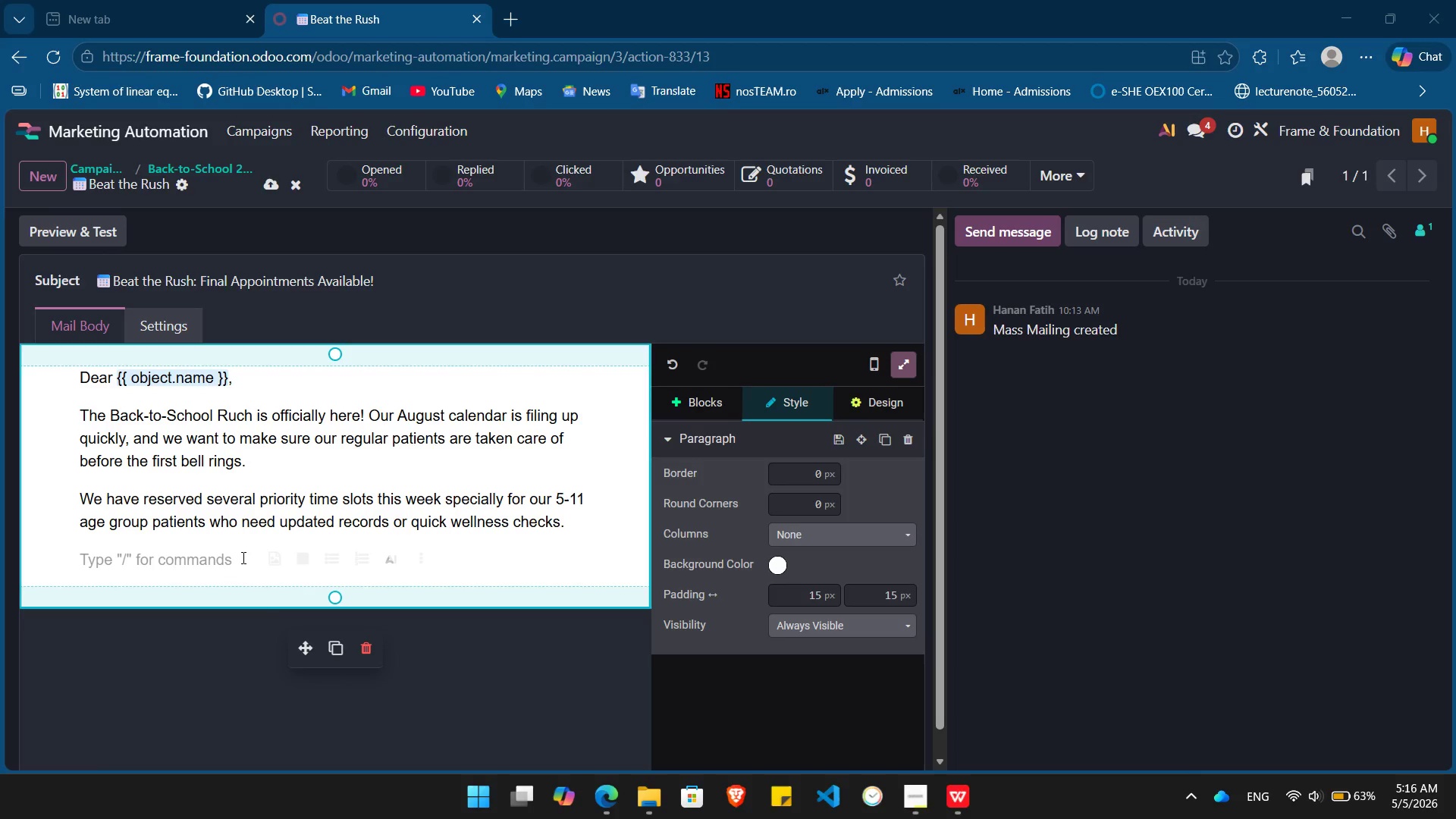 
left_click([242, 557])
 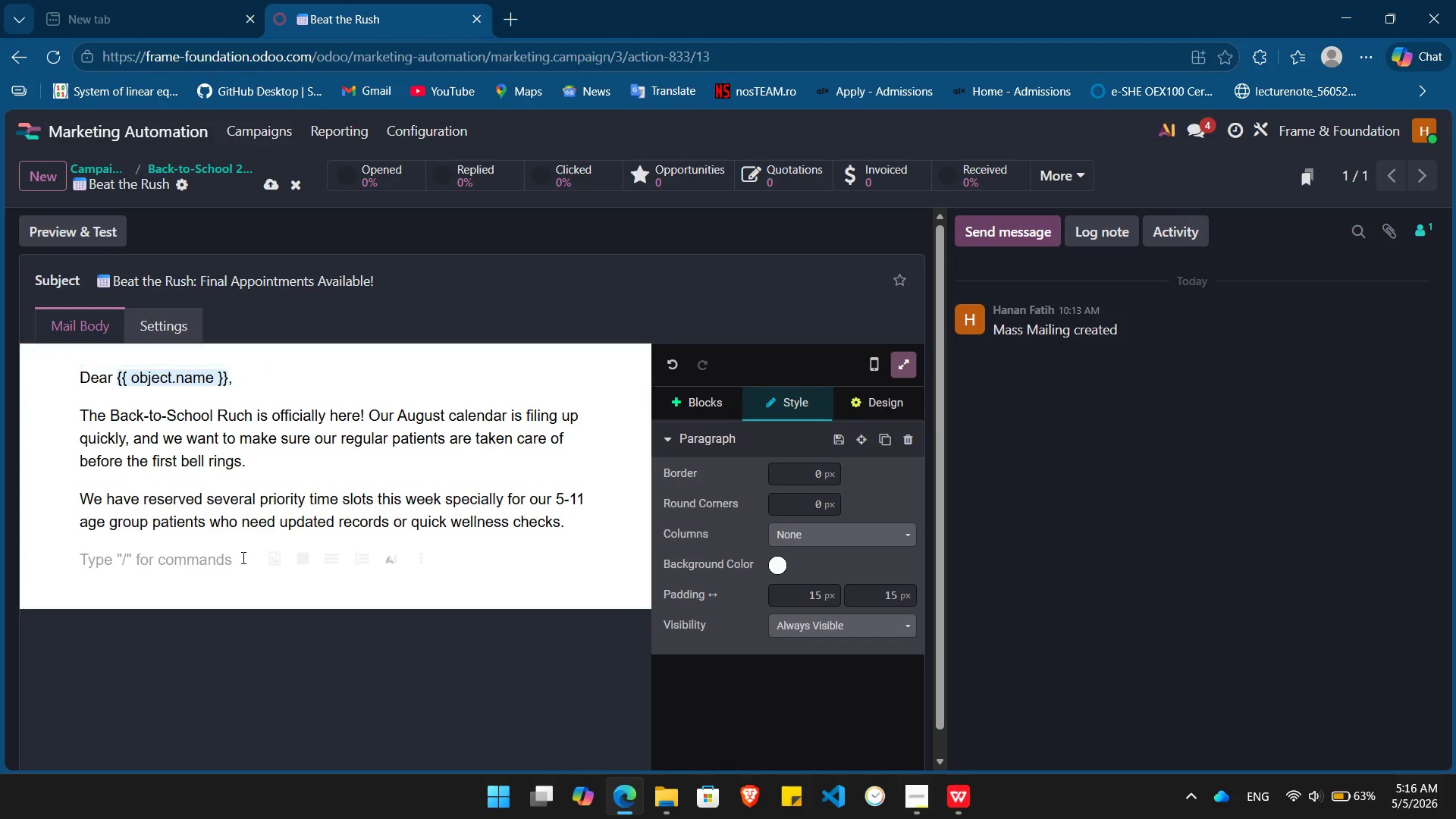 
type(Why B)
key(Backspace)
type(book today?)
 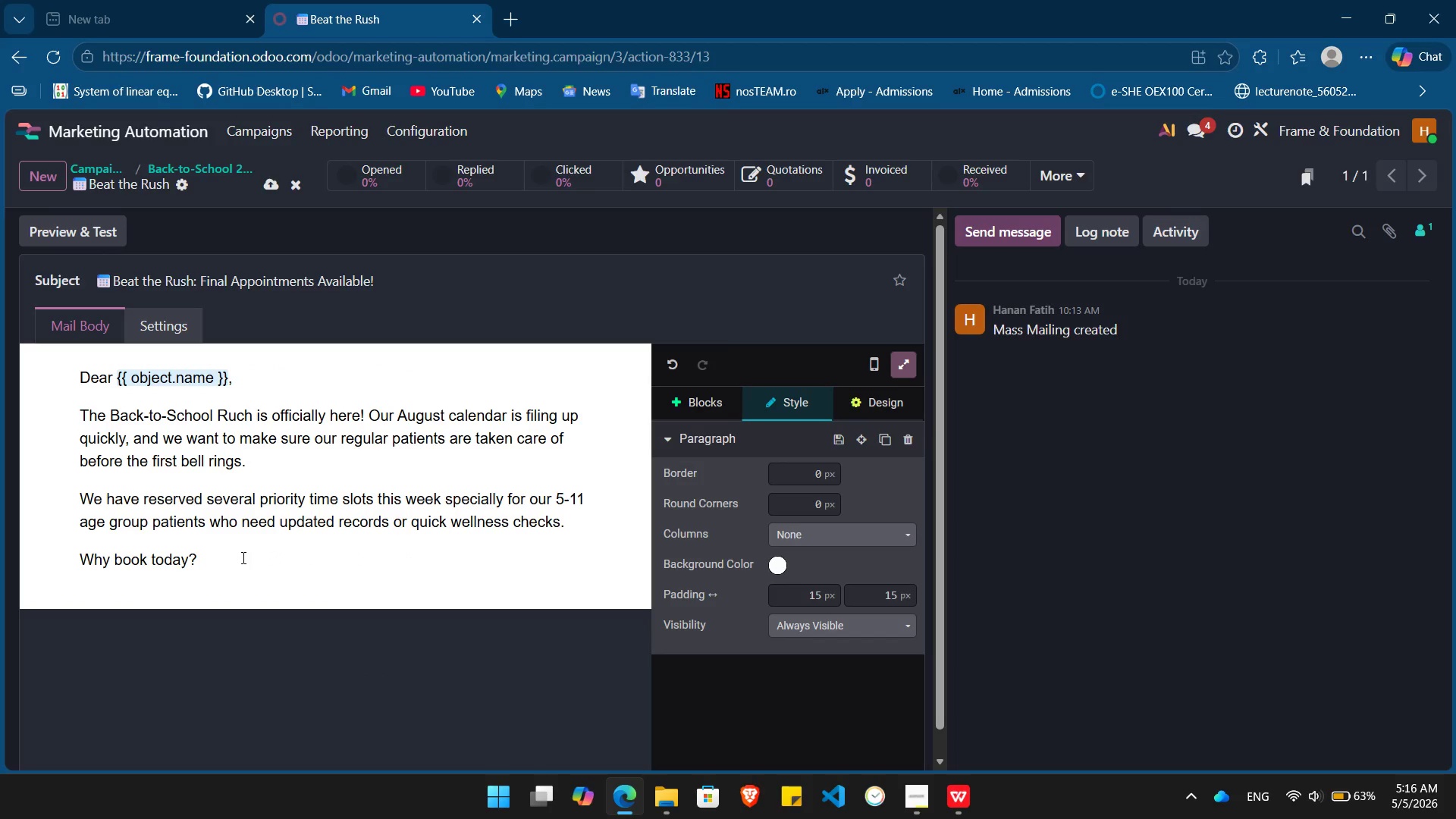 
hold_key(key=ArrowLeft, duration=0.81)
 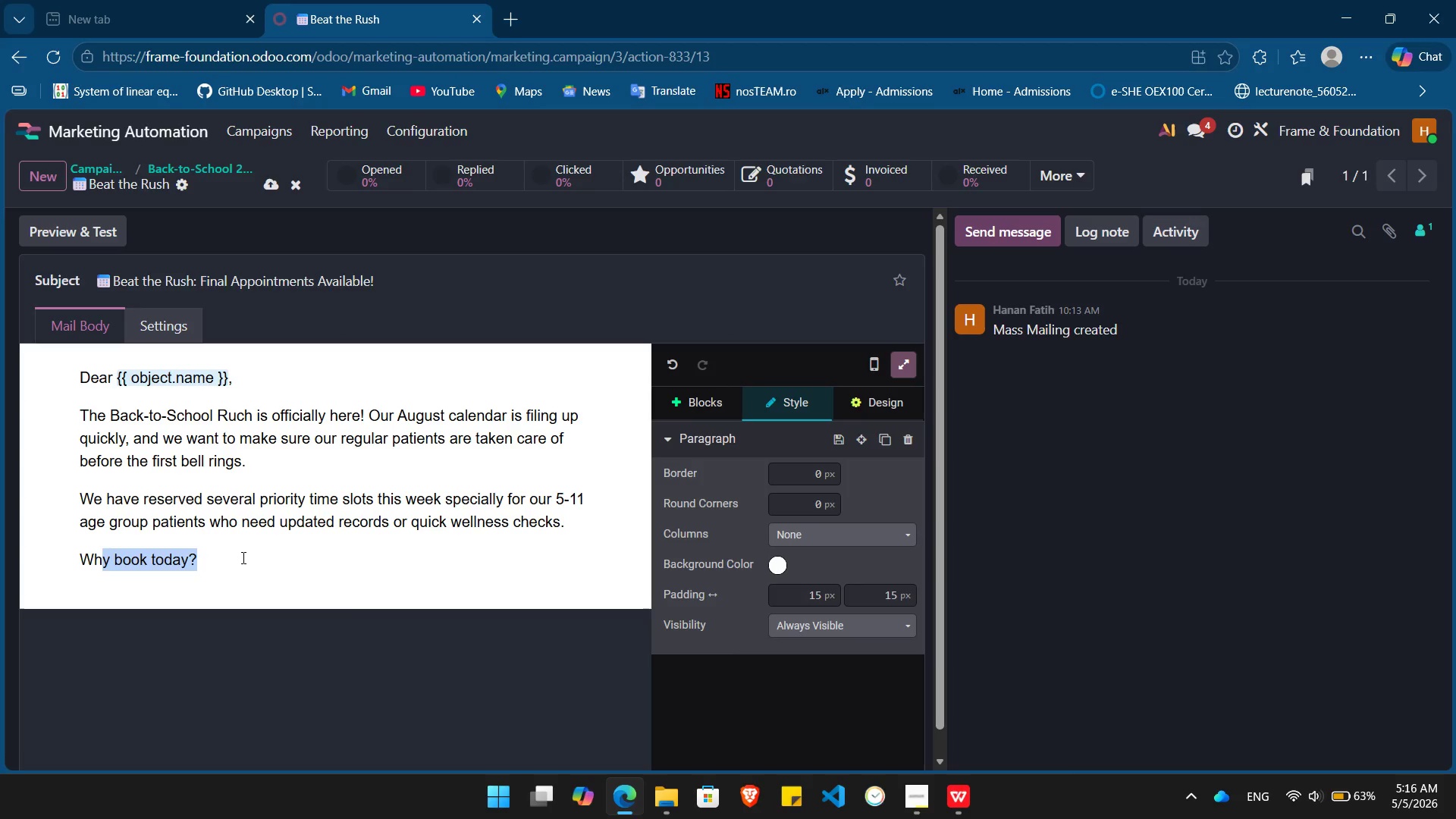 
key(Shift+ArrowLeft)
 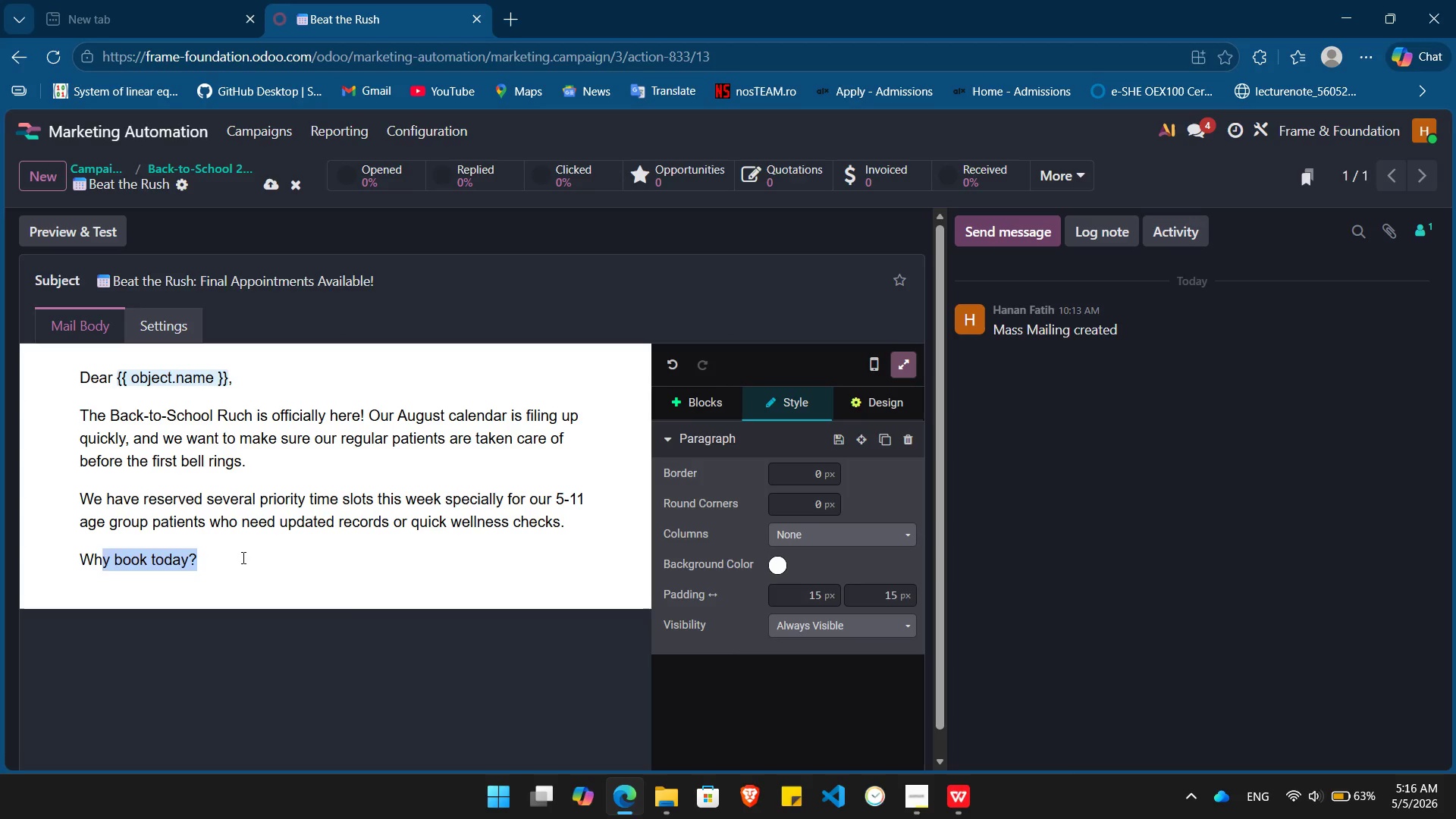 
key(Shift+ArrowLeft)
 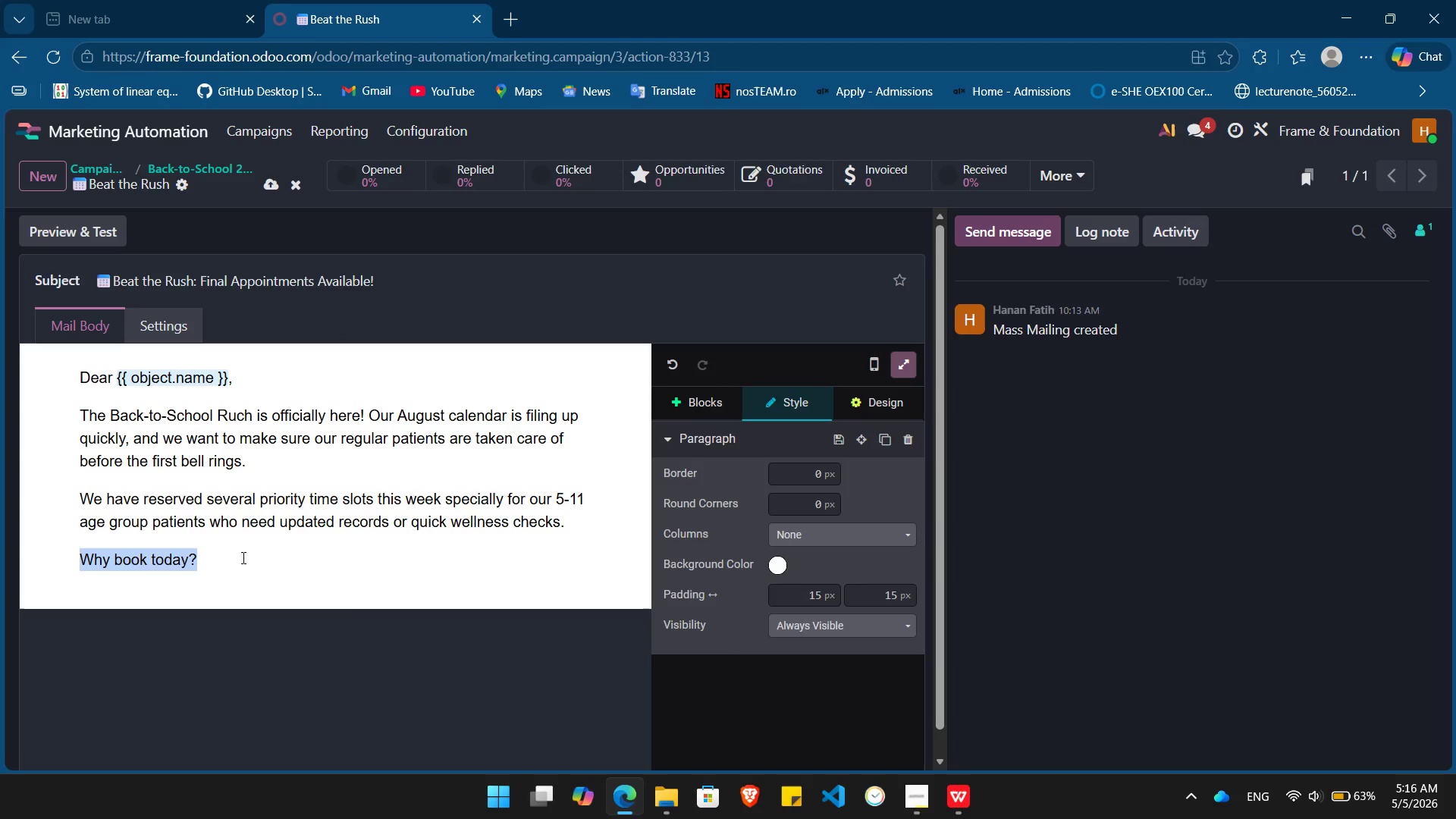 
key(Shift+ArrowLeft)
 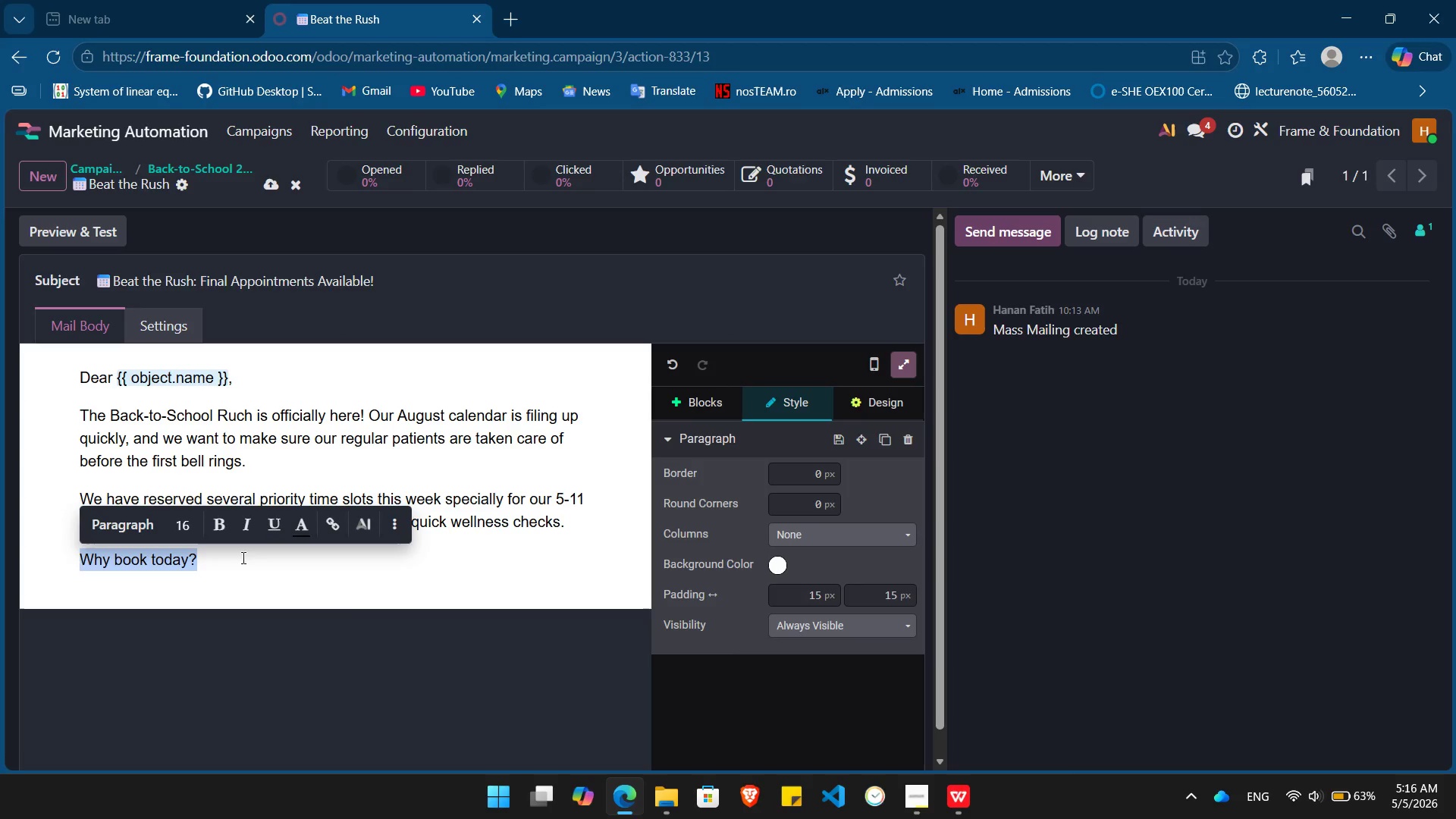 
key(Control+ControlLeft)
 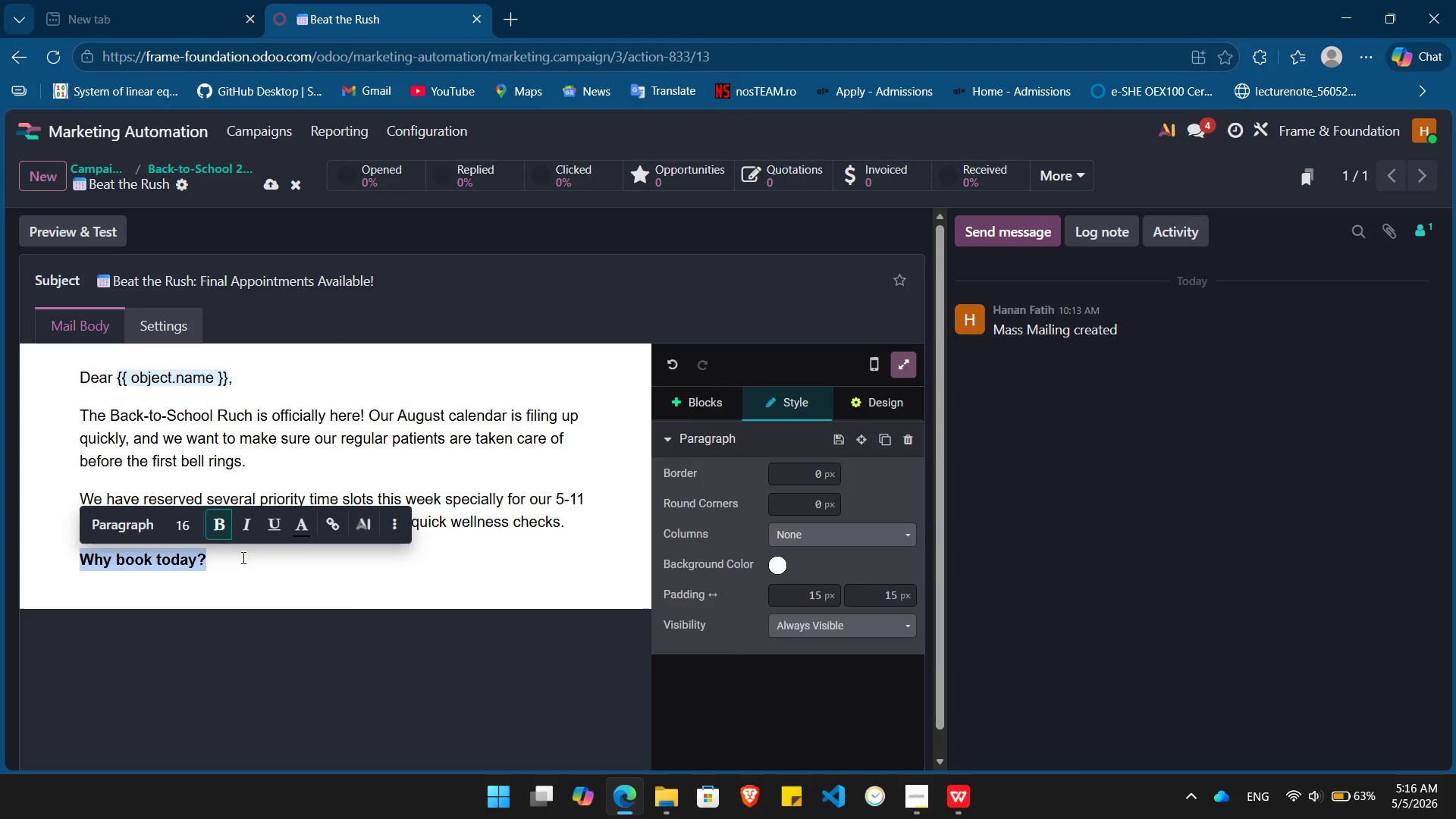 
key(Control+B)
 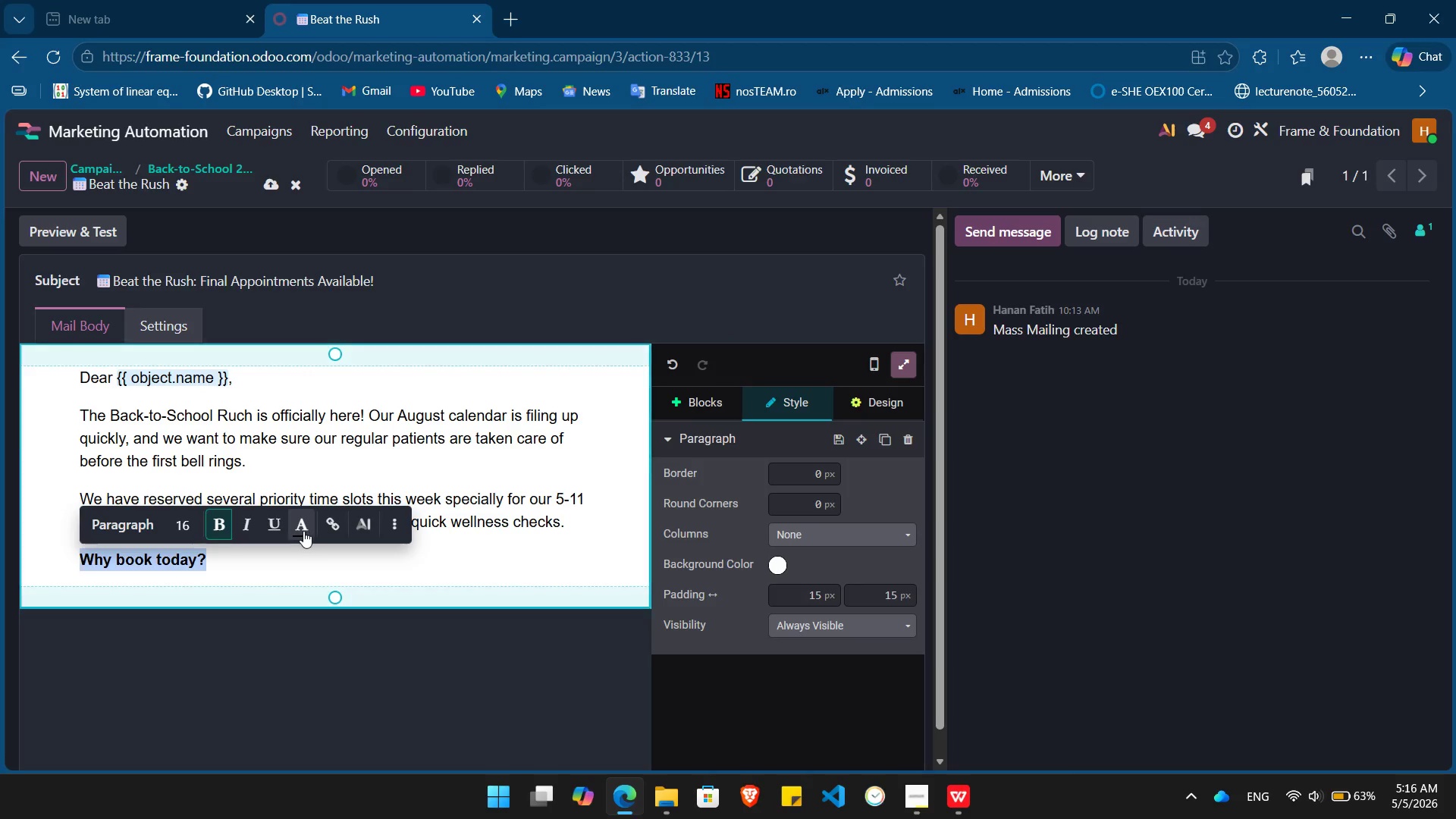 
left_click([303, 531])
 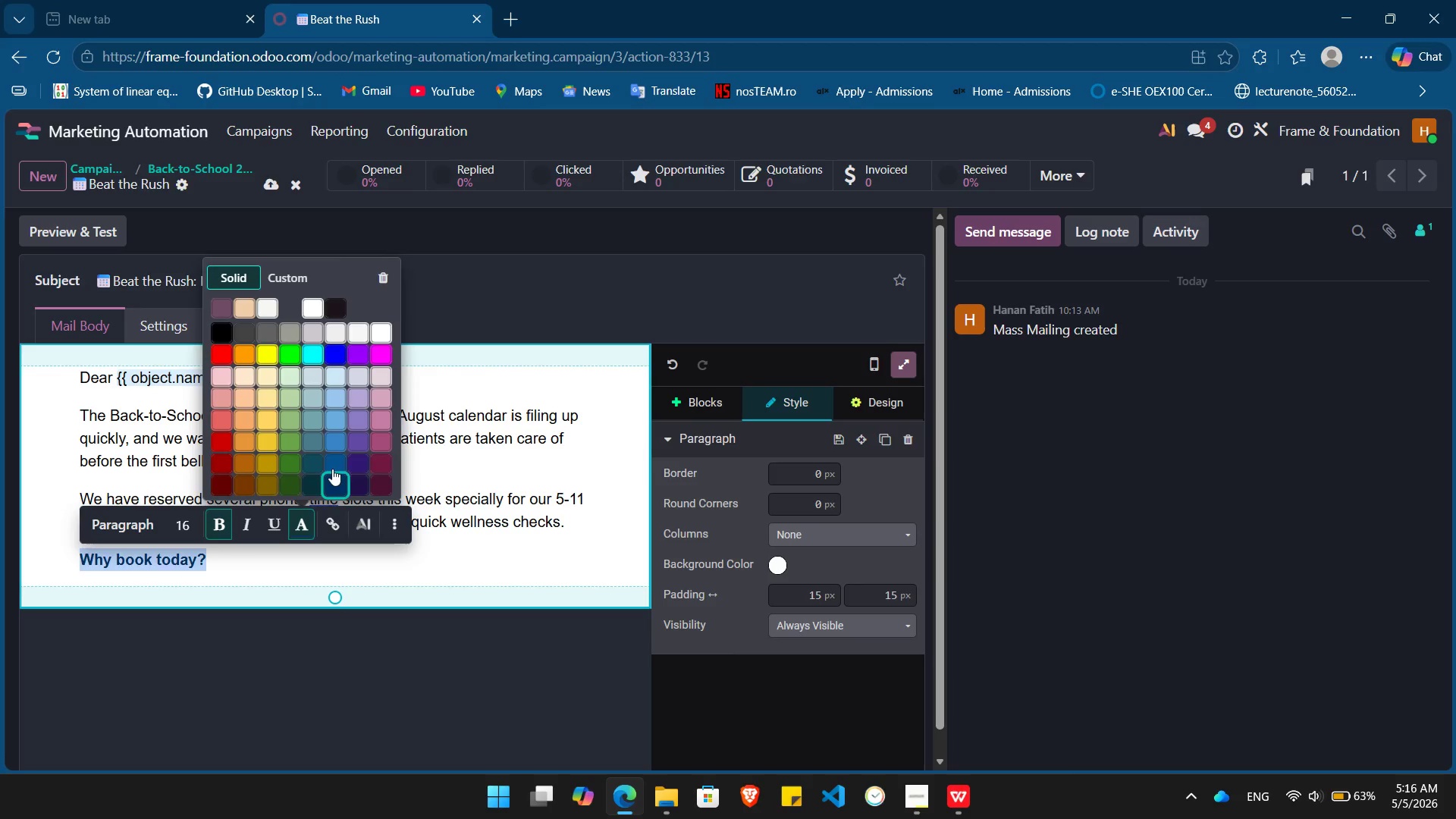 
left_click([334, 464])
 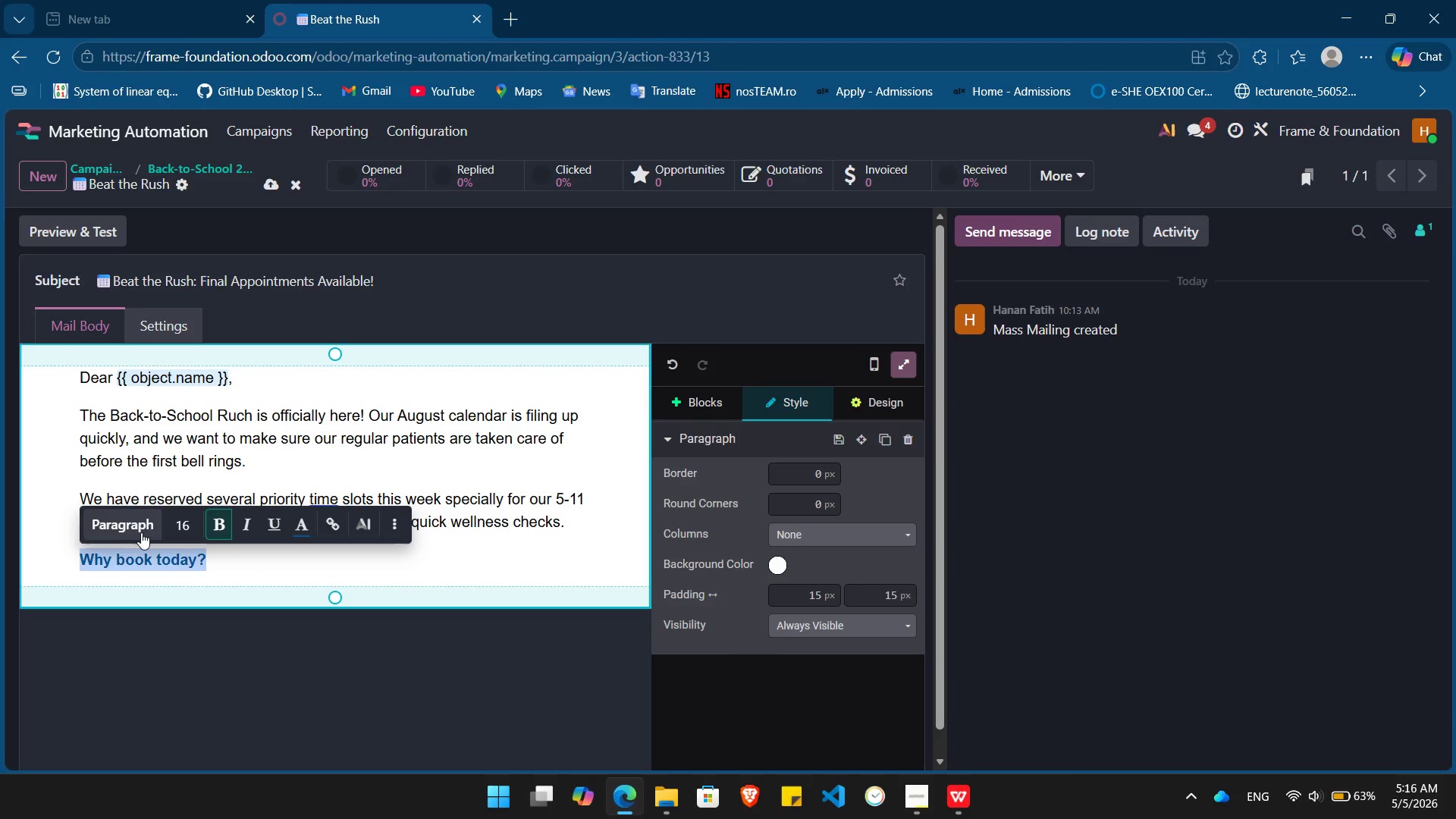 
left_click([134, 526])
 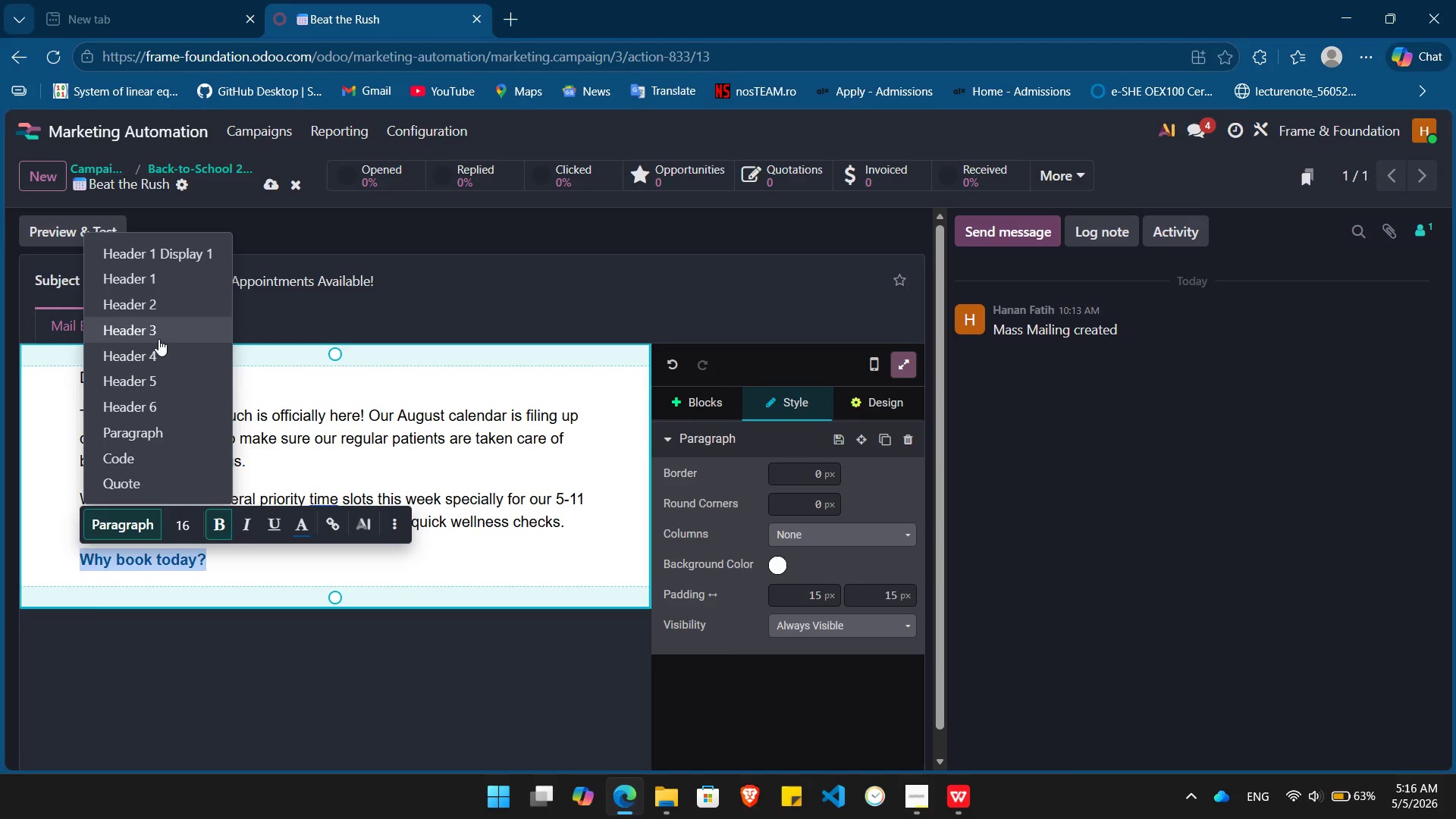 
left_click([158, 332])
 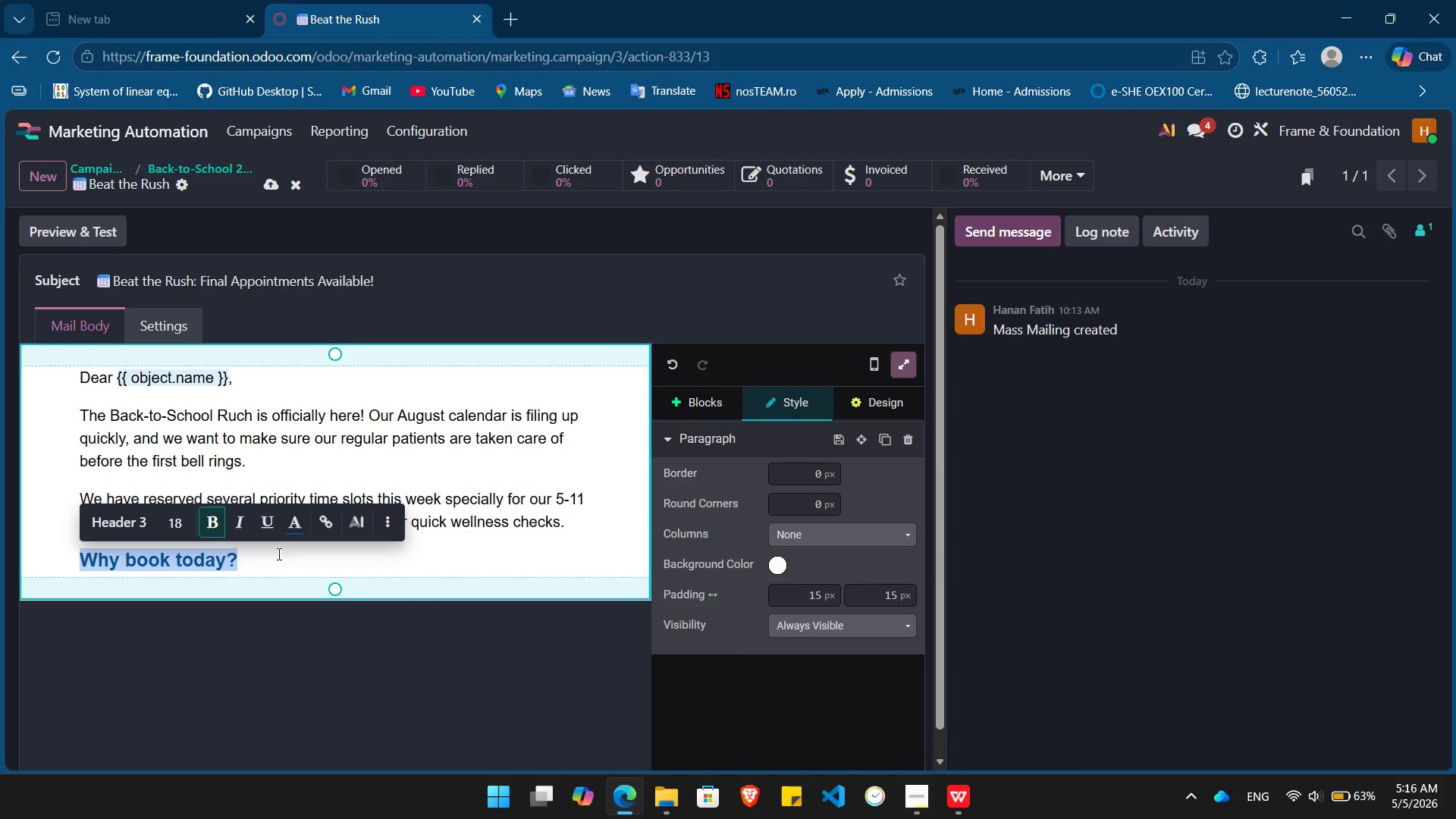 
left_click([273, 551])
 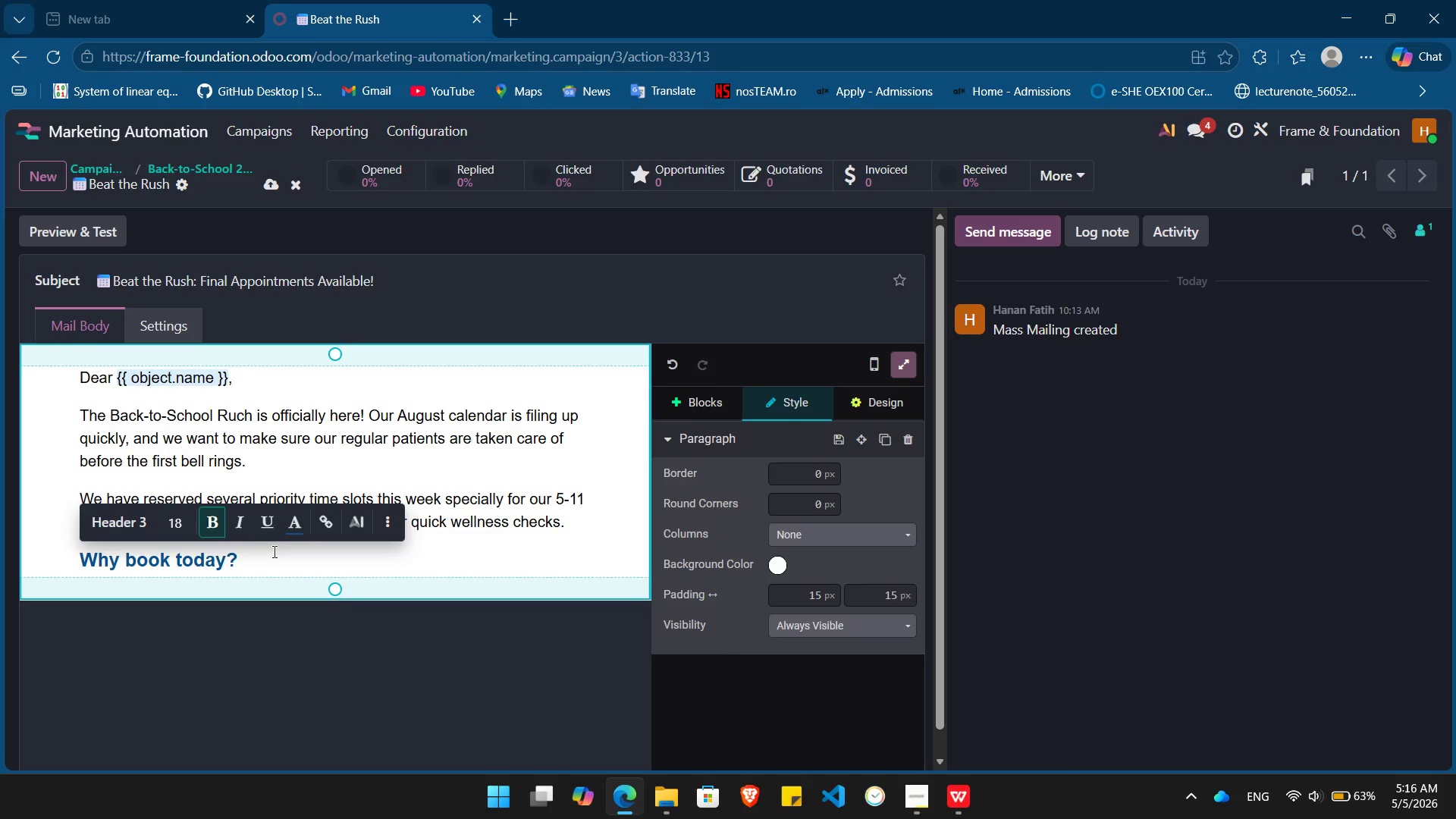 
key(Enter)
 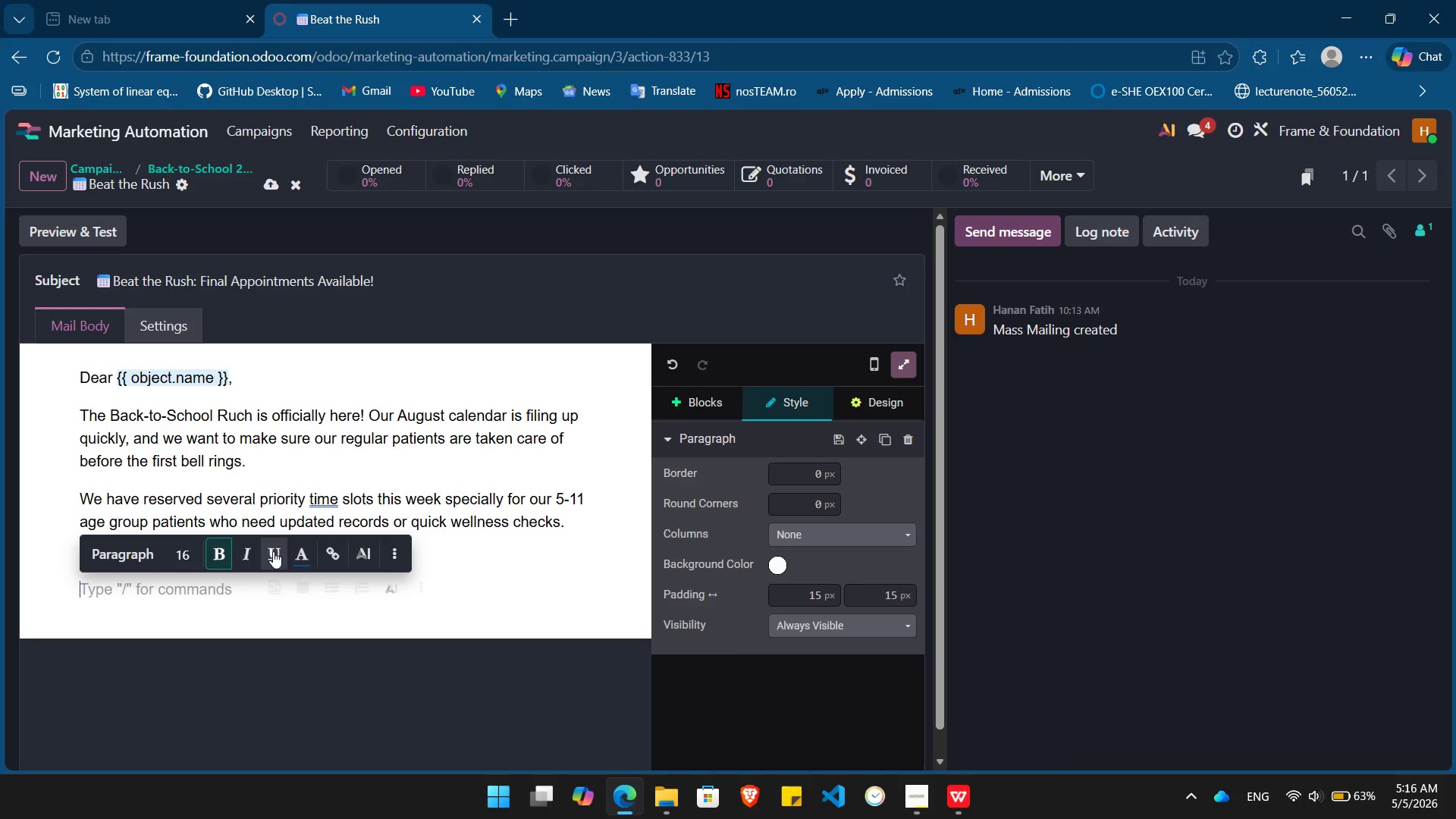 
type(/bu)
 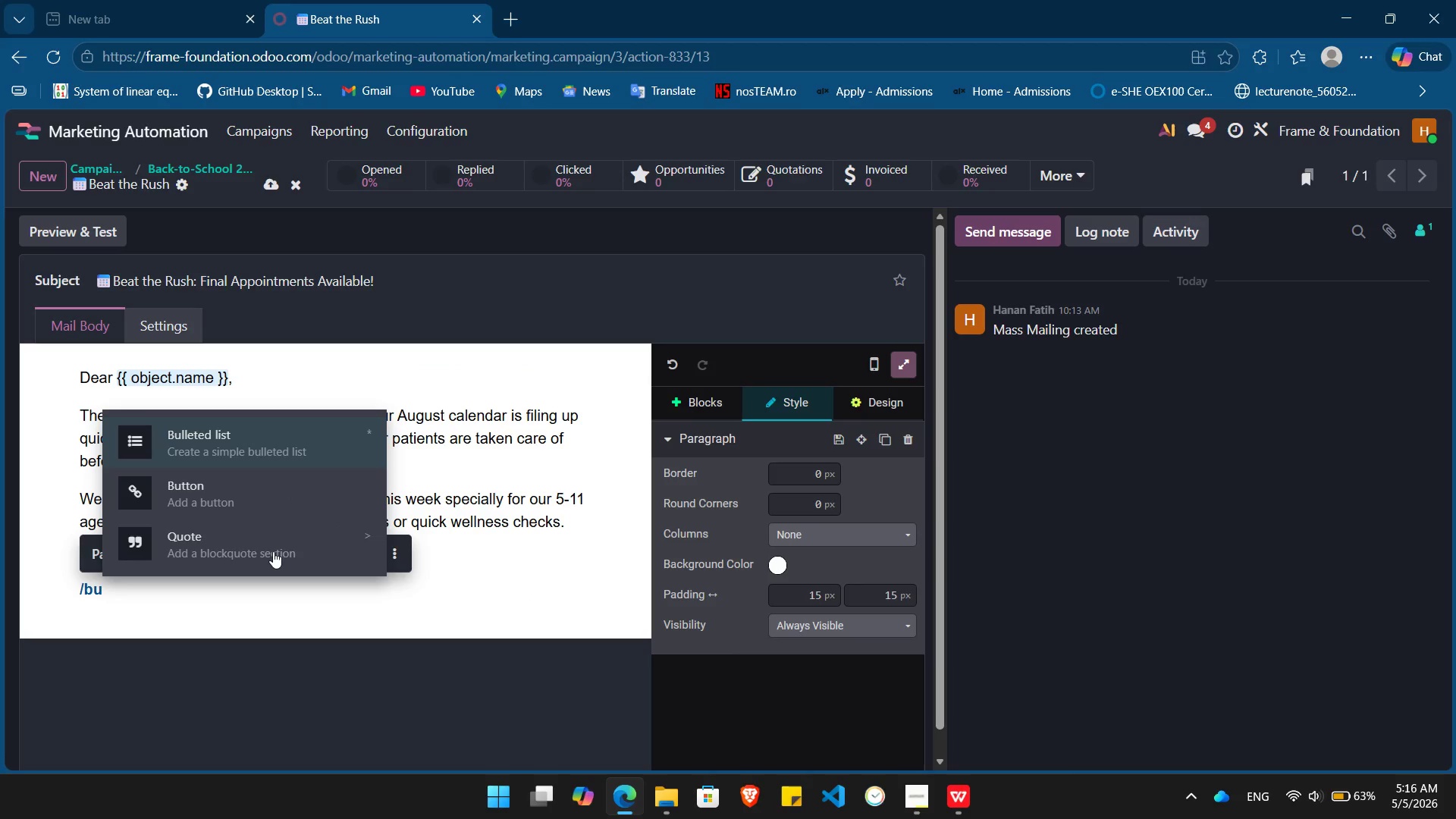 
key(Enter)
 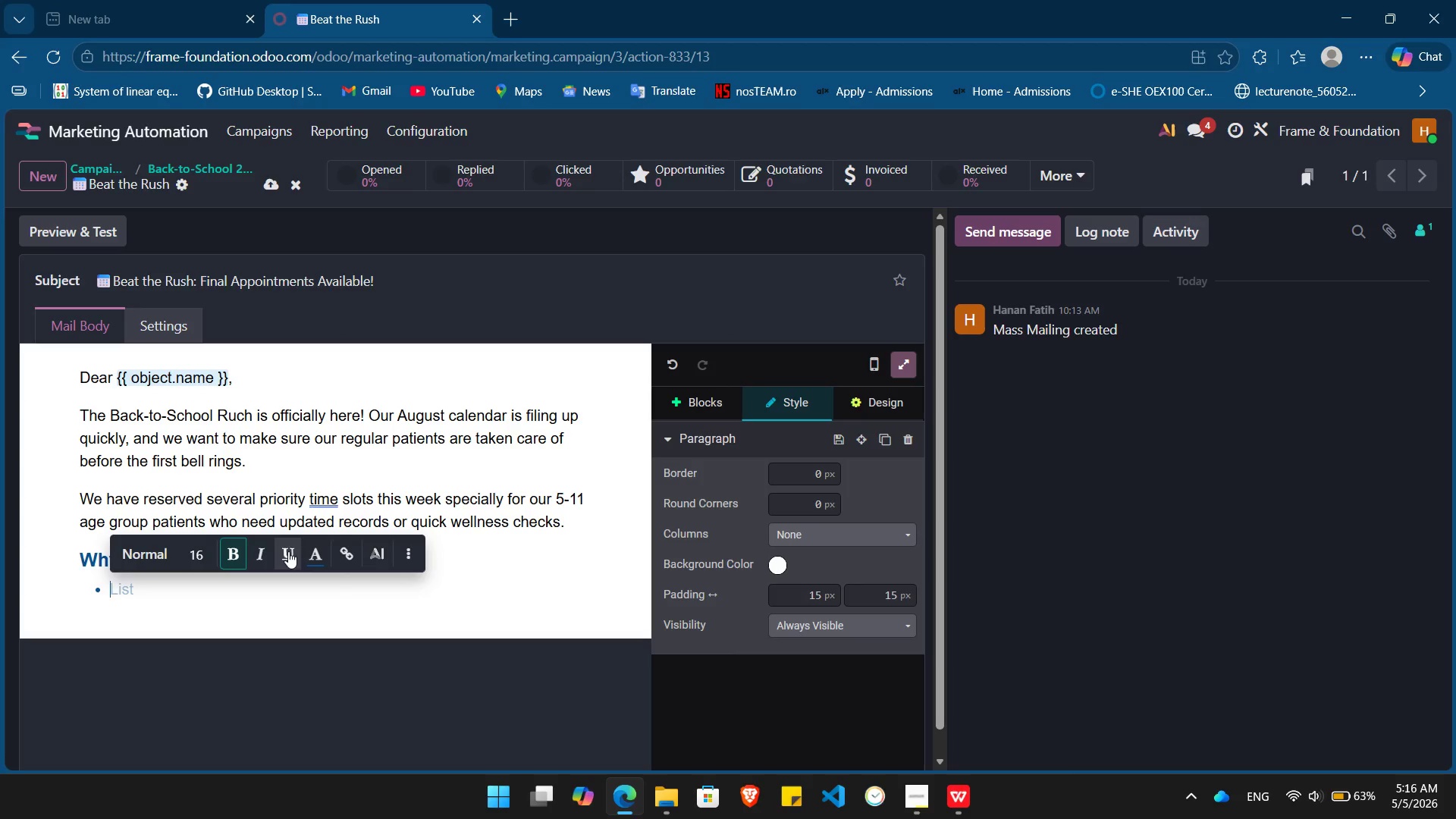 
left_click([313, 557])
 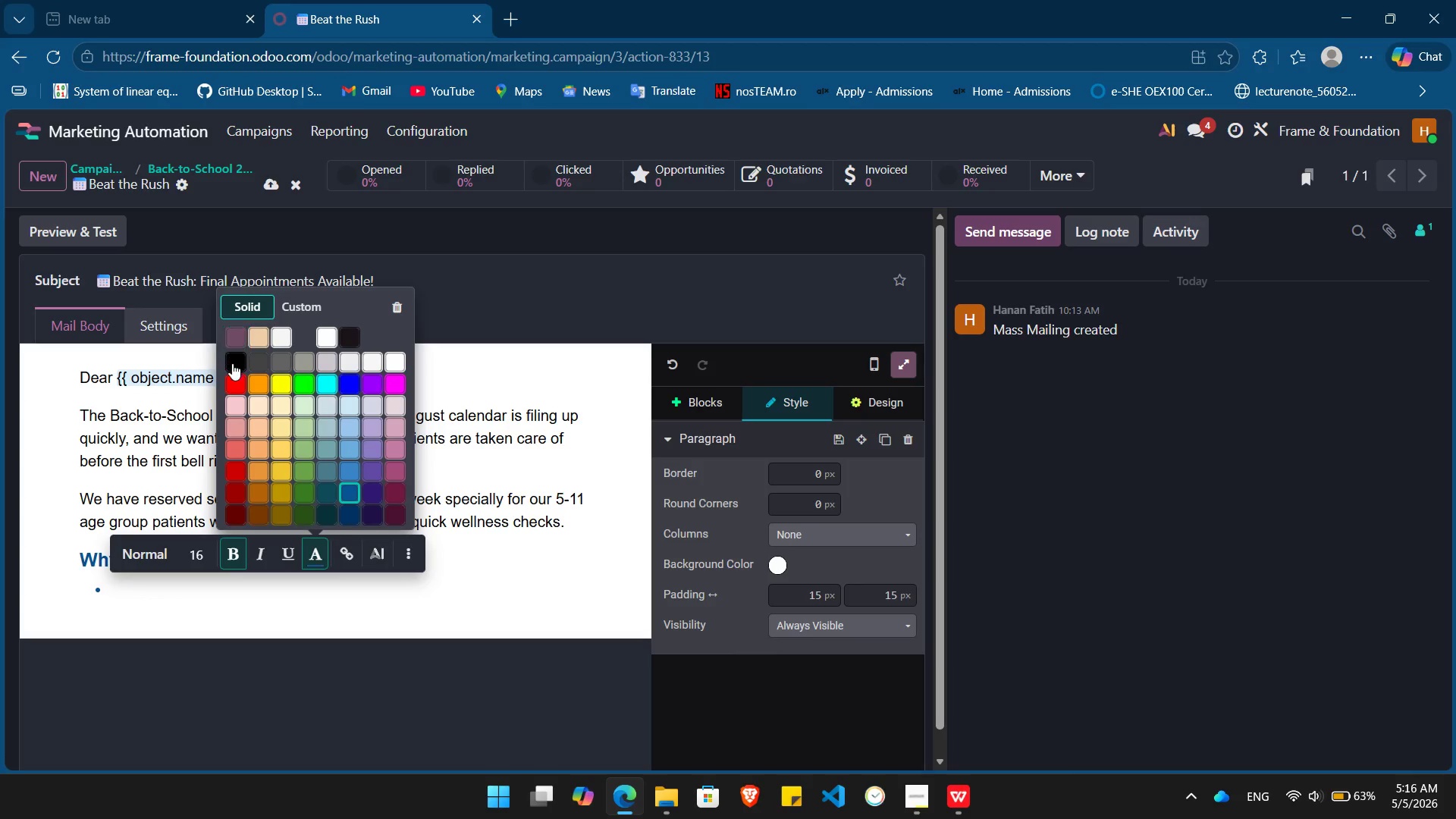 
left_click([234, 366])
 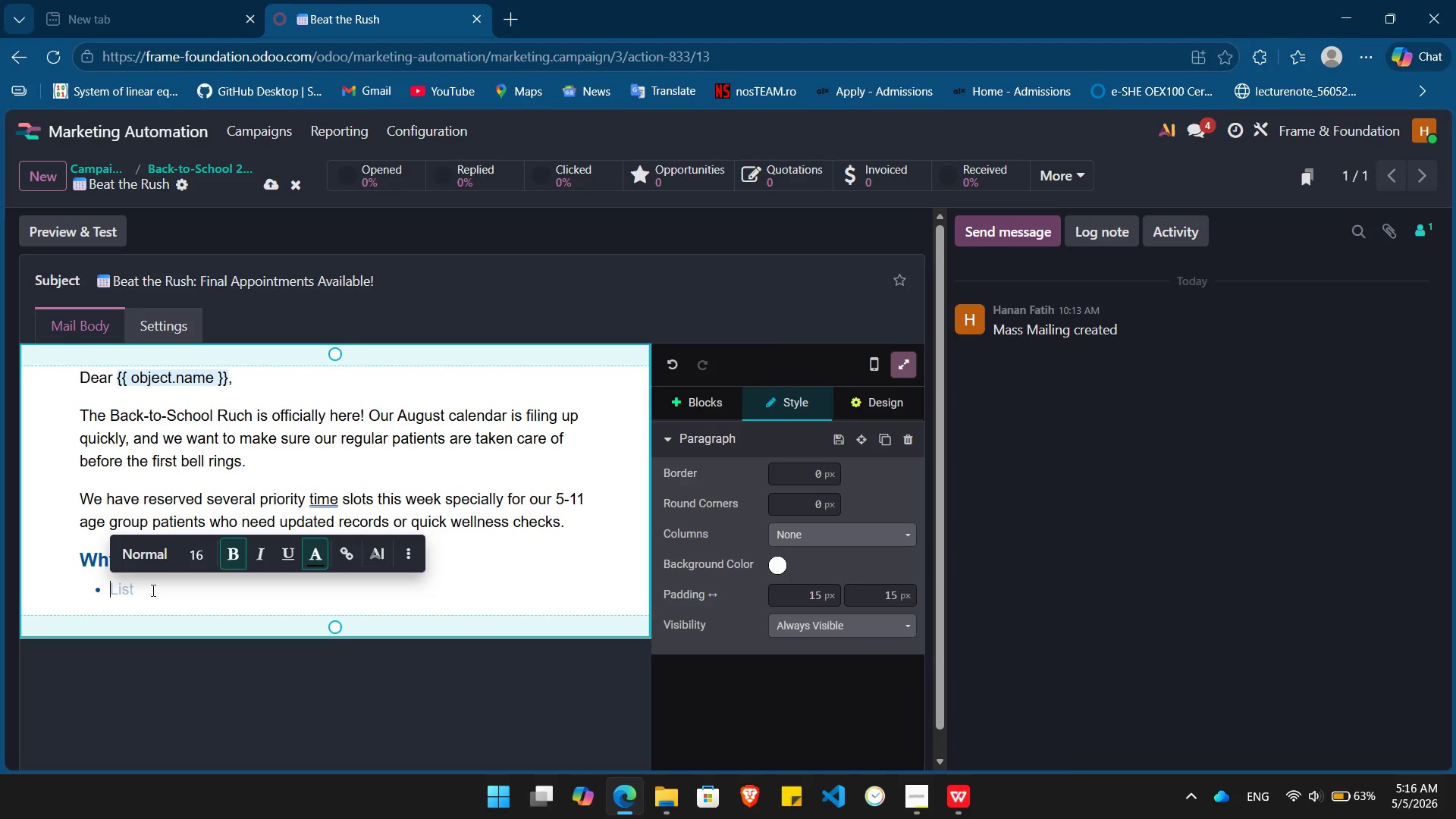 
type(Avoid long wait times later thi )
key(Backspace)
type(s onth.)
 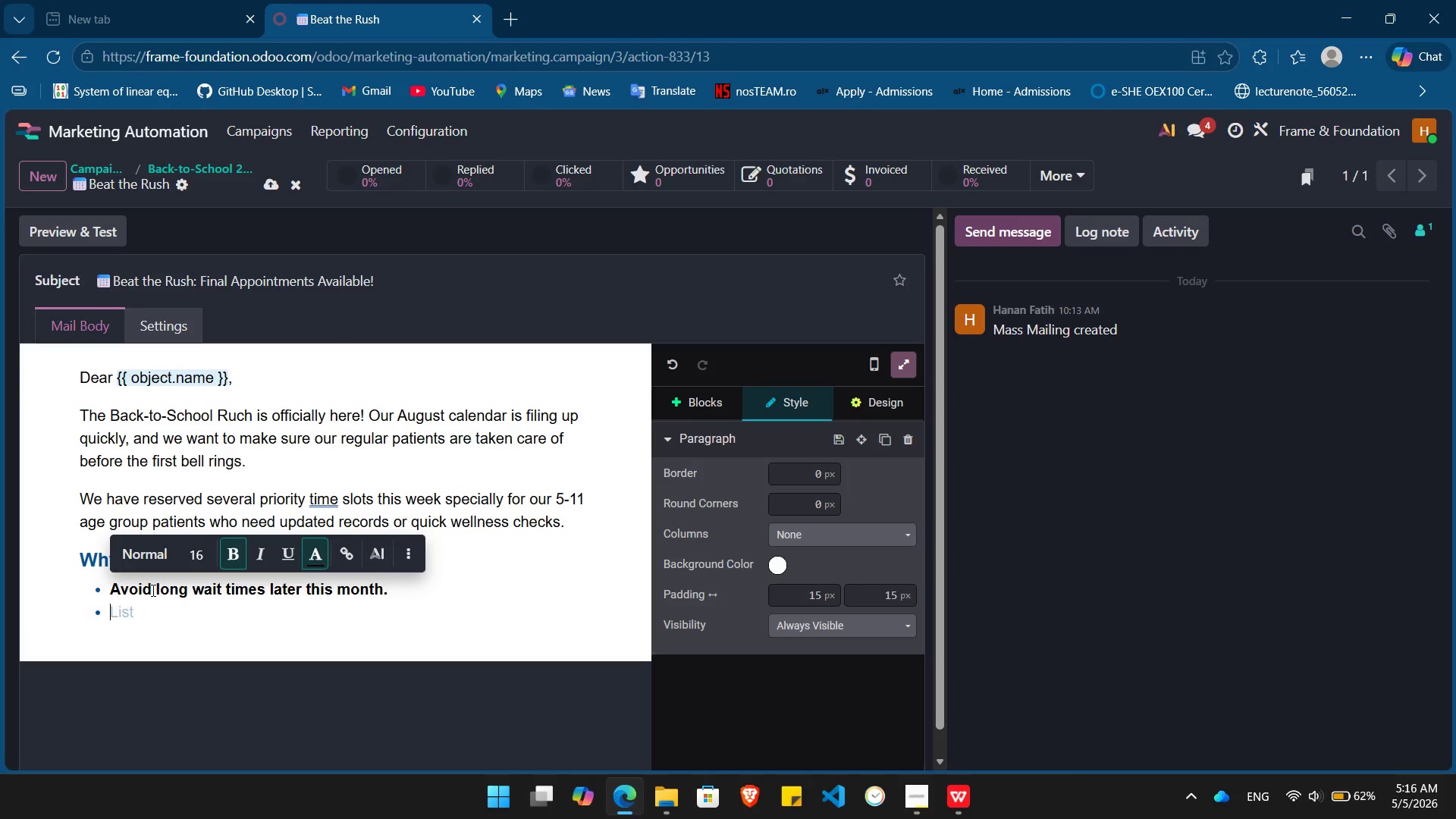 
 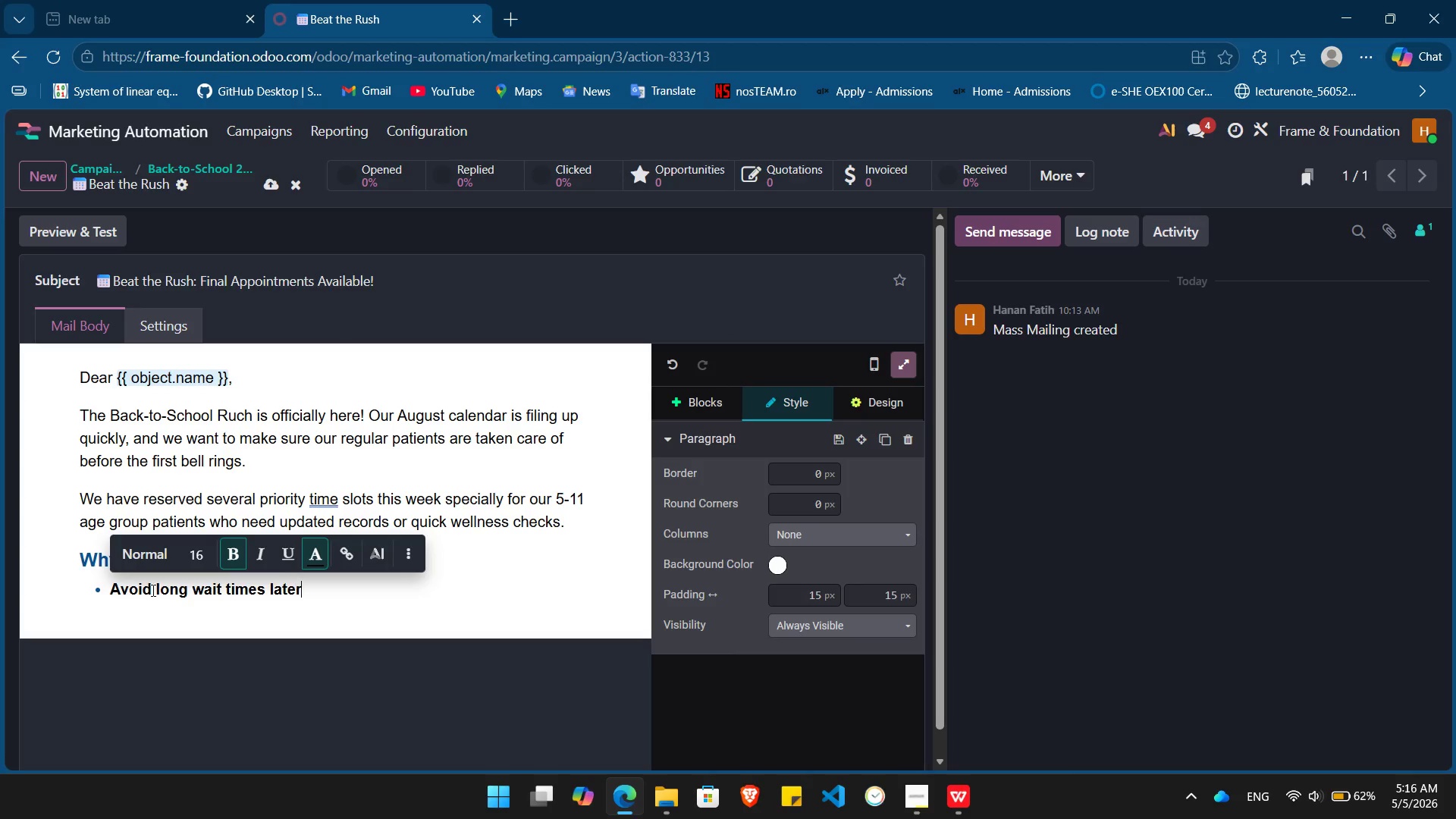 
key(Enter)
 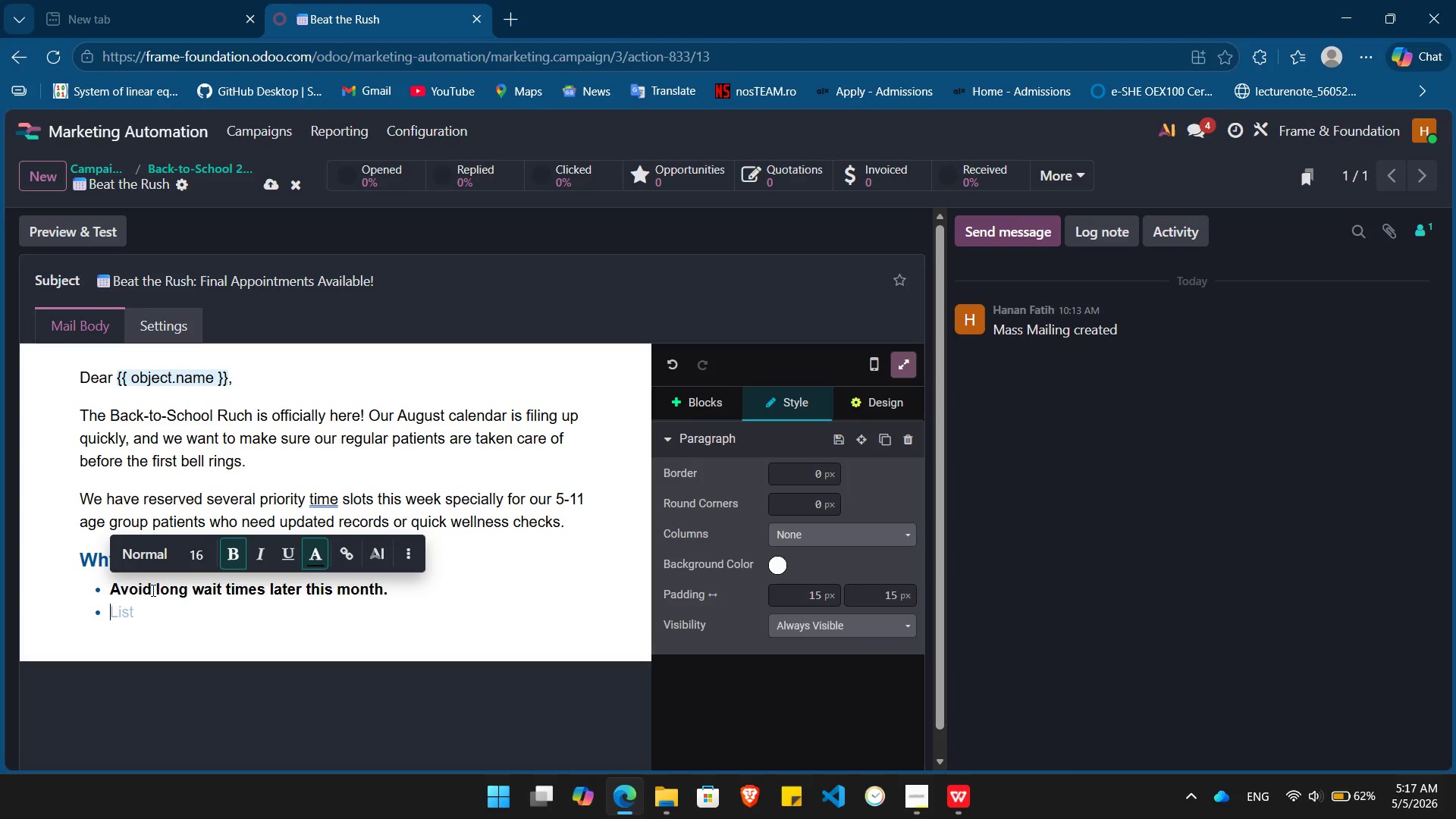 
type(Ensure all paperworks)
key(Backspace)
type( is signed and ready for school.)
 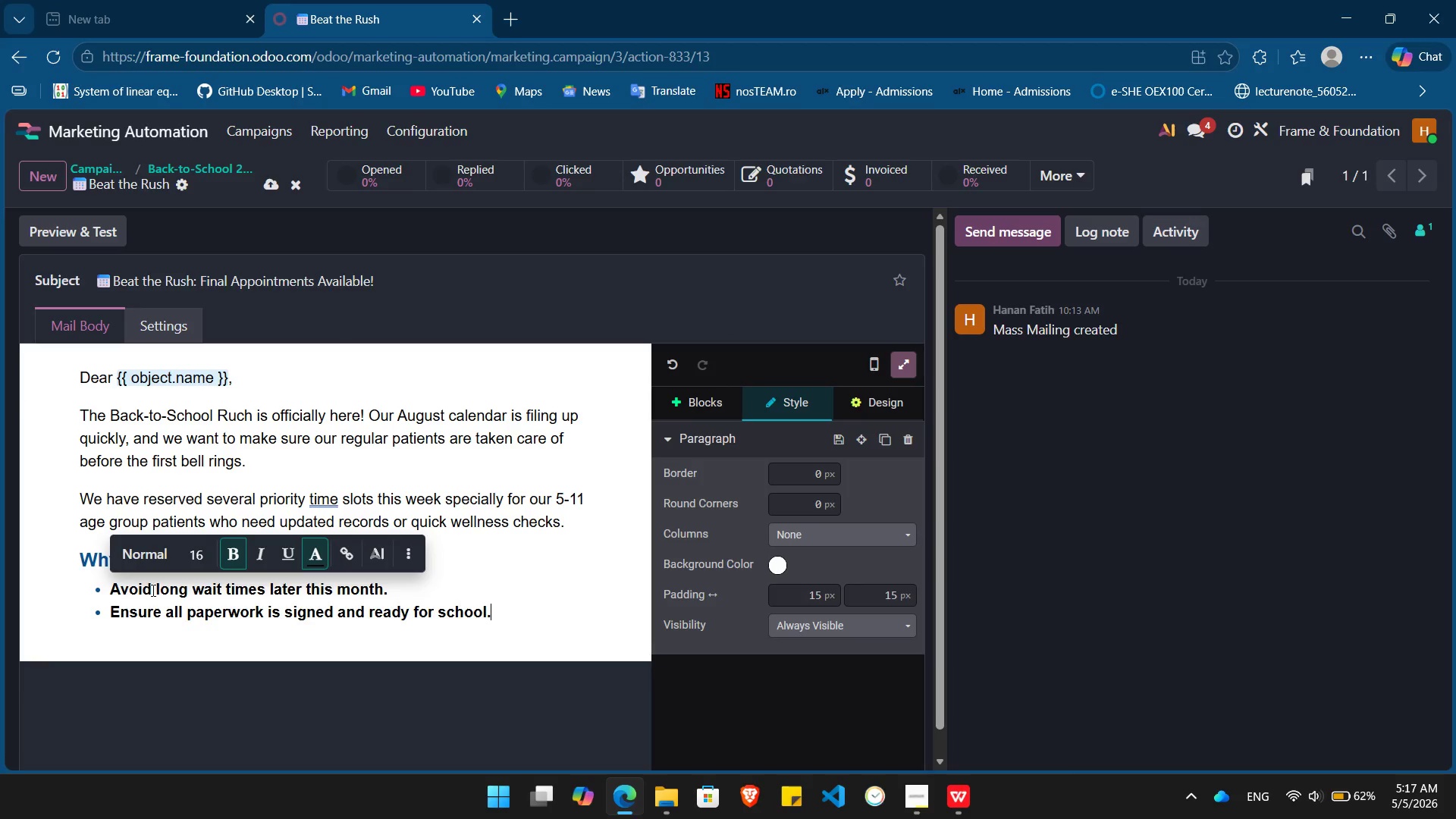 
key(Enter)
 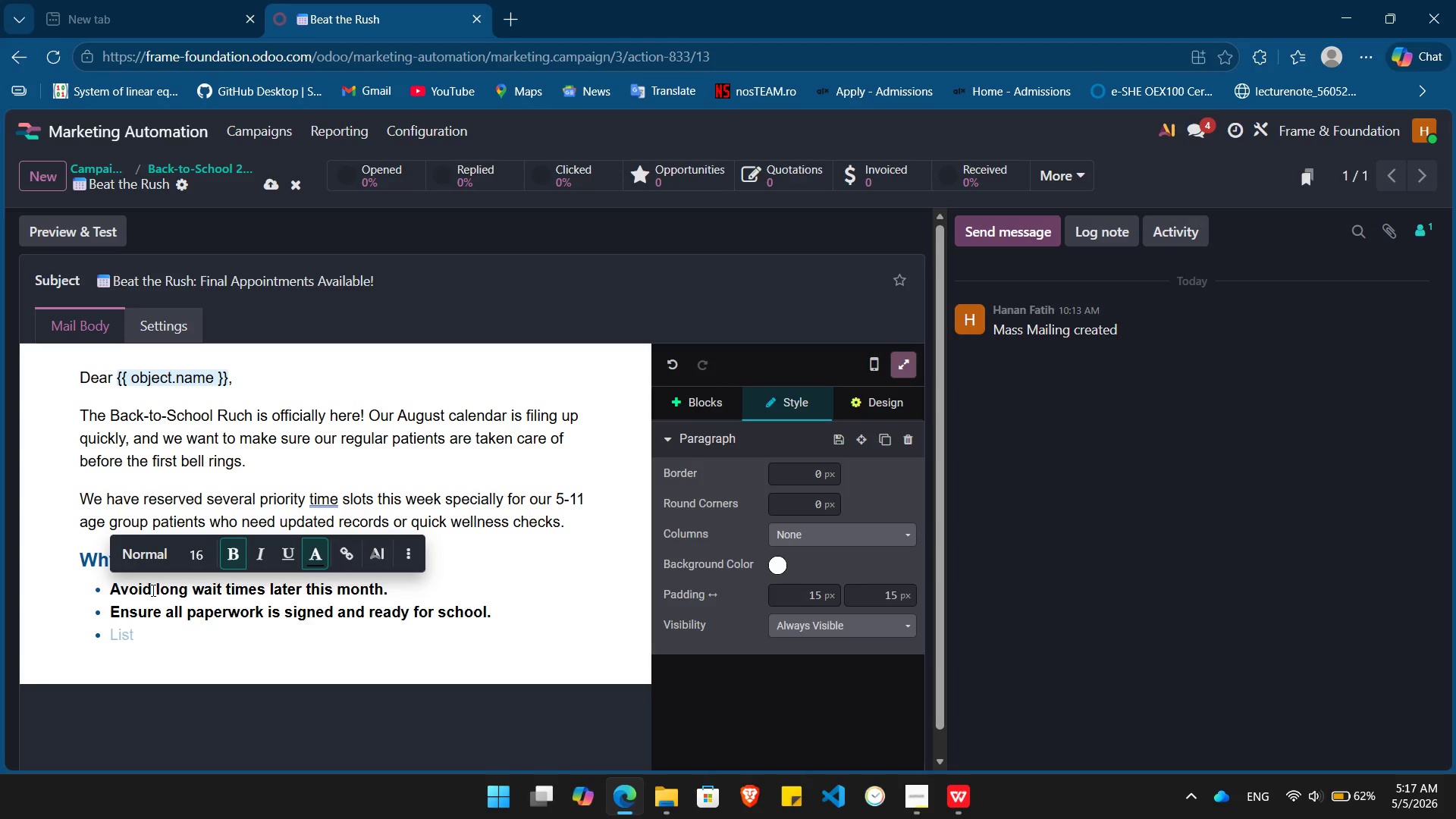 
type(Peace of mind kn)
key(Tab)
type( your child is healthy and ready tp learn)
 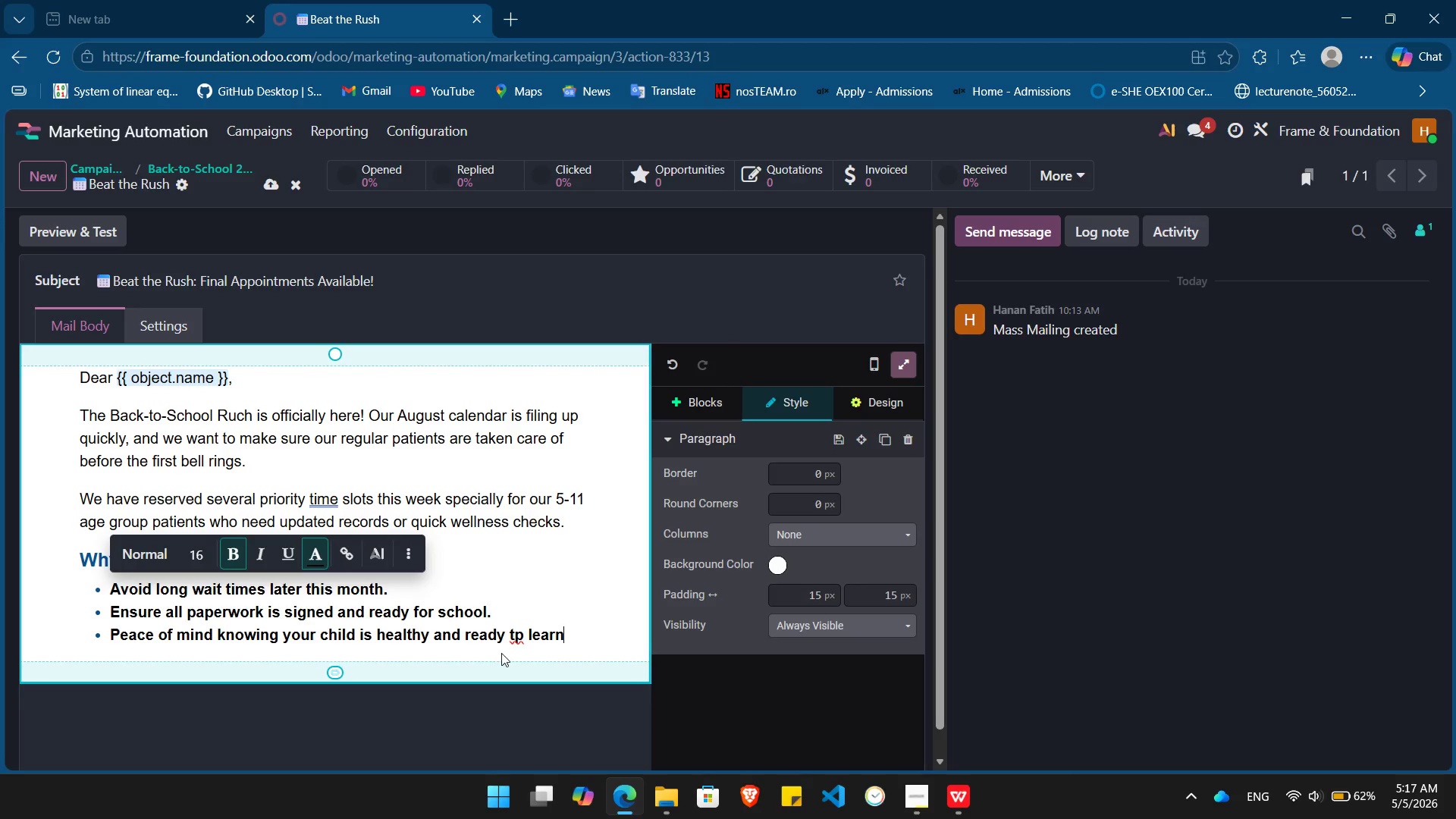 
left_click([516, 638])
 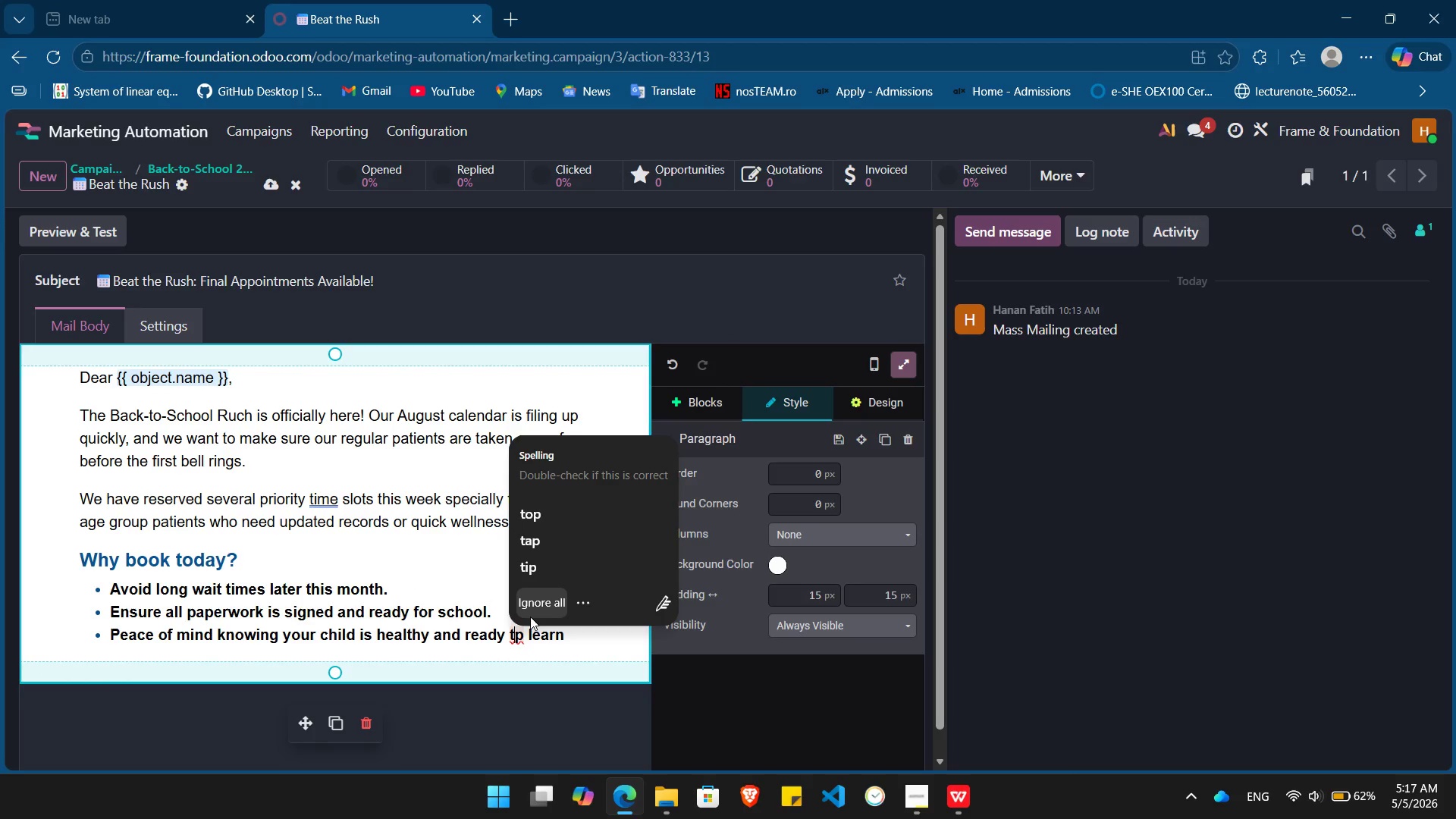 
key(Delete)
 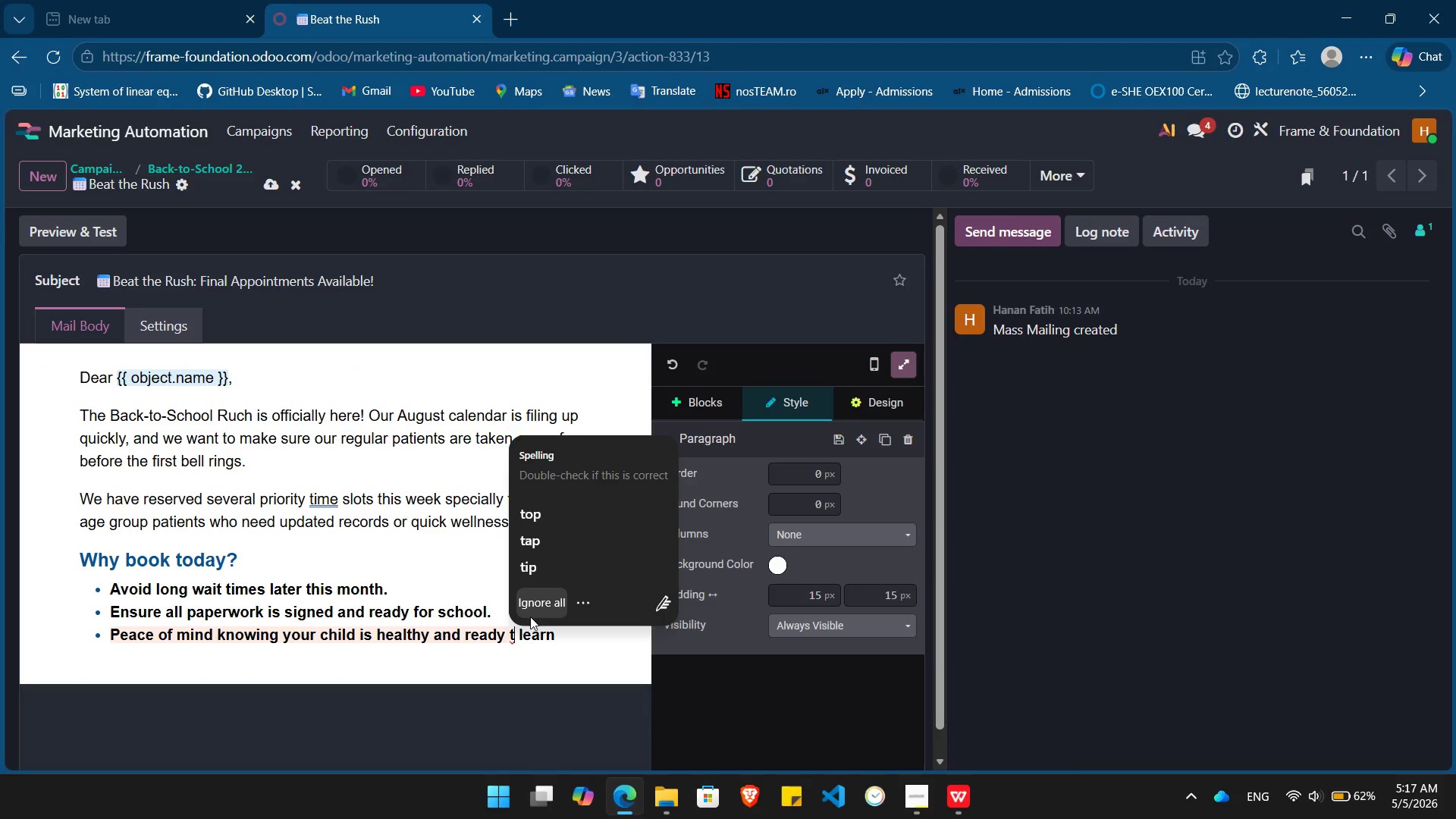 
key(O)
 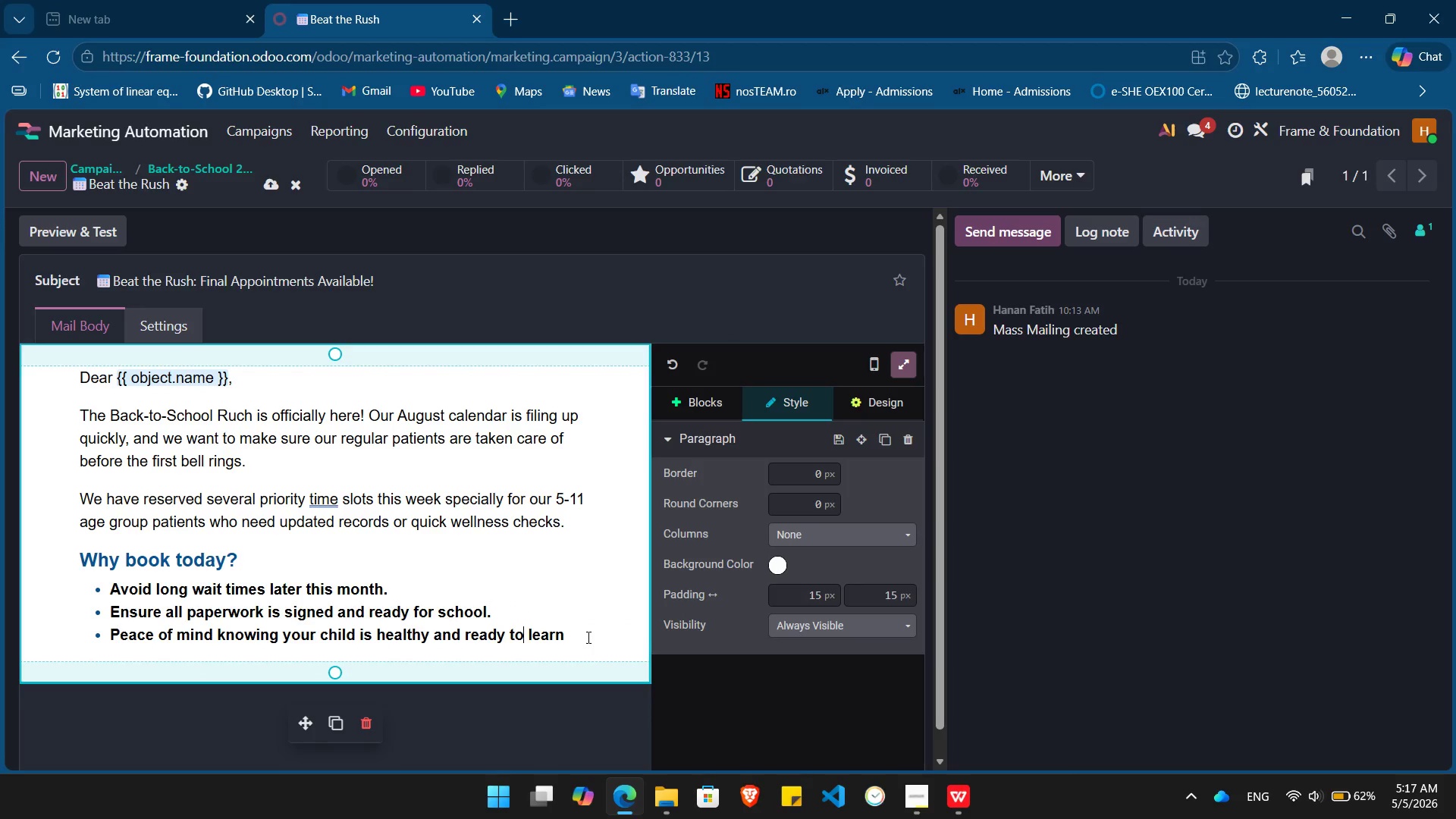 
left_click_drag(start_coordinate=[583, 636], to_coordinate=[111, 593])
 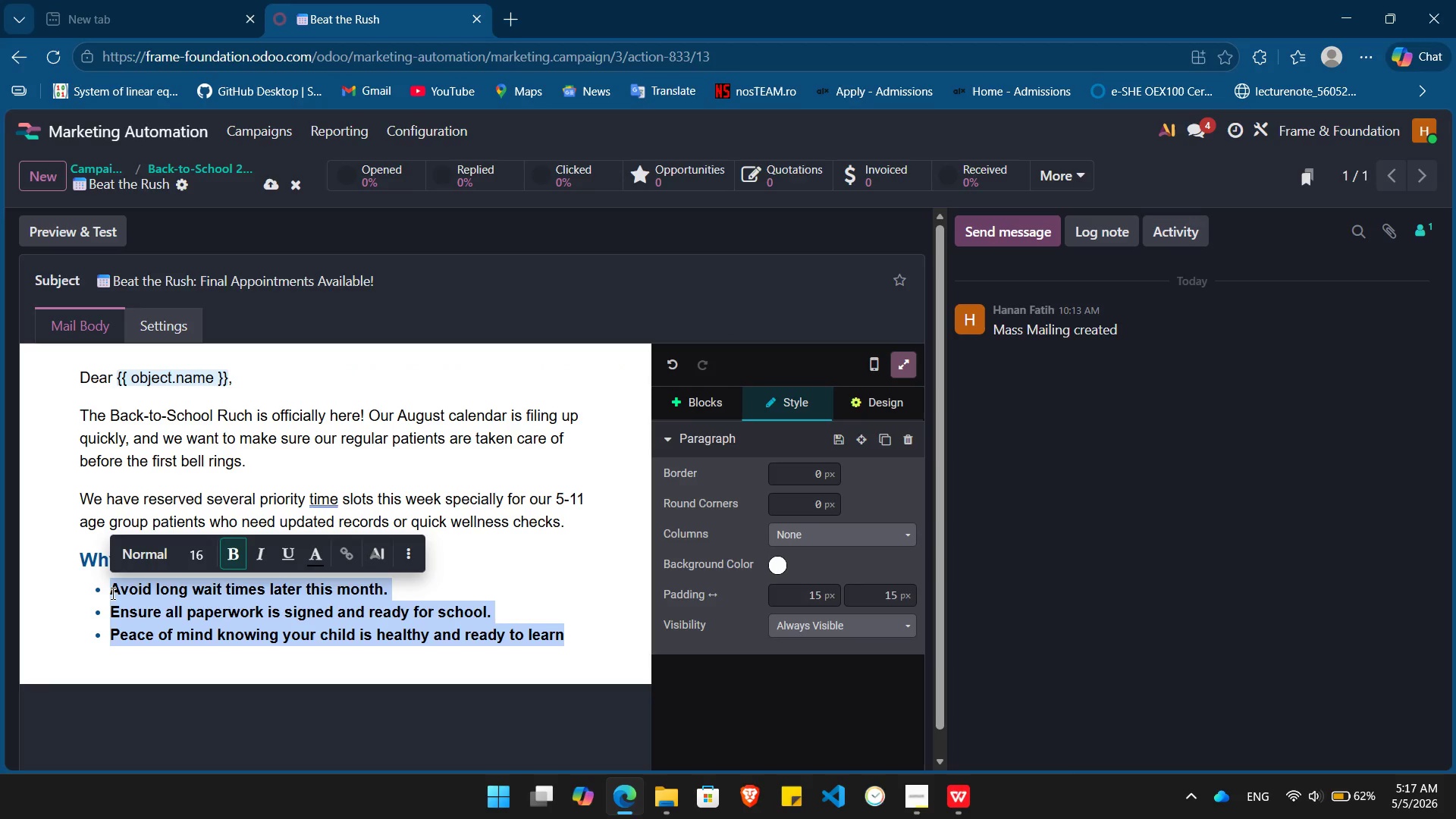 
key(Control+B)
 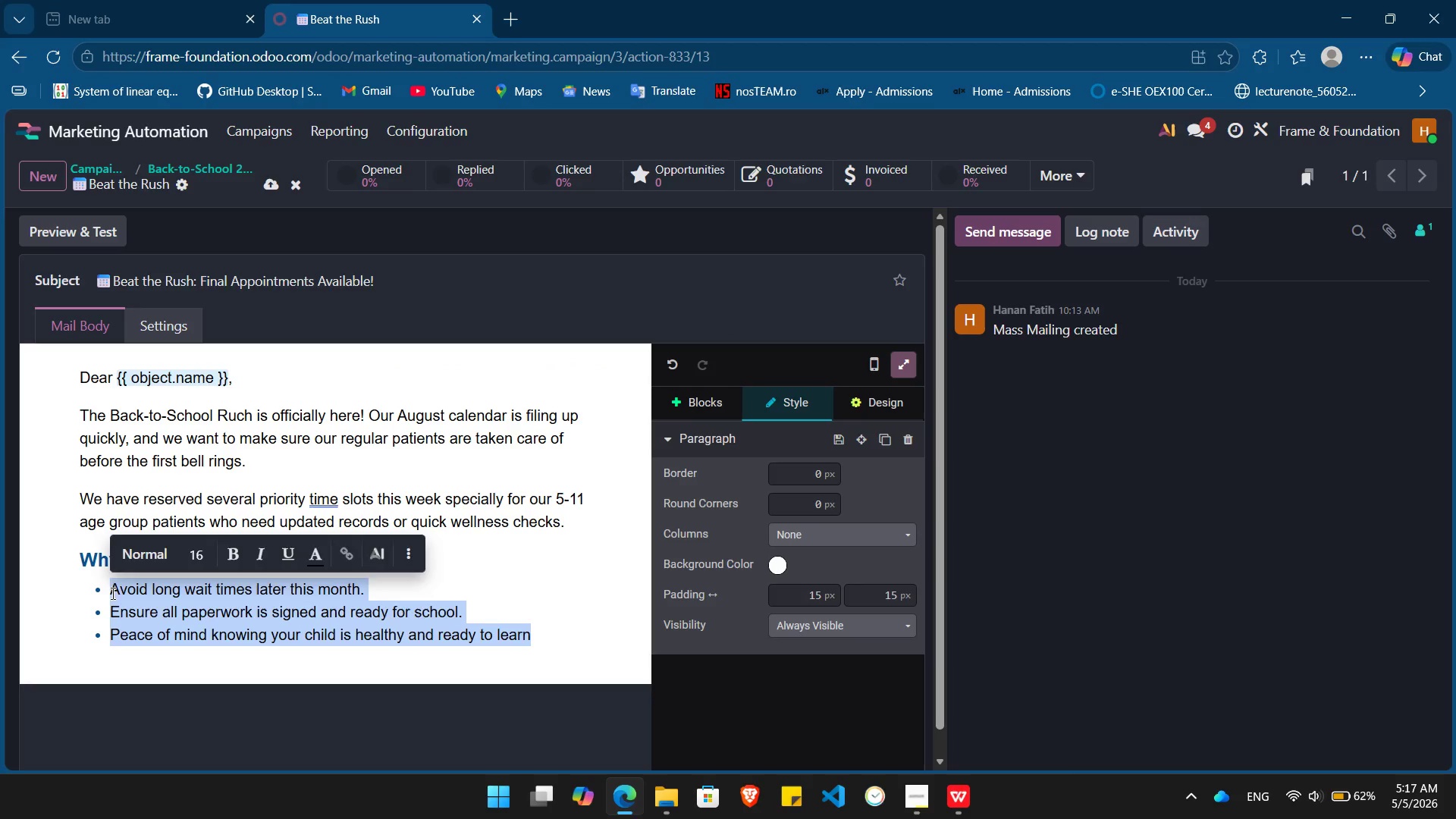 
key(ArrowRight)
 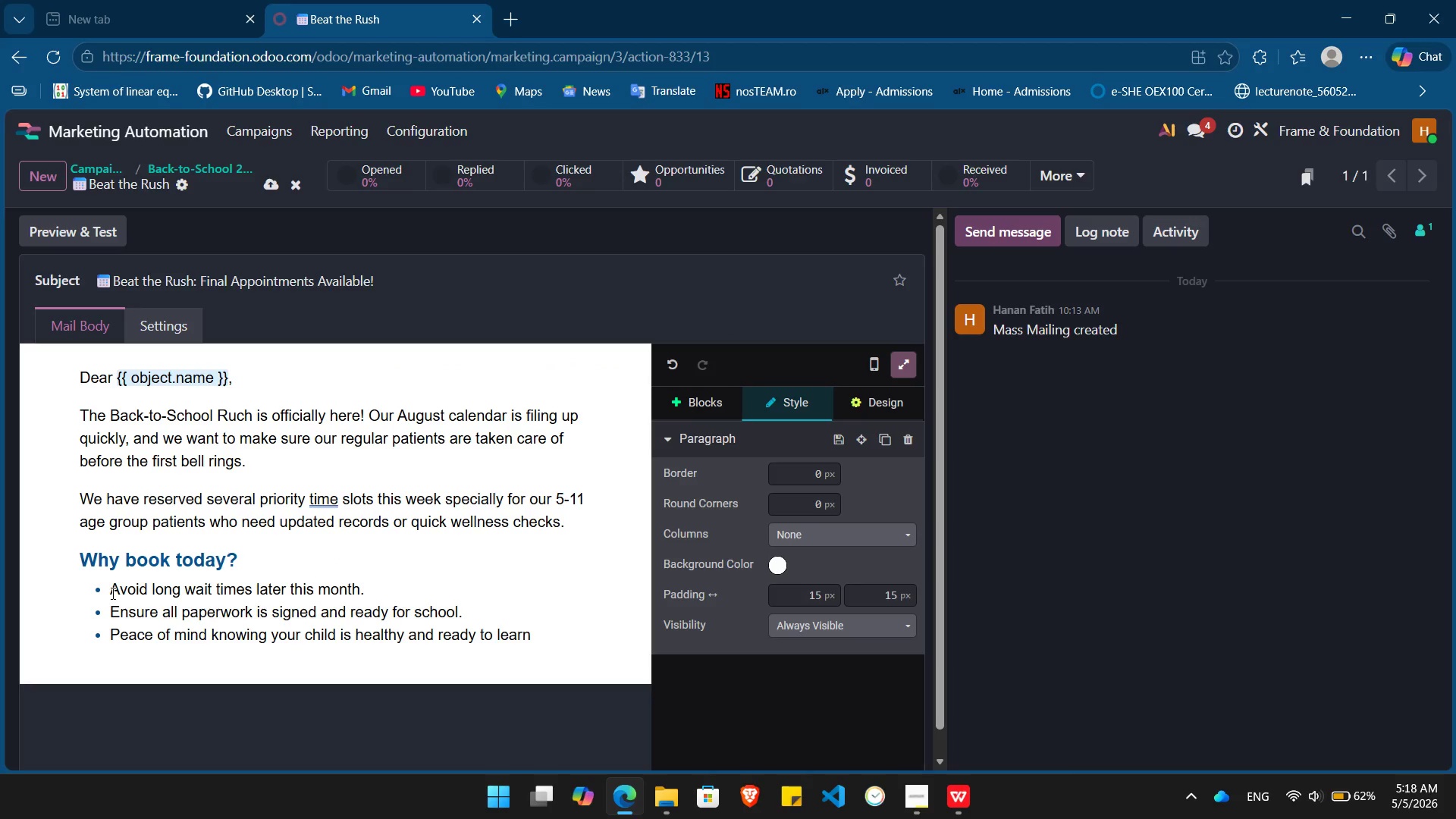 
key(Enter)
 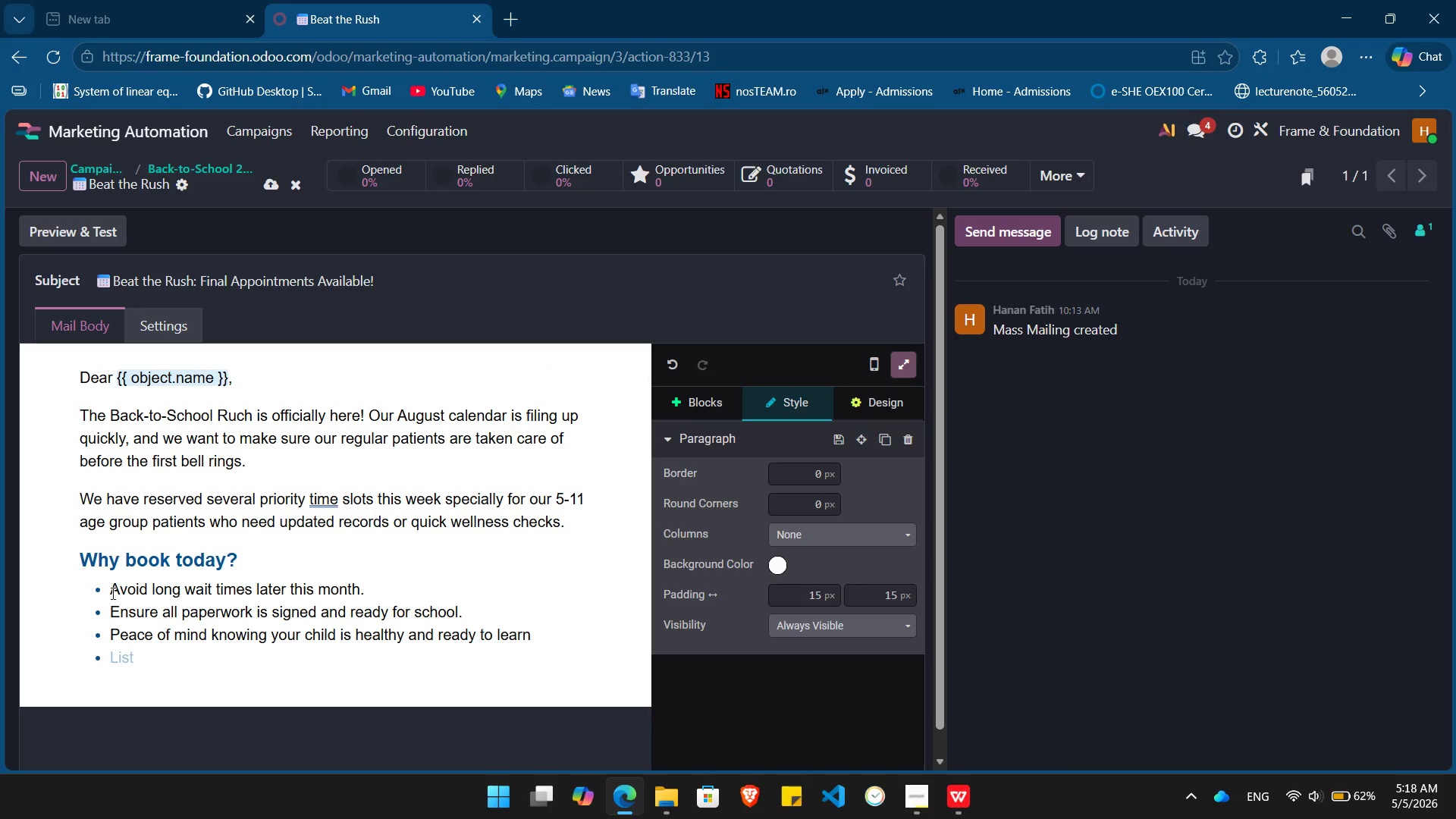 
key(Backspace)
key(Backspace)
type(Click h)
key(Backspace)
type(the button below to see our real-time availability at all mu;ti-location clinics:)
 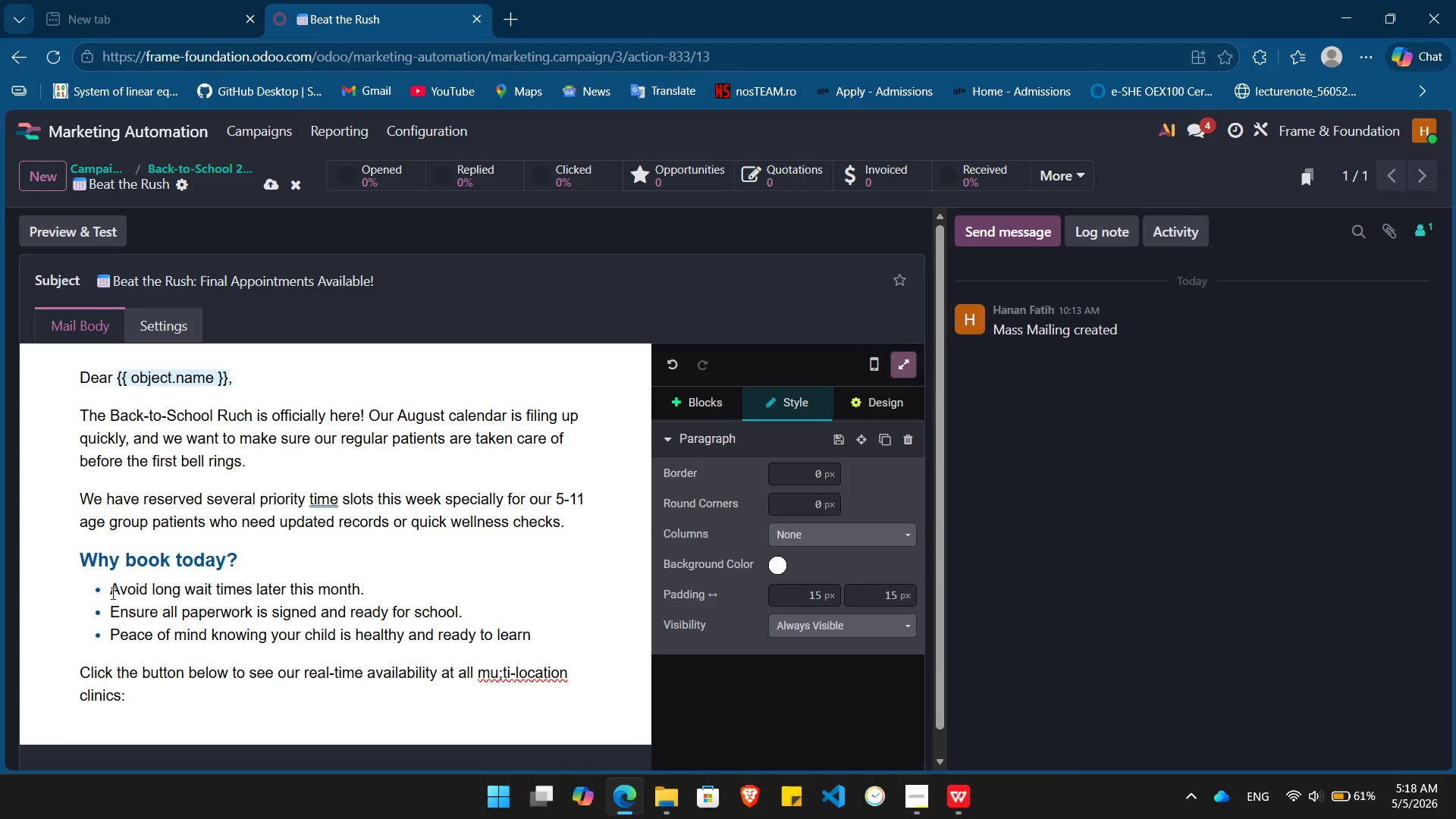 
left_click([501, 676])
 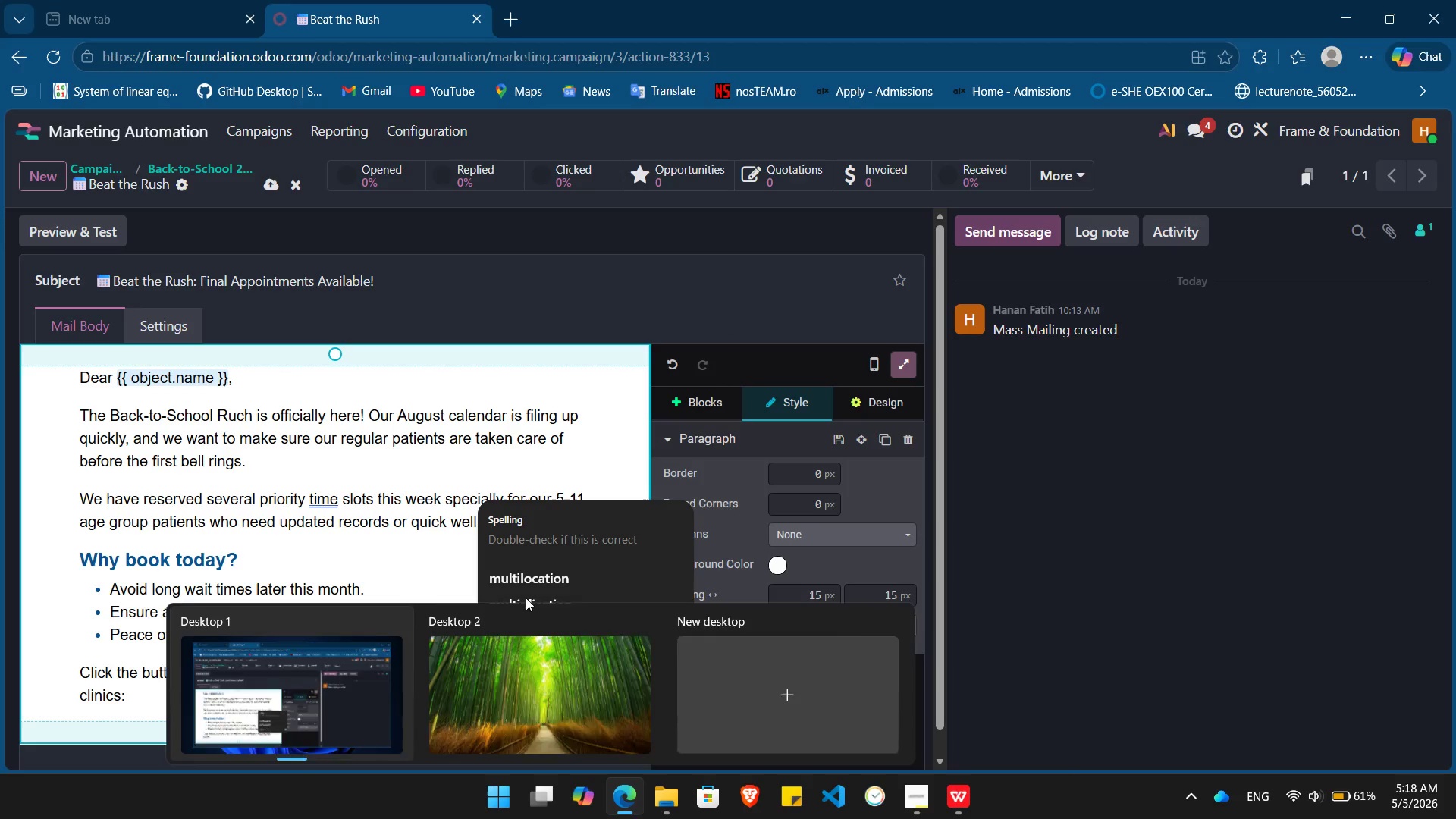 
left_click([541, 585])
 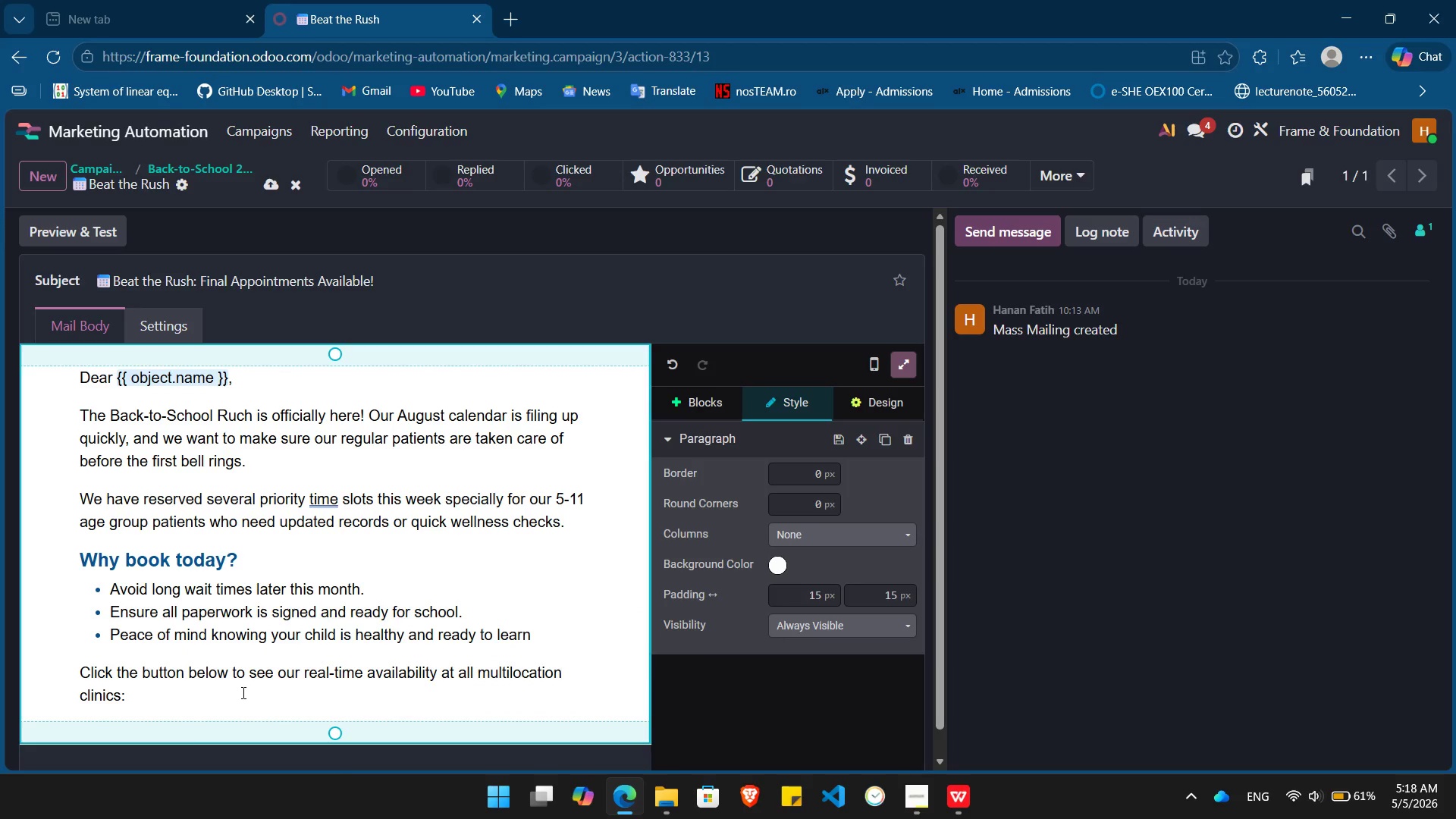 
left_click([232, 698])
 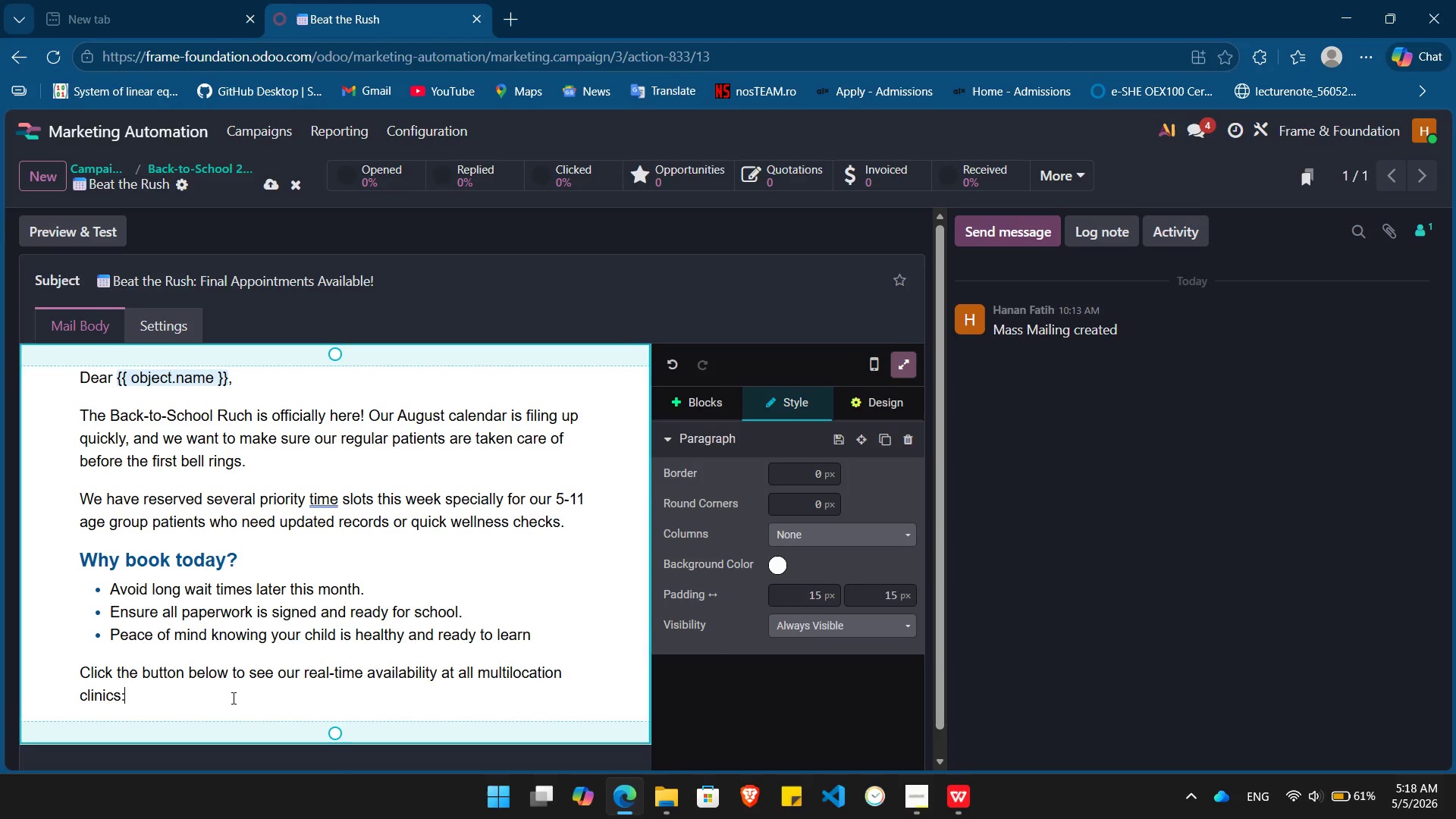 
key(Enter)
 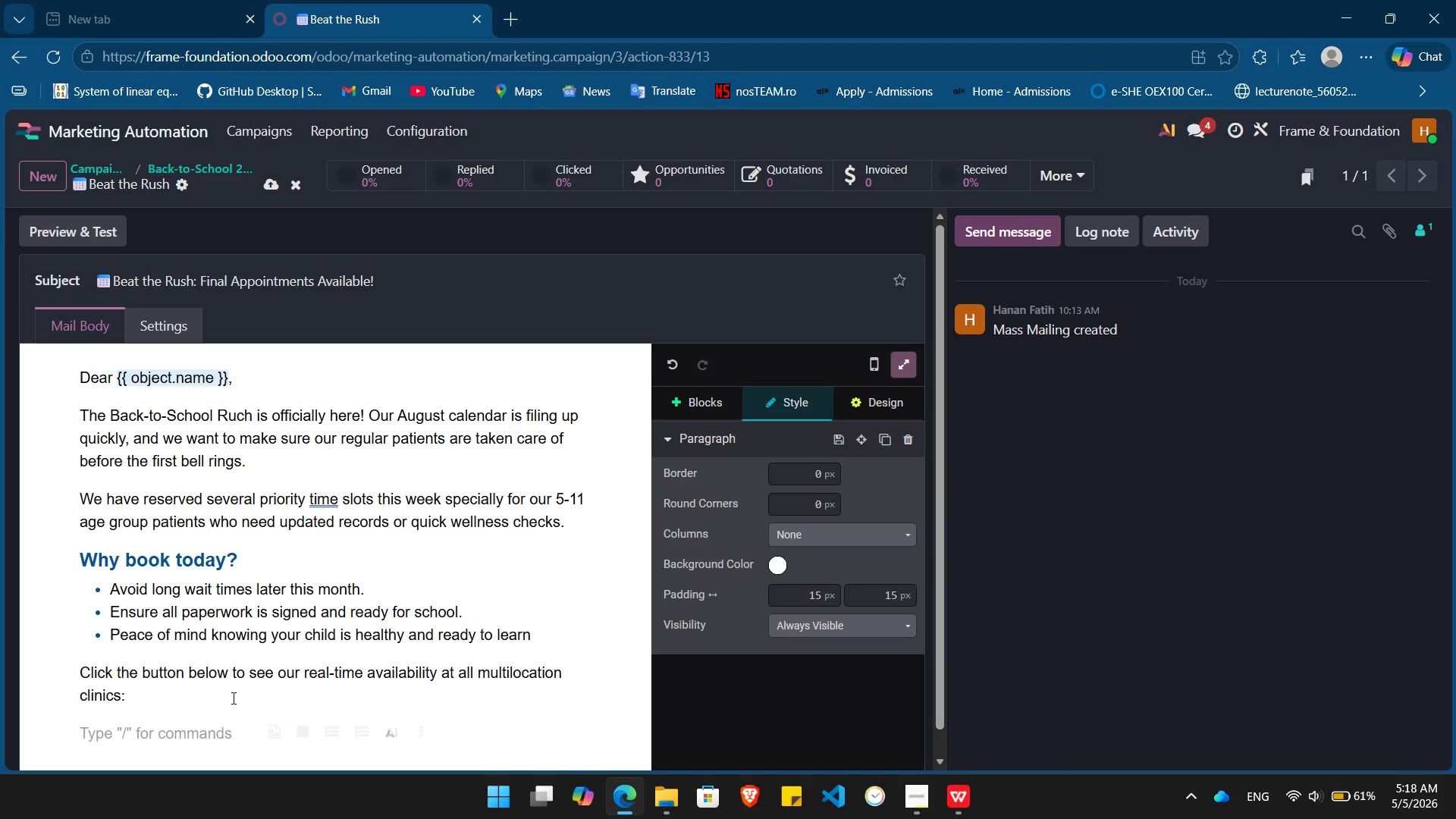 
type(/bu)
 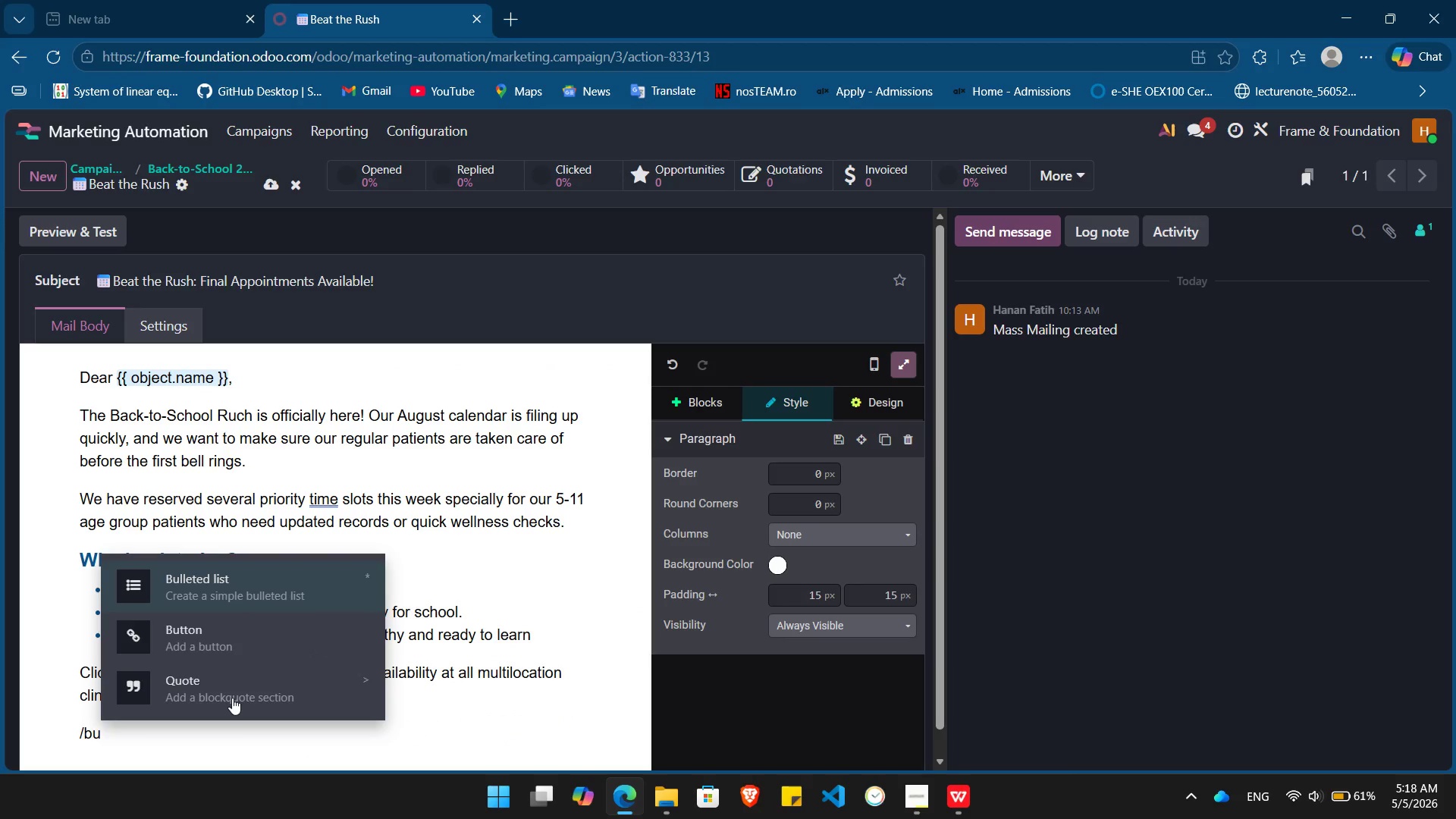 
key(ArrowDown)
 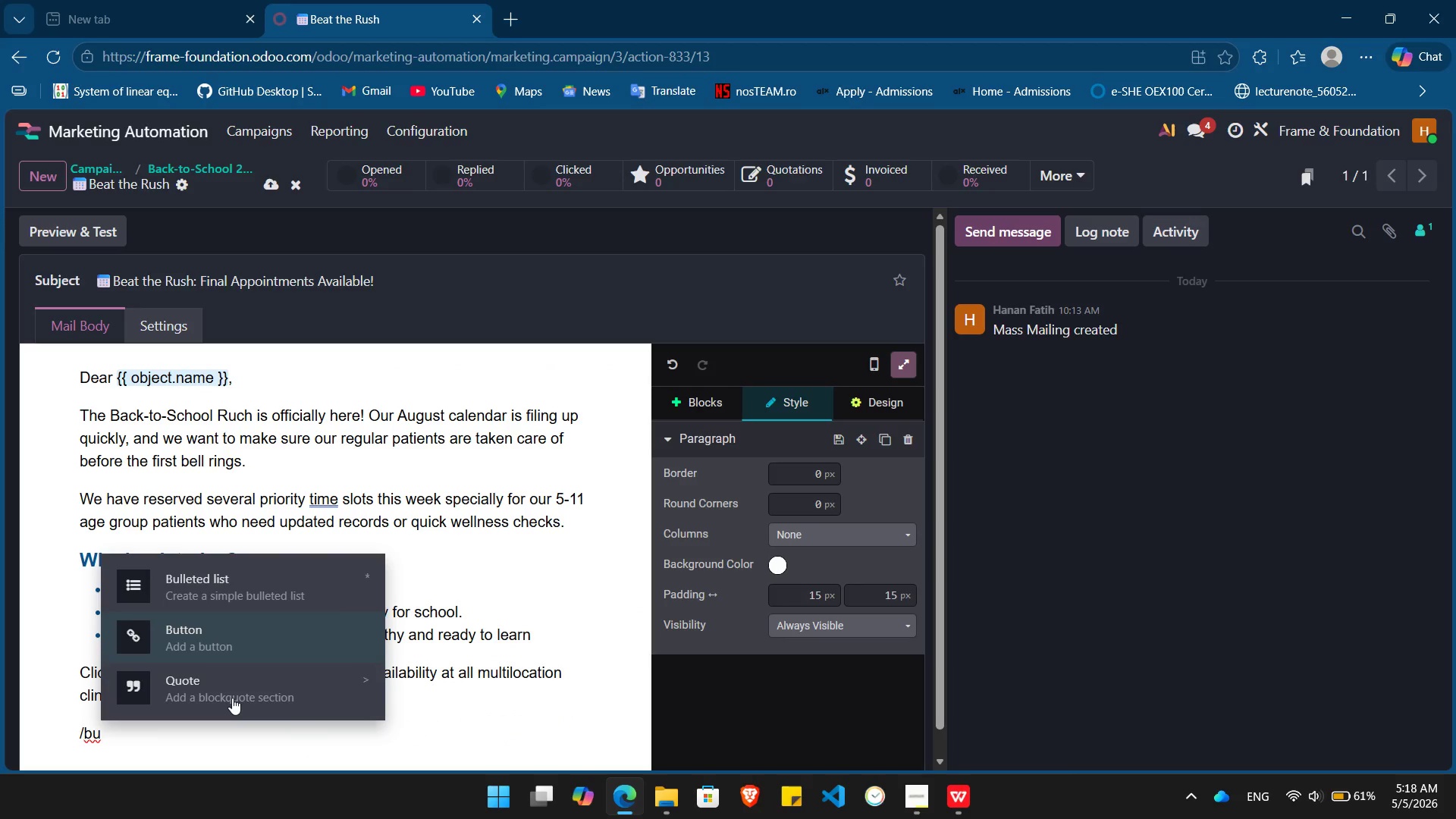 
key(Enter)
 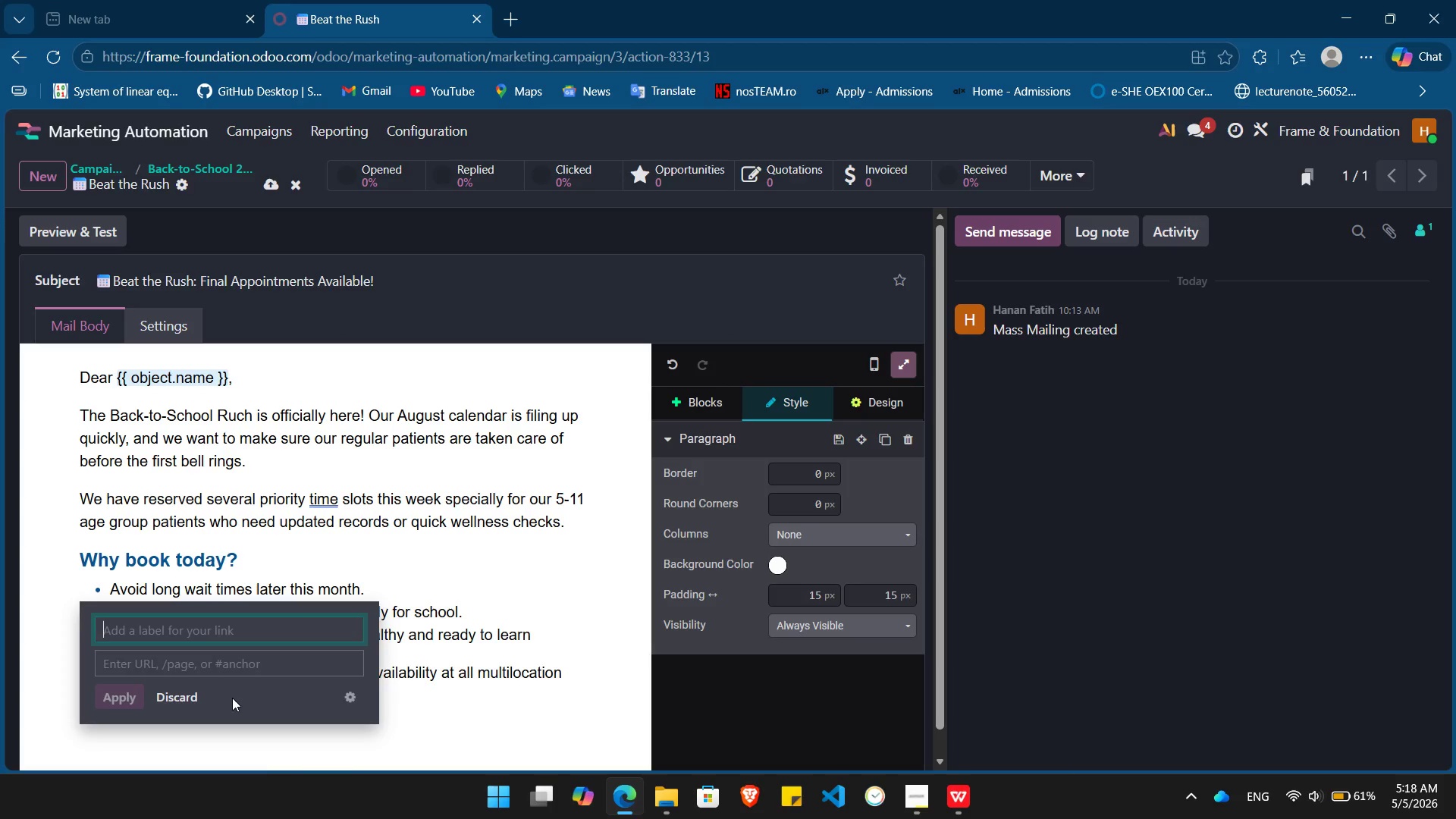 
type(Book Your Apppopintment)
key(Tab)
type(#)
 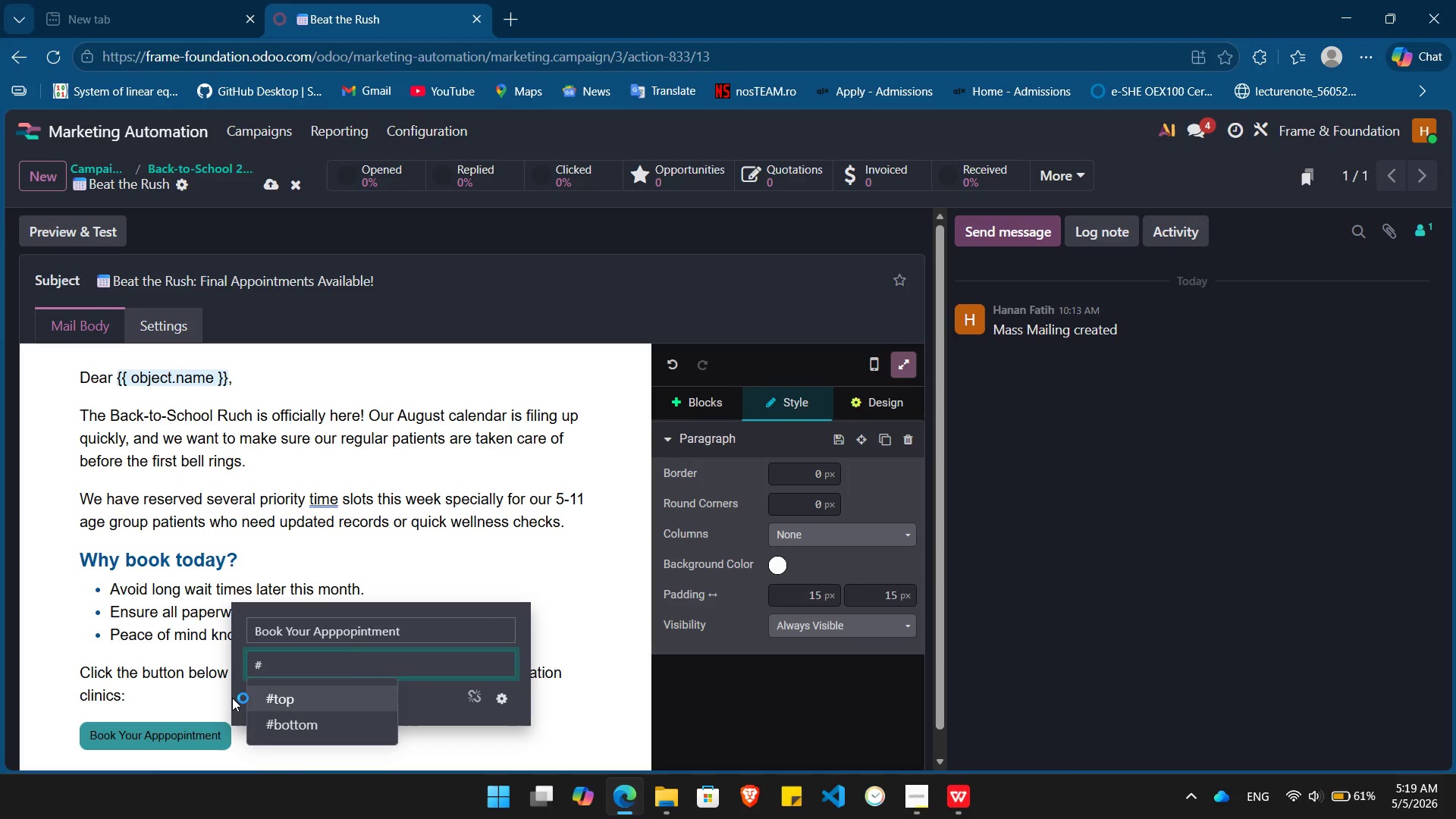 
key(Enter)
 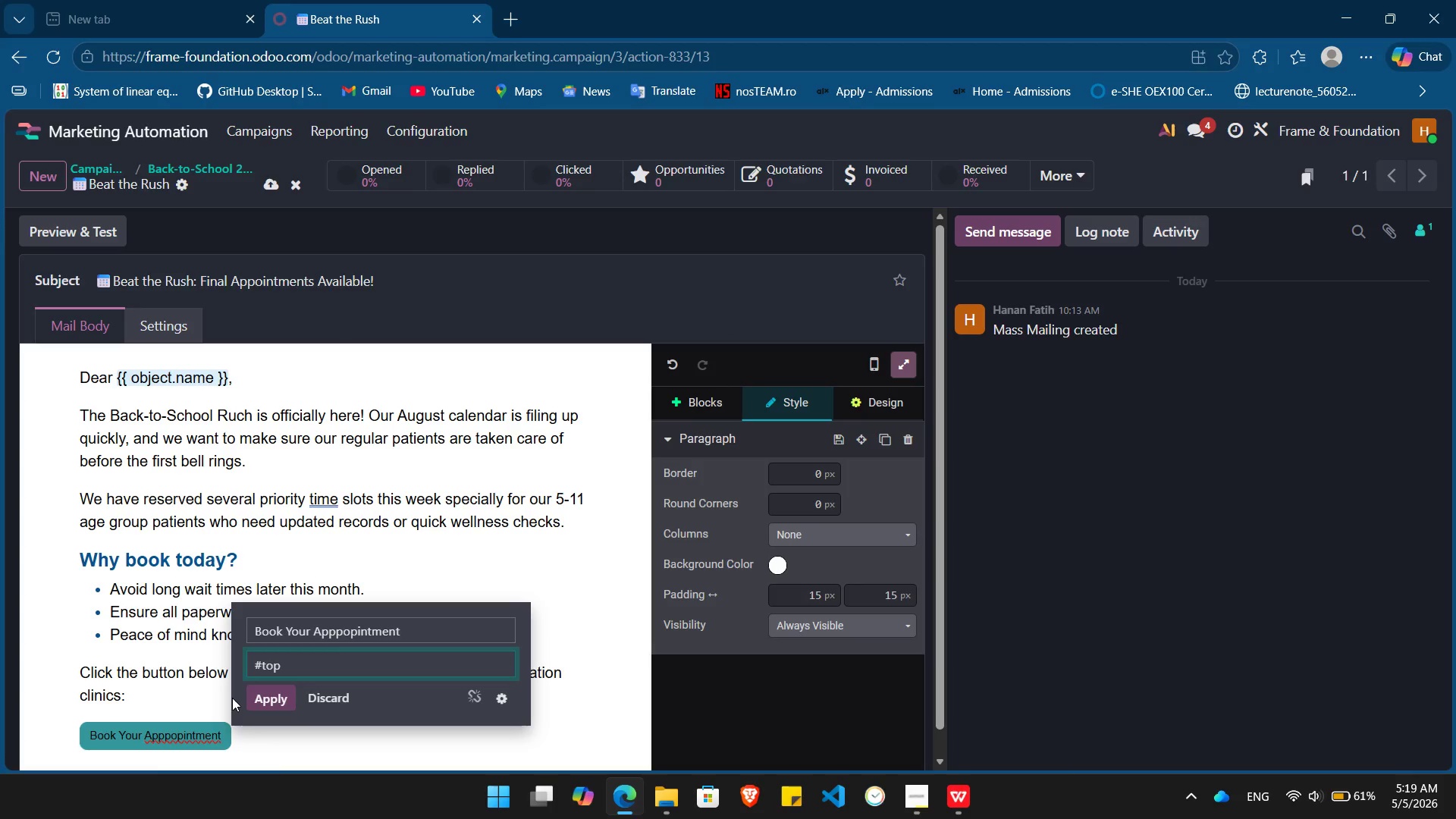 
key(Enter)
 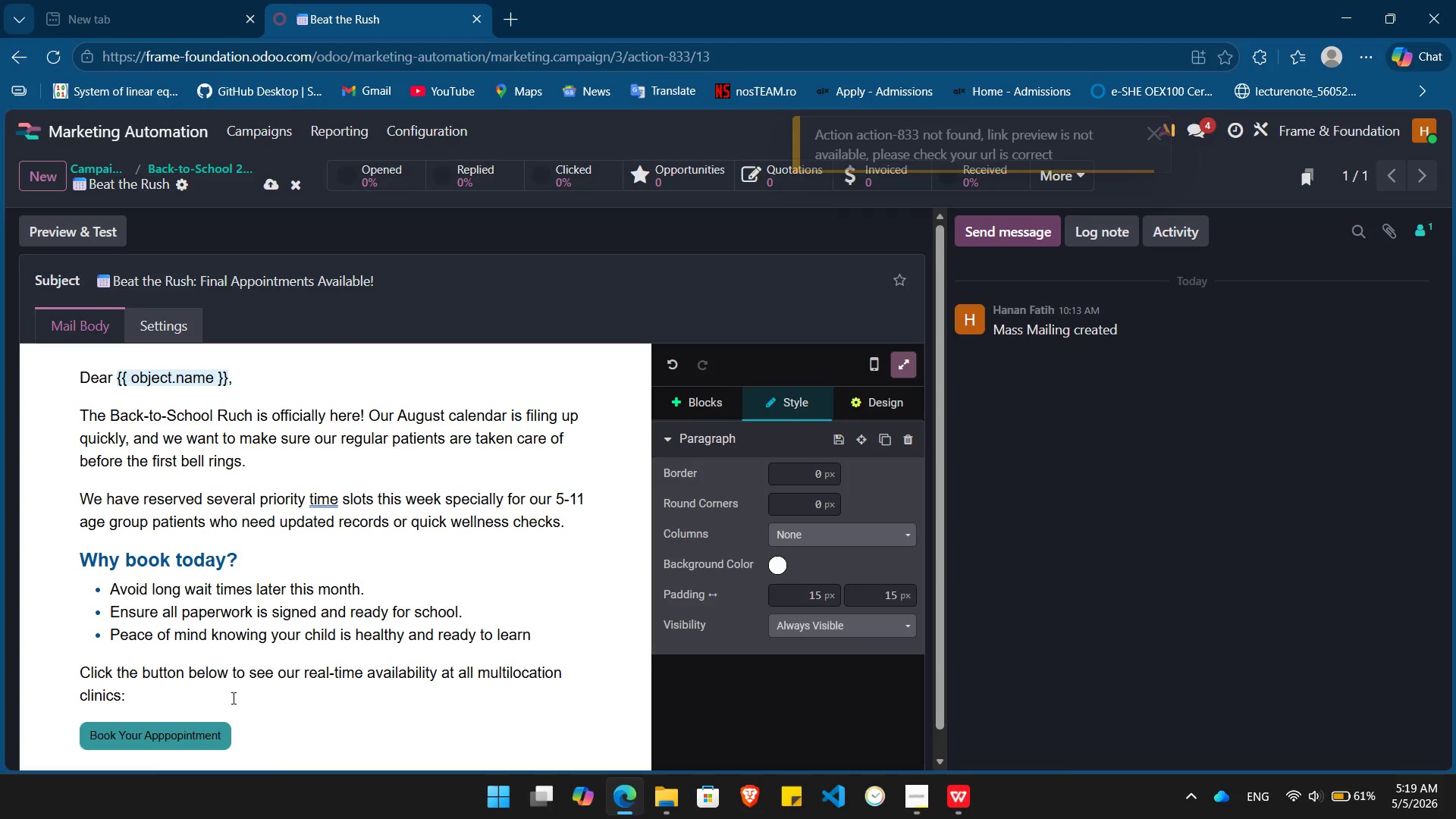 
key(Enter)
 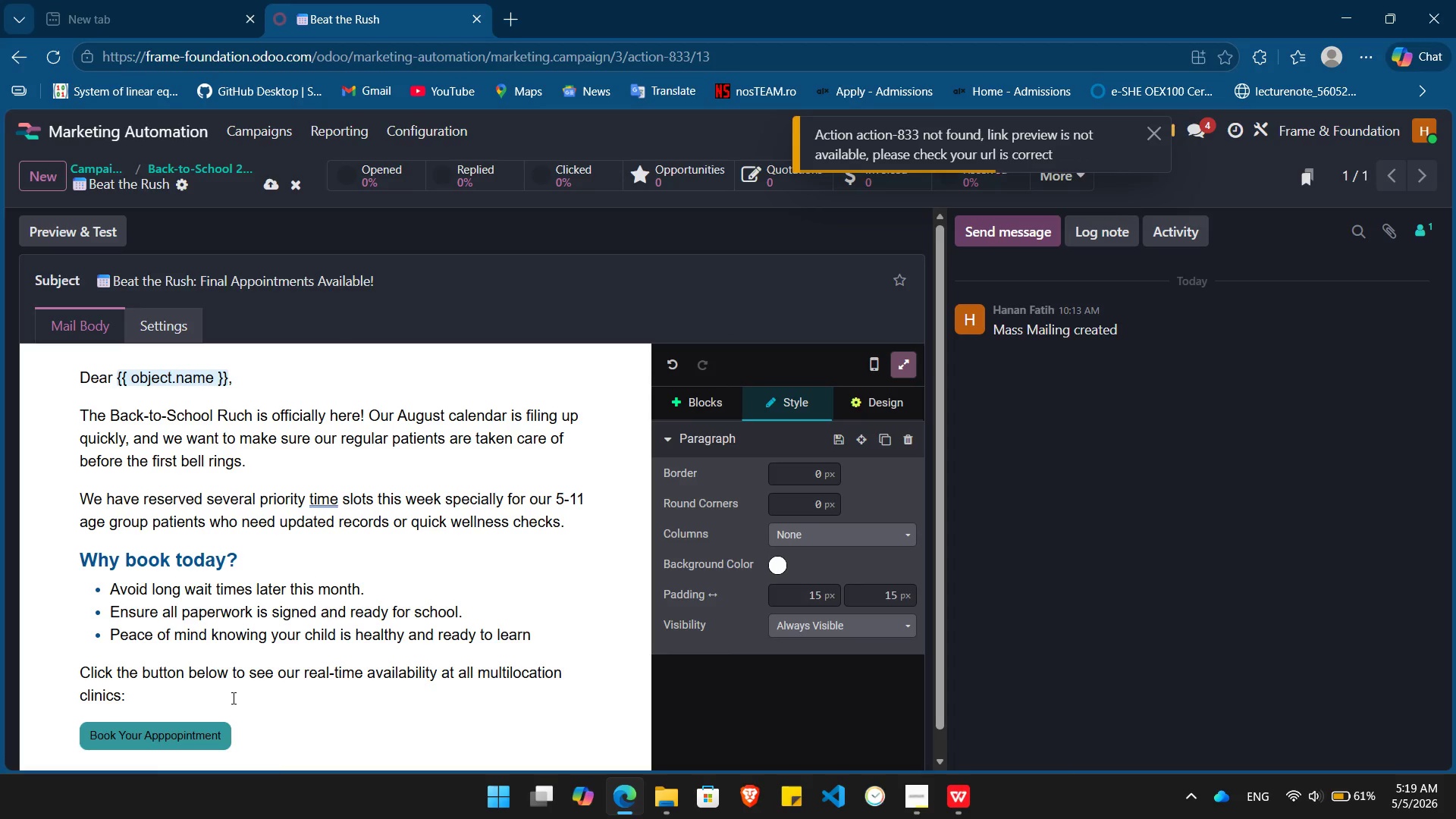 
type(See)
key(Backspace)
key(Backspace)
key(Backspace)
key(Backspace)
 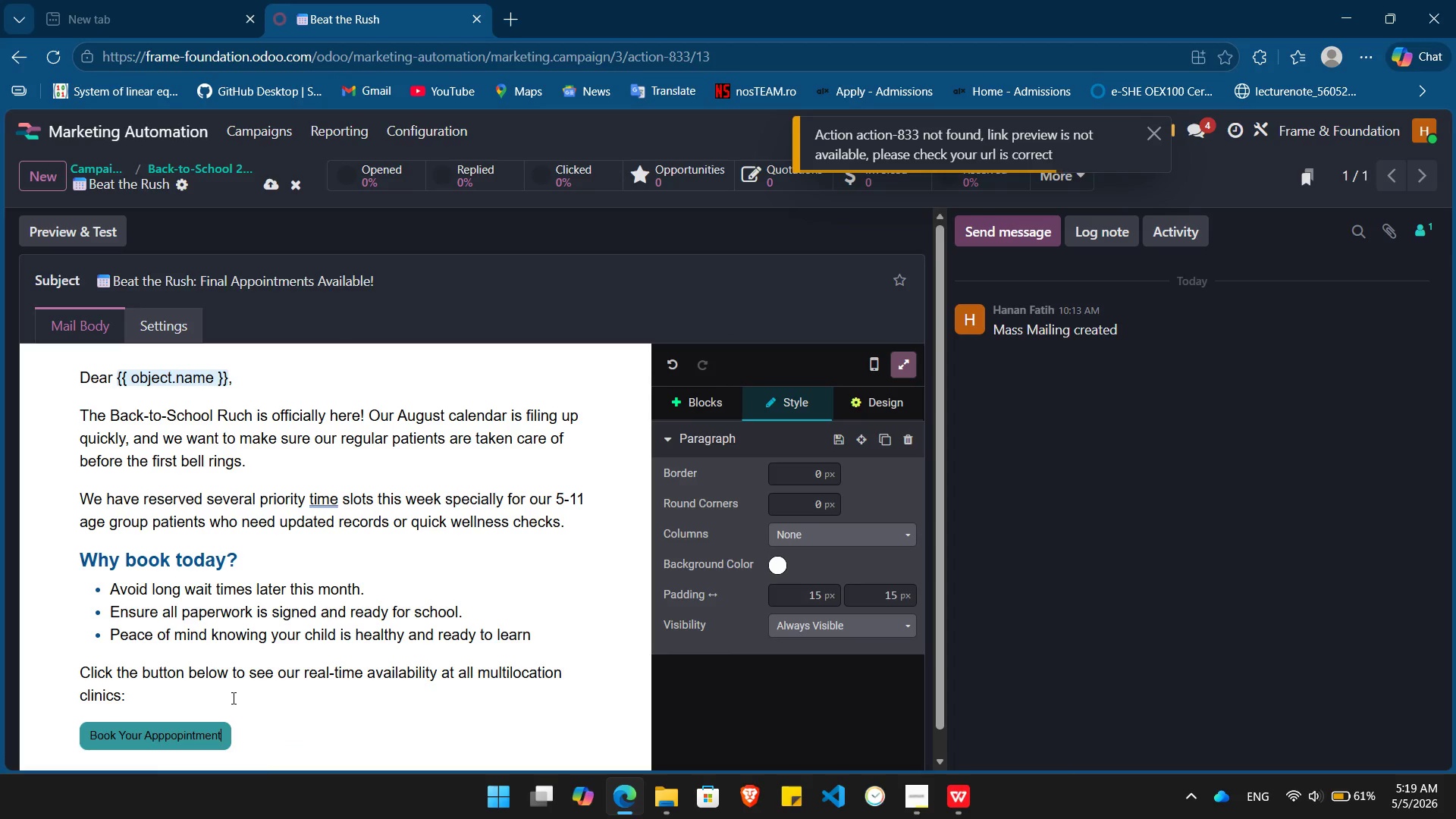 
key(Enter)
 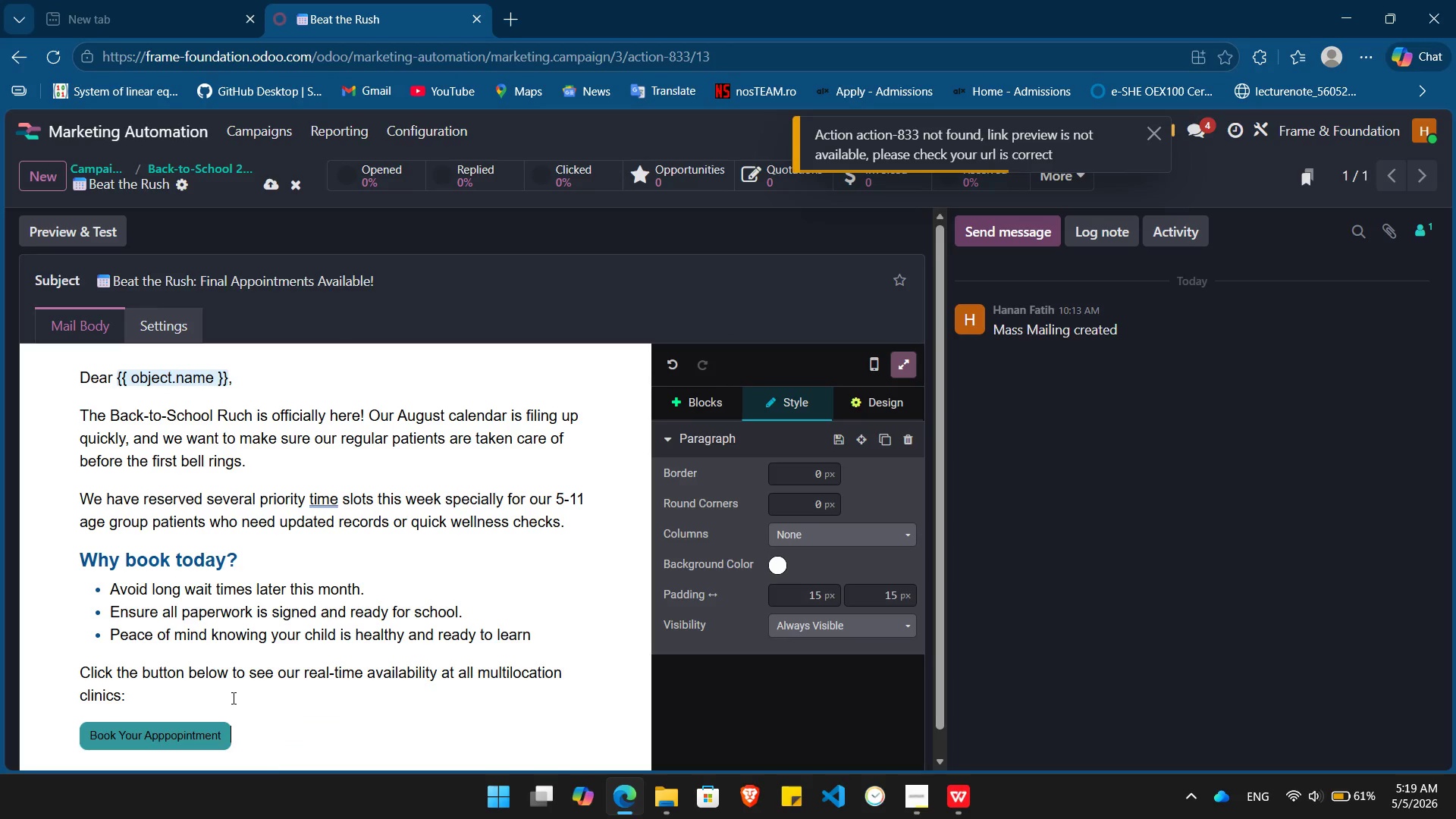 
key(Enter)
 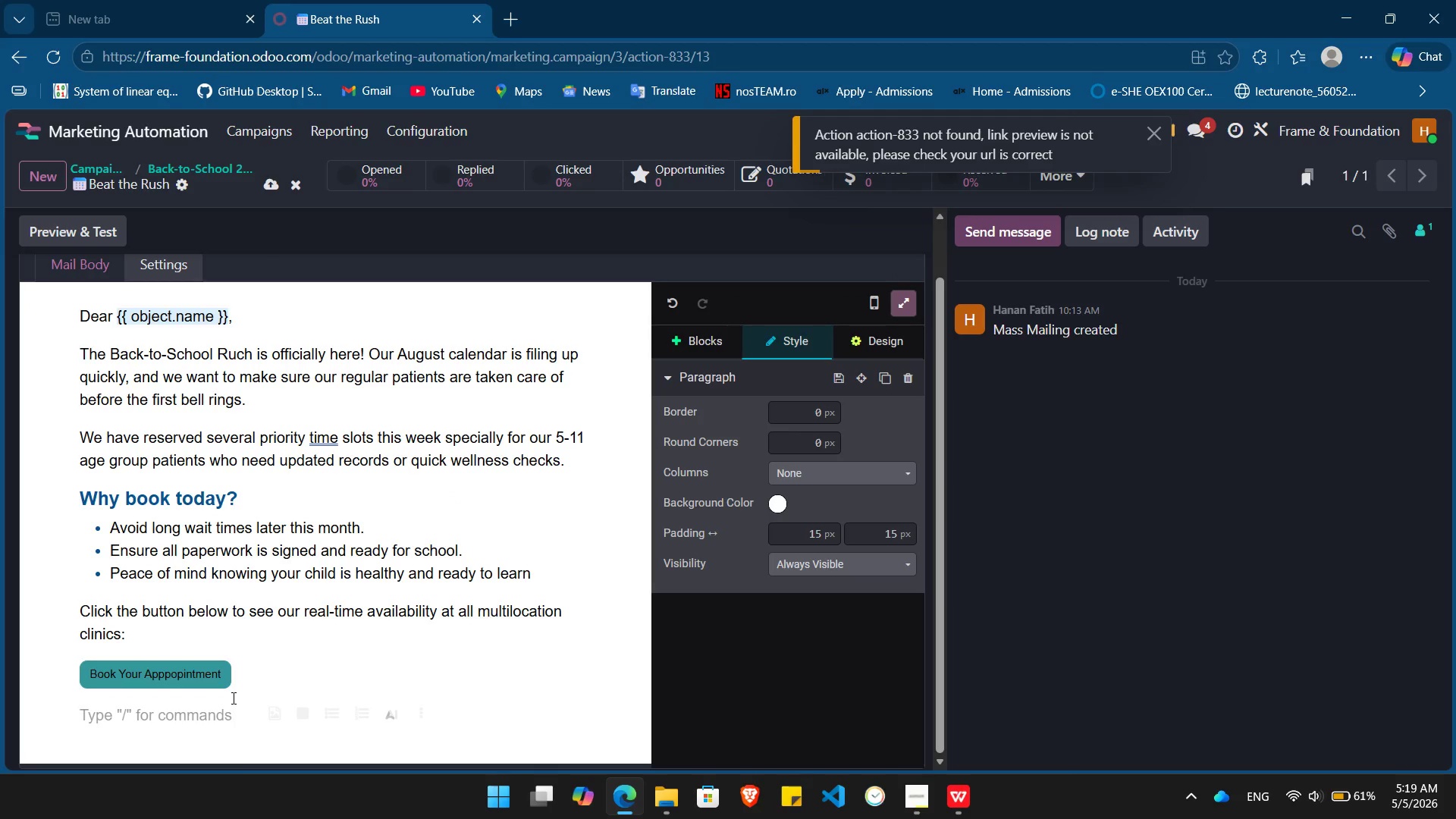 
type(See you at the )
 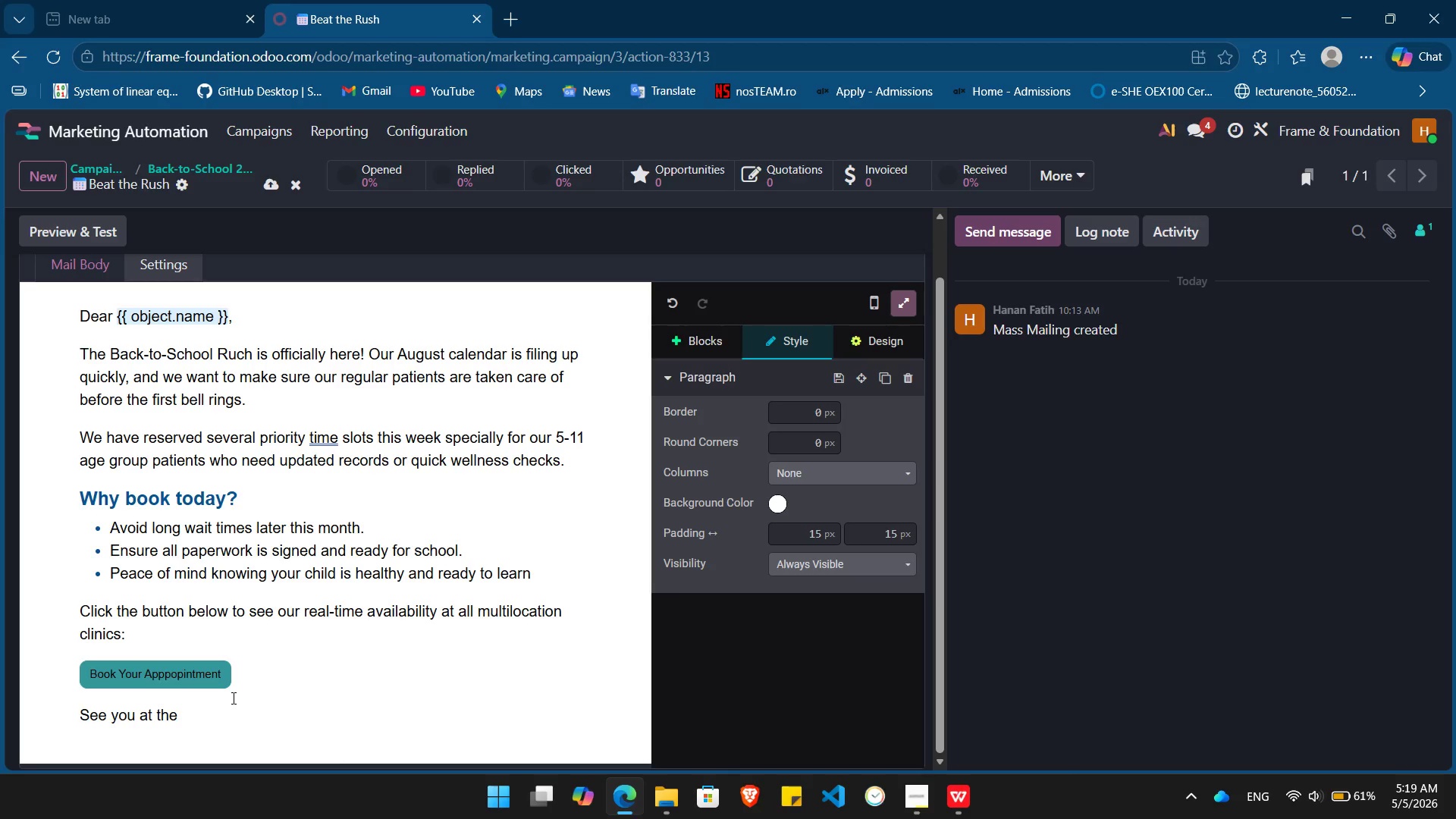 
wait(7.88)
 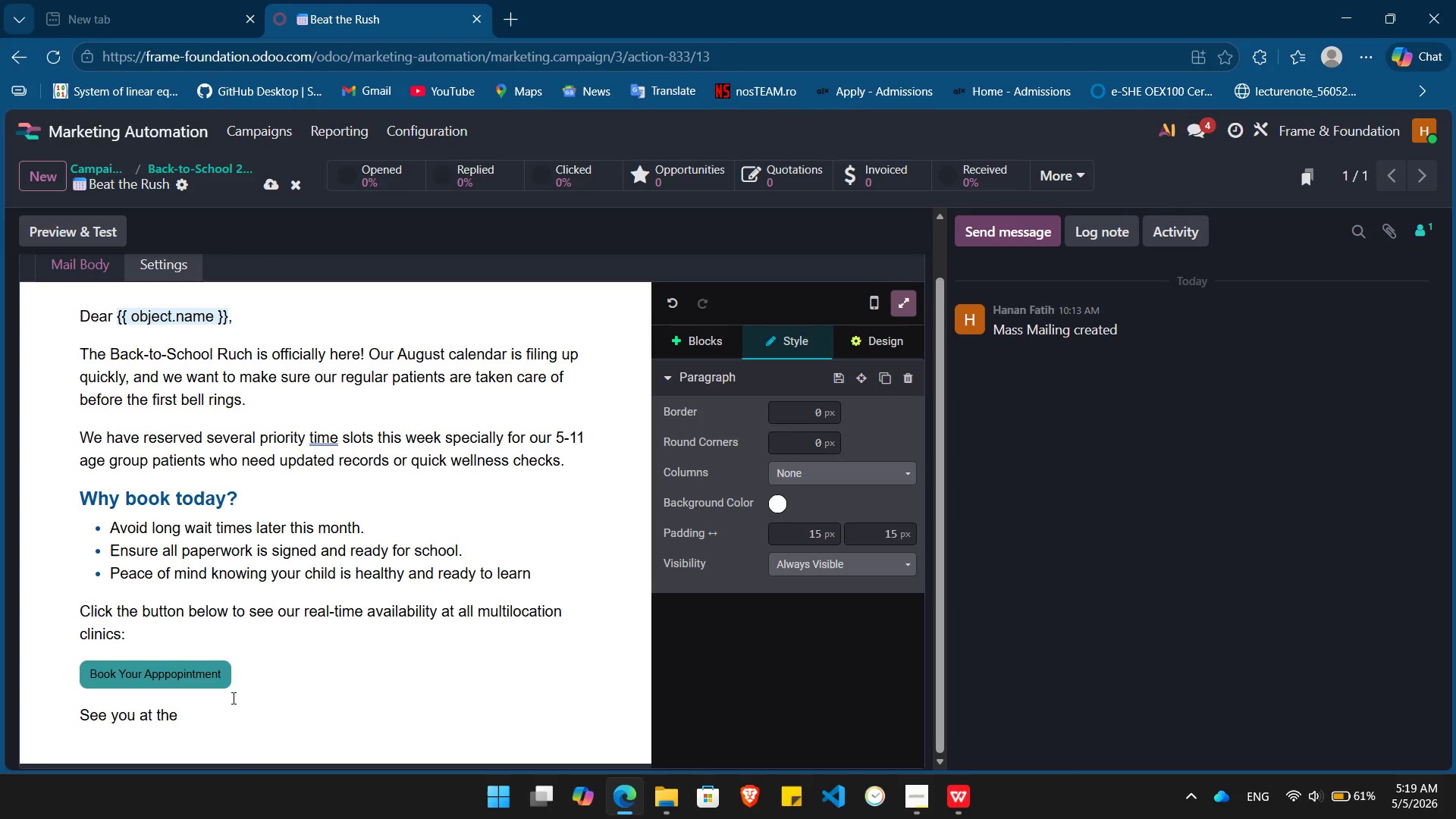 
type(clinic!)
 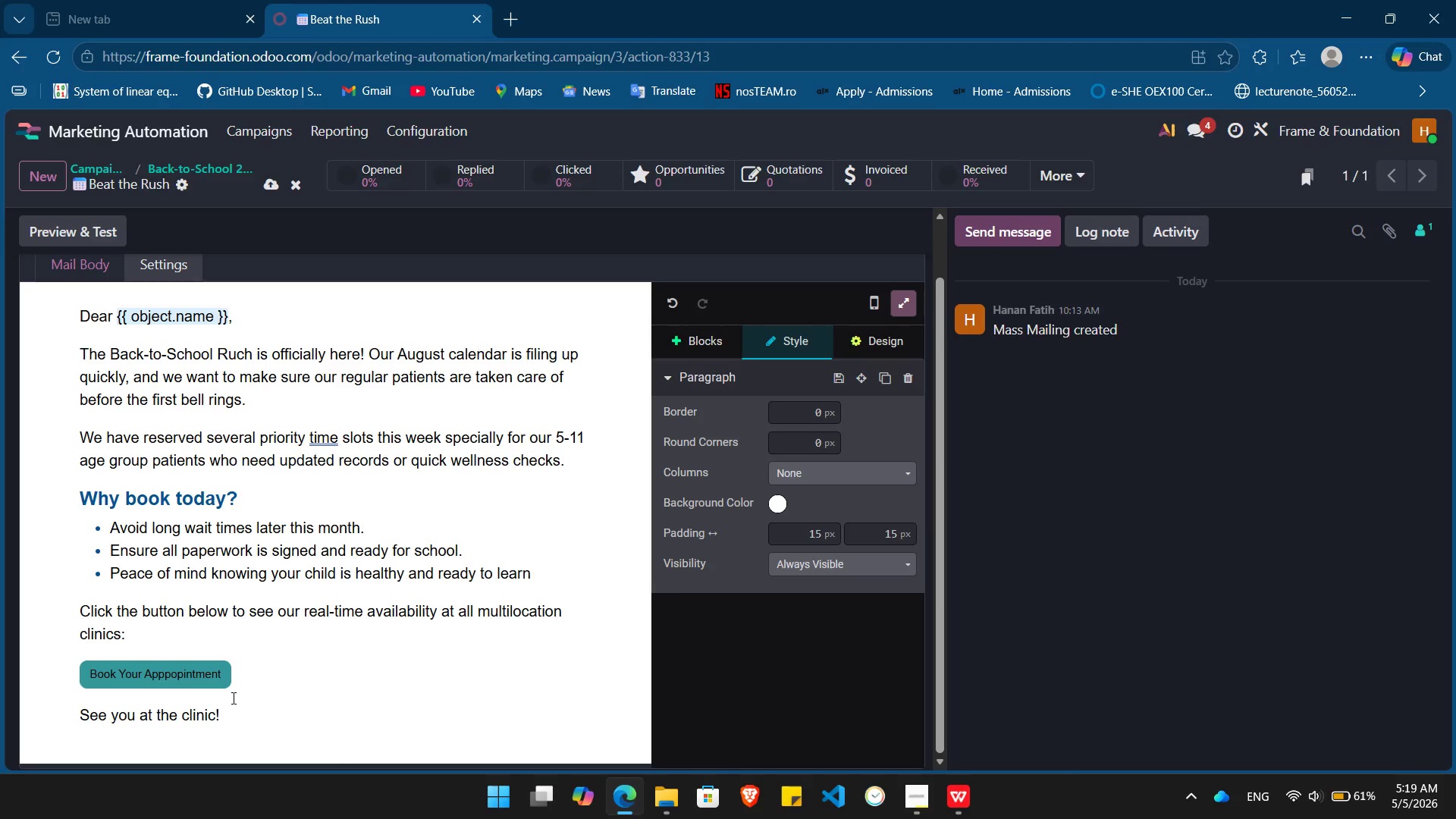 
key(Enter)
 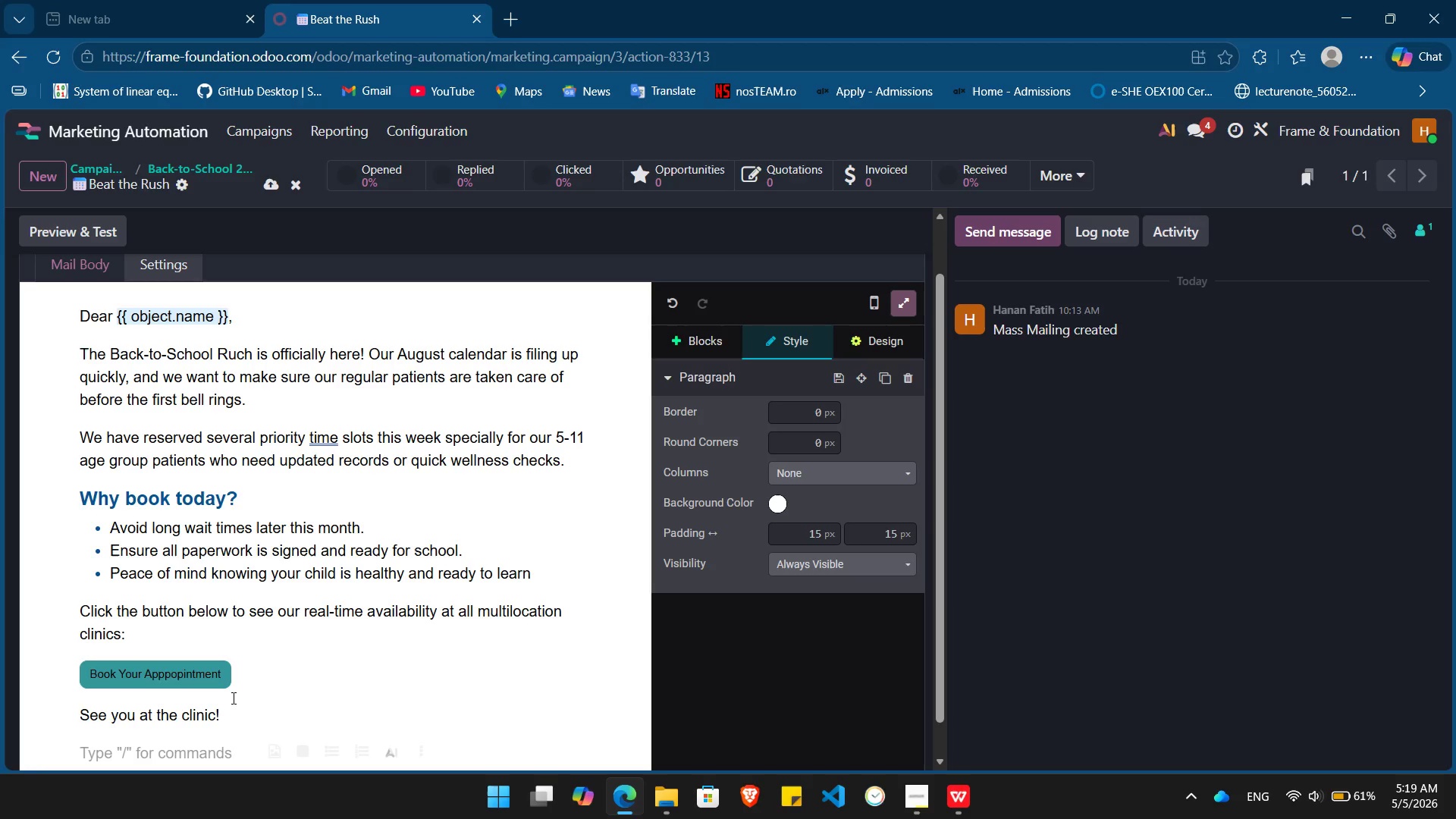 
key(Control+ControlLeft)
 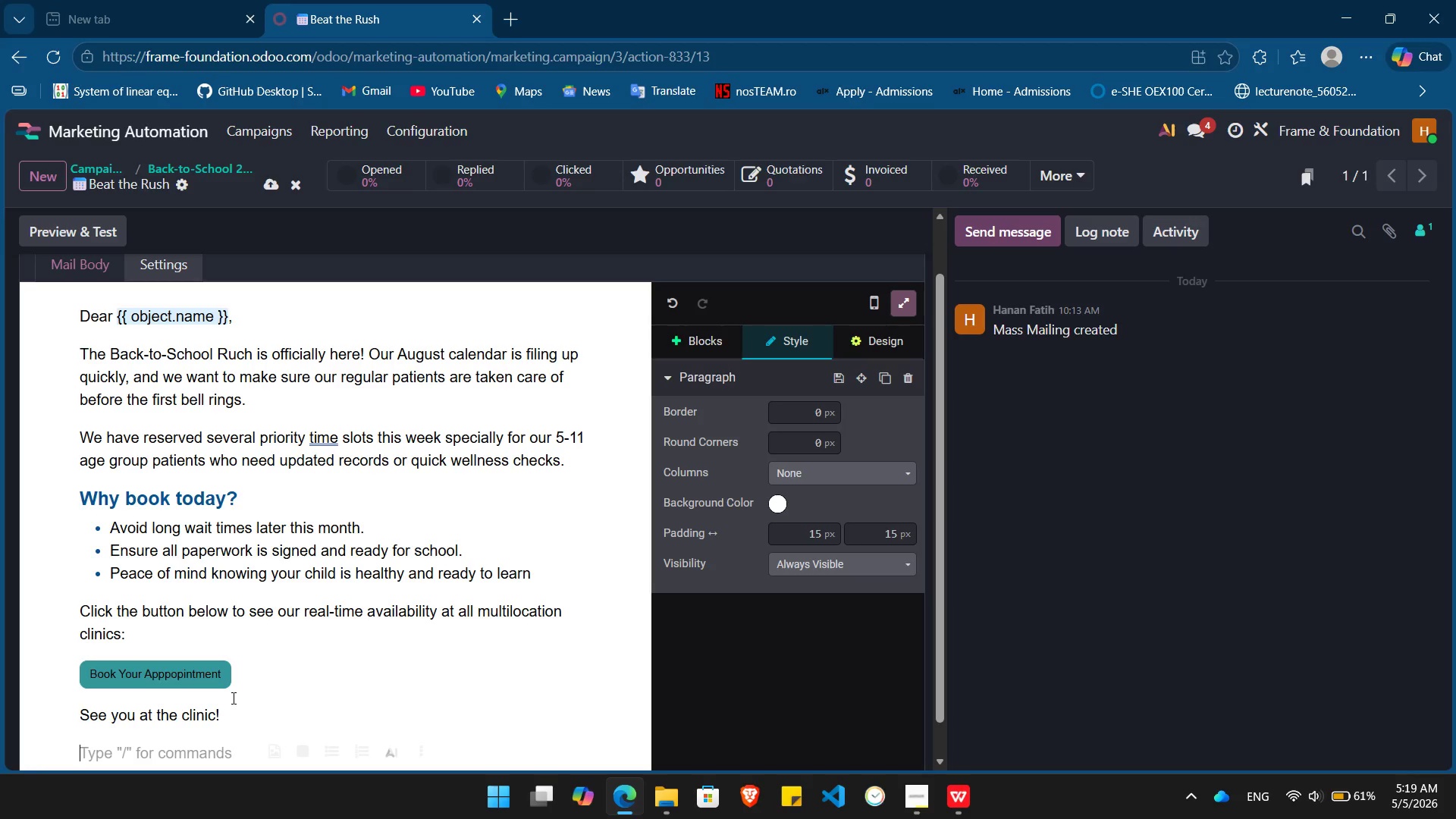 
key(Control+B)
 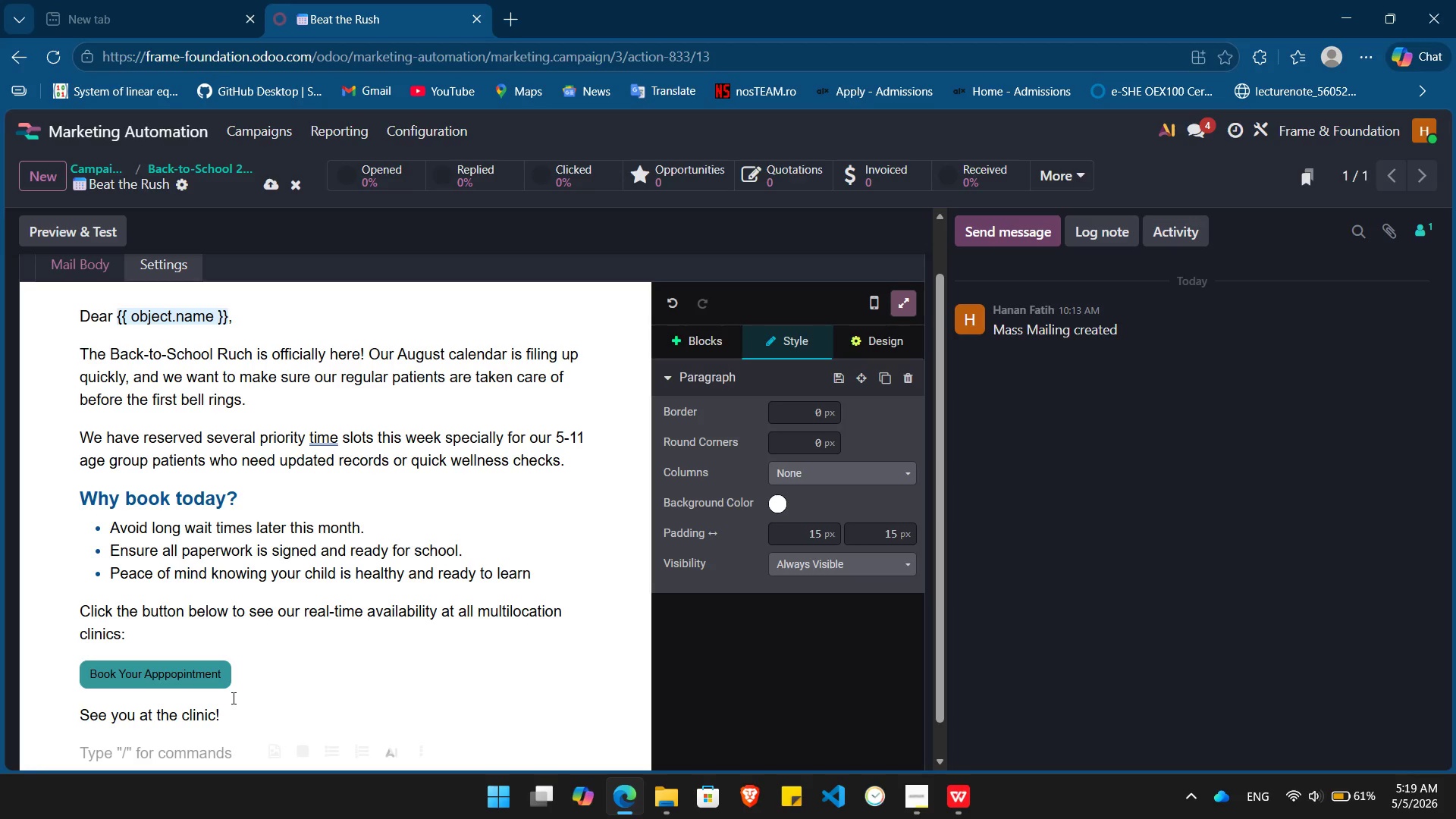 
key(Control+I)
 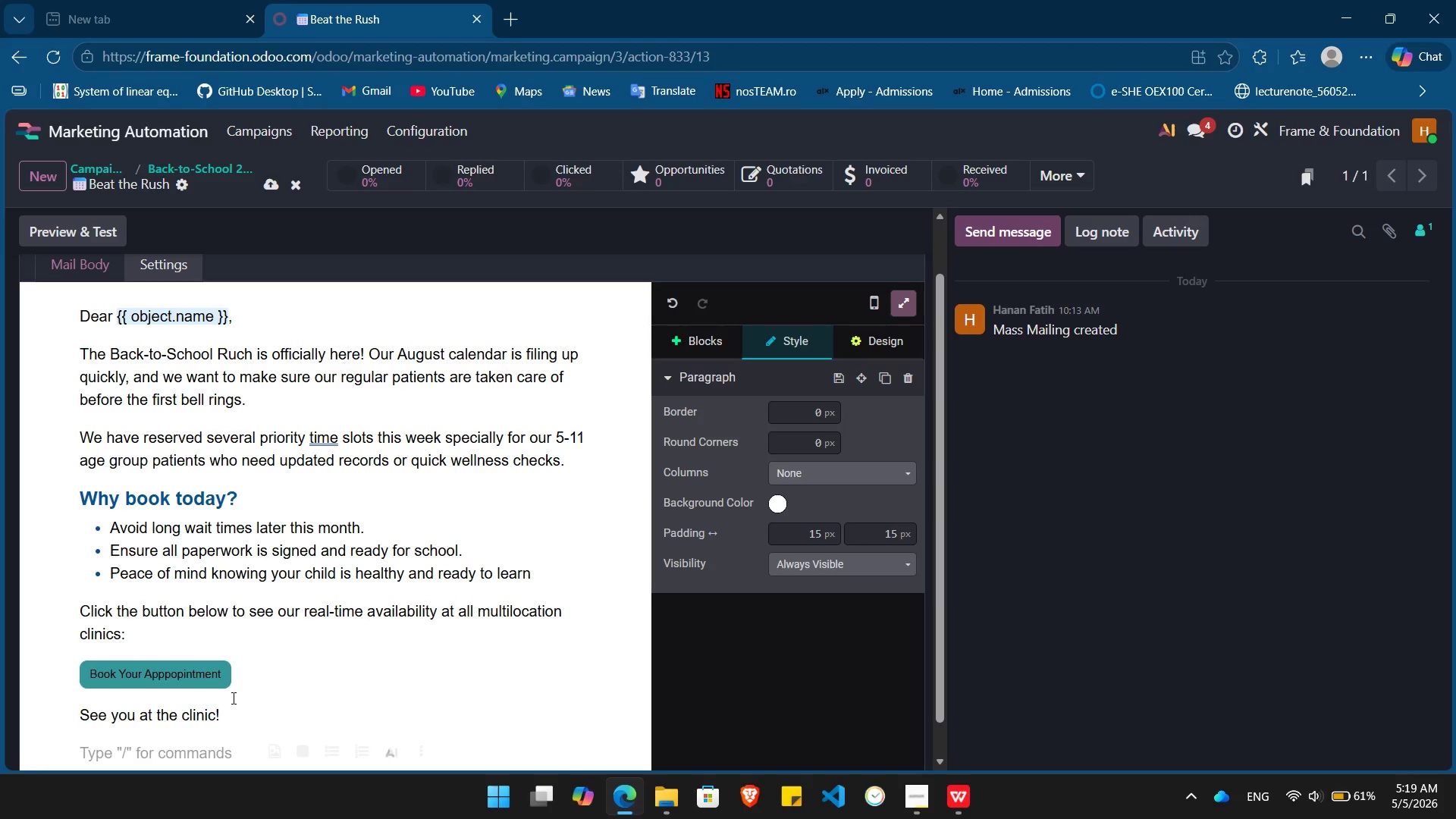 
type(Bright )
key(Backspace)
type(Path Pediatrics)
 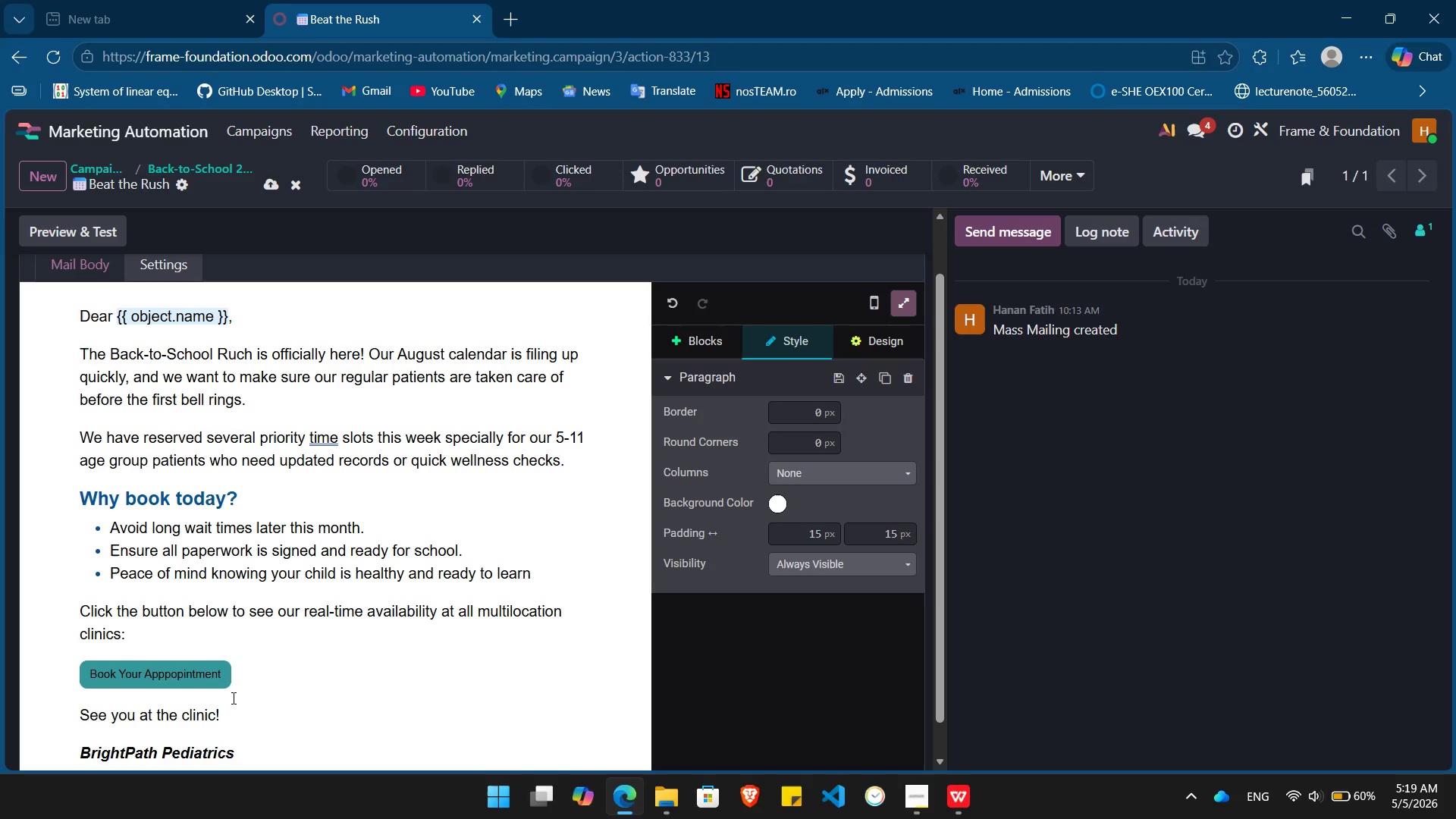 
key(Enter)
 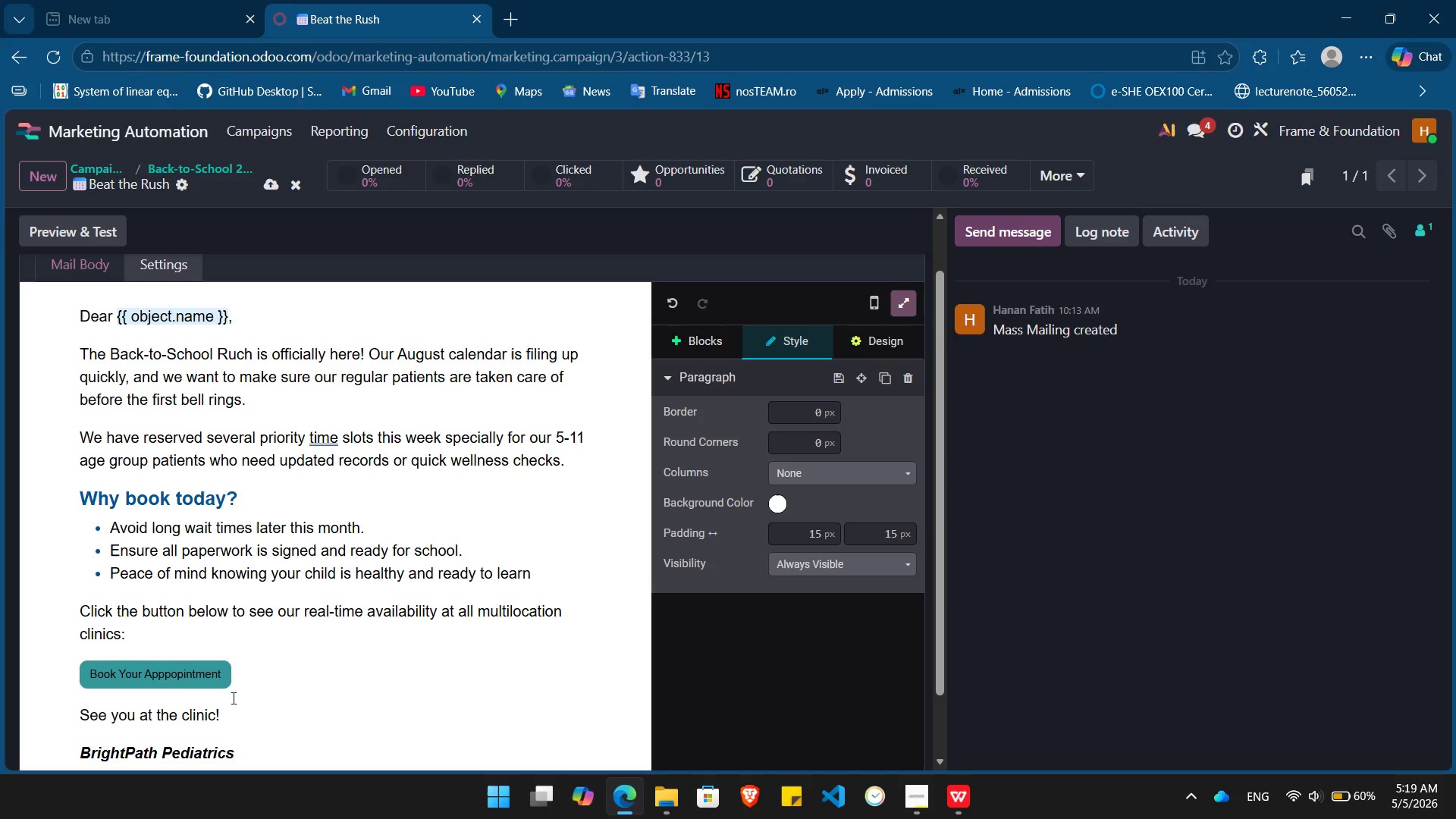 
key(Control+ControlLeft)
 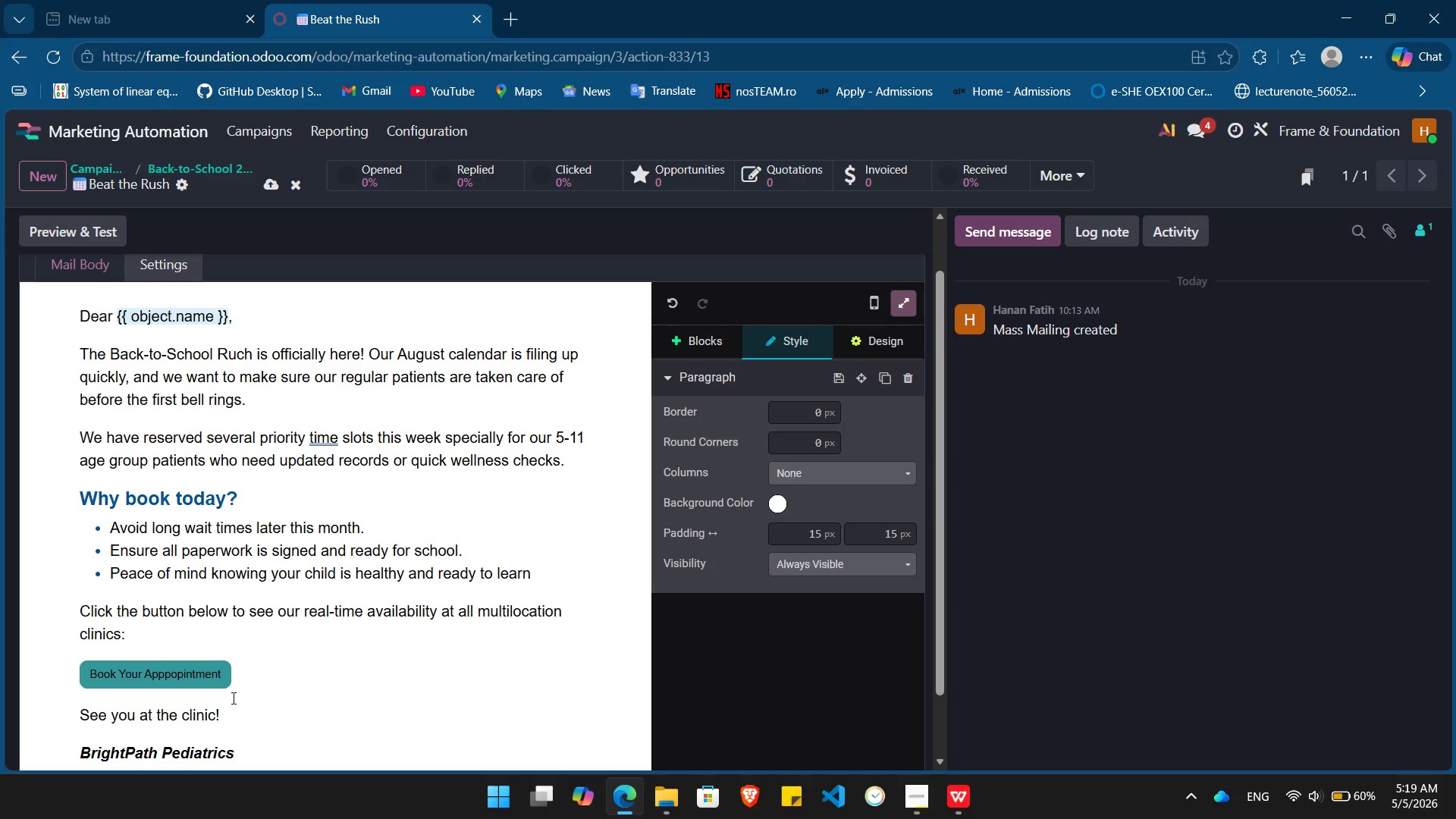 
key(Control+B)
 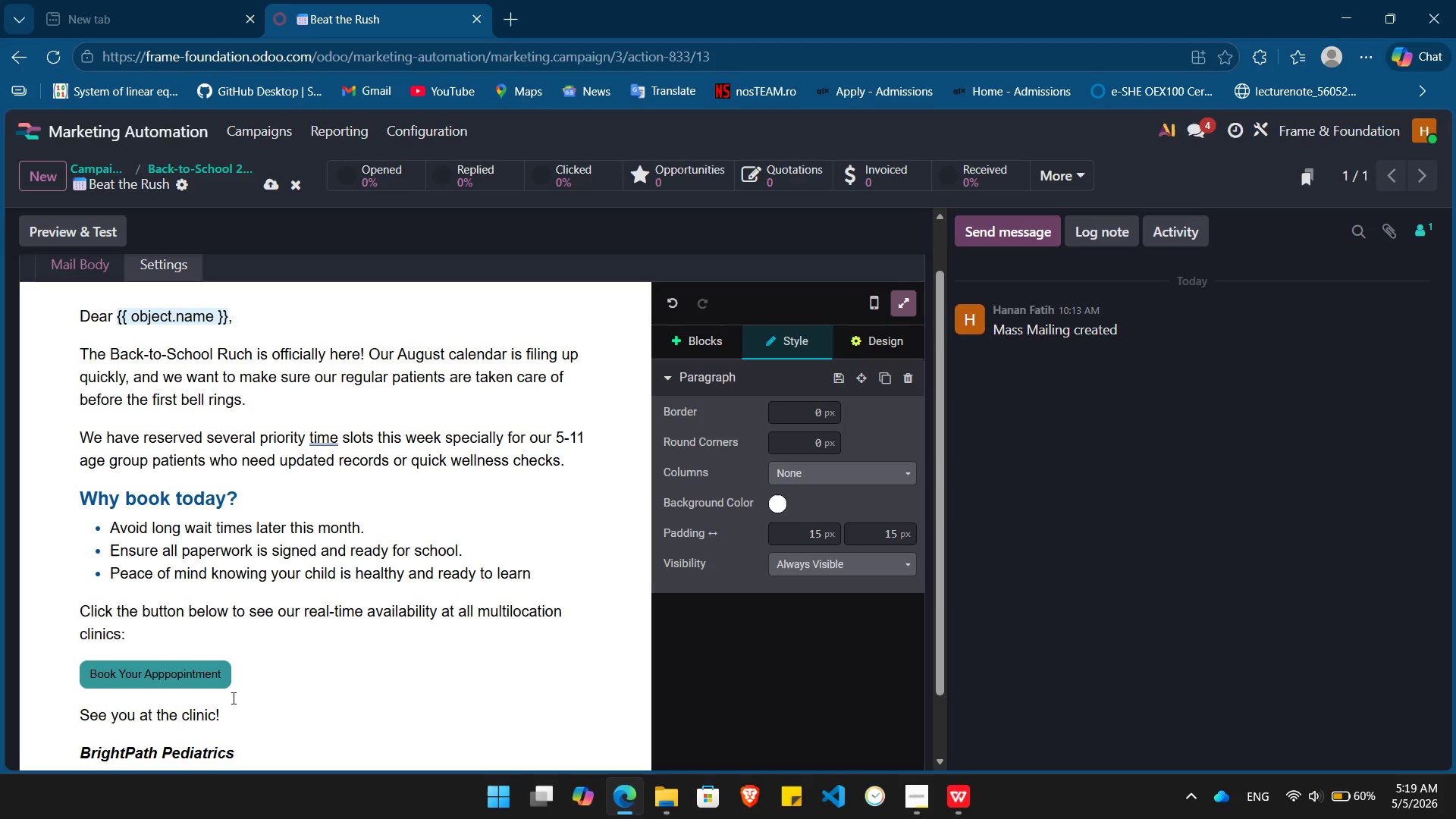 
hold_key(key=ShiftLeft, duration=0.33)
 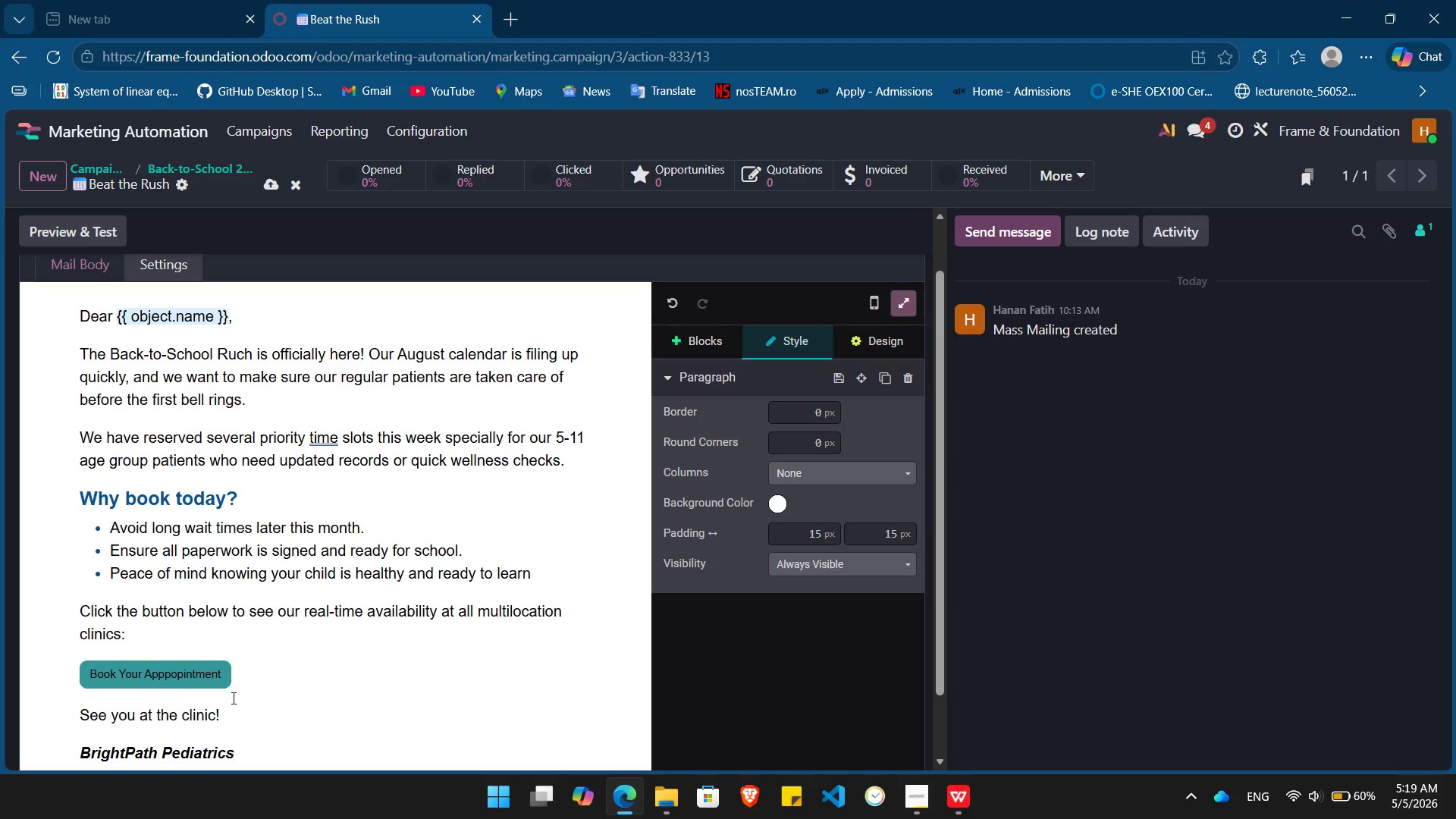 
type(YOUR partner in family wellness.)
 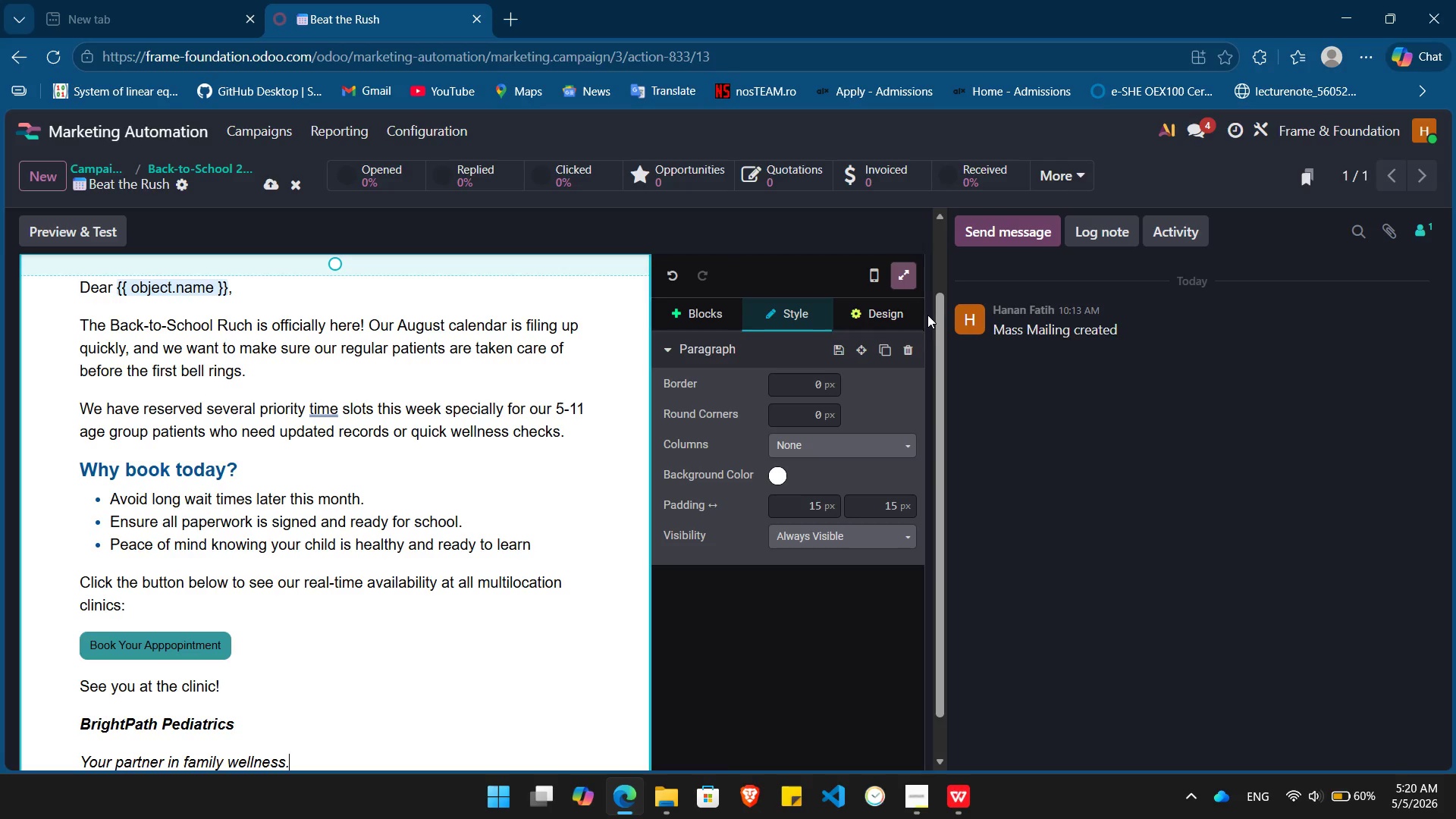 
left_click([913, 311])
 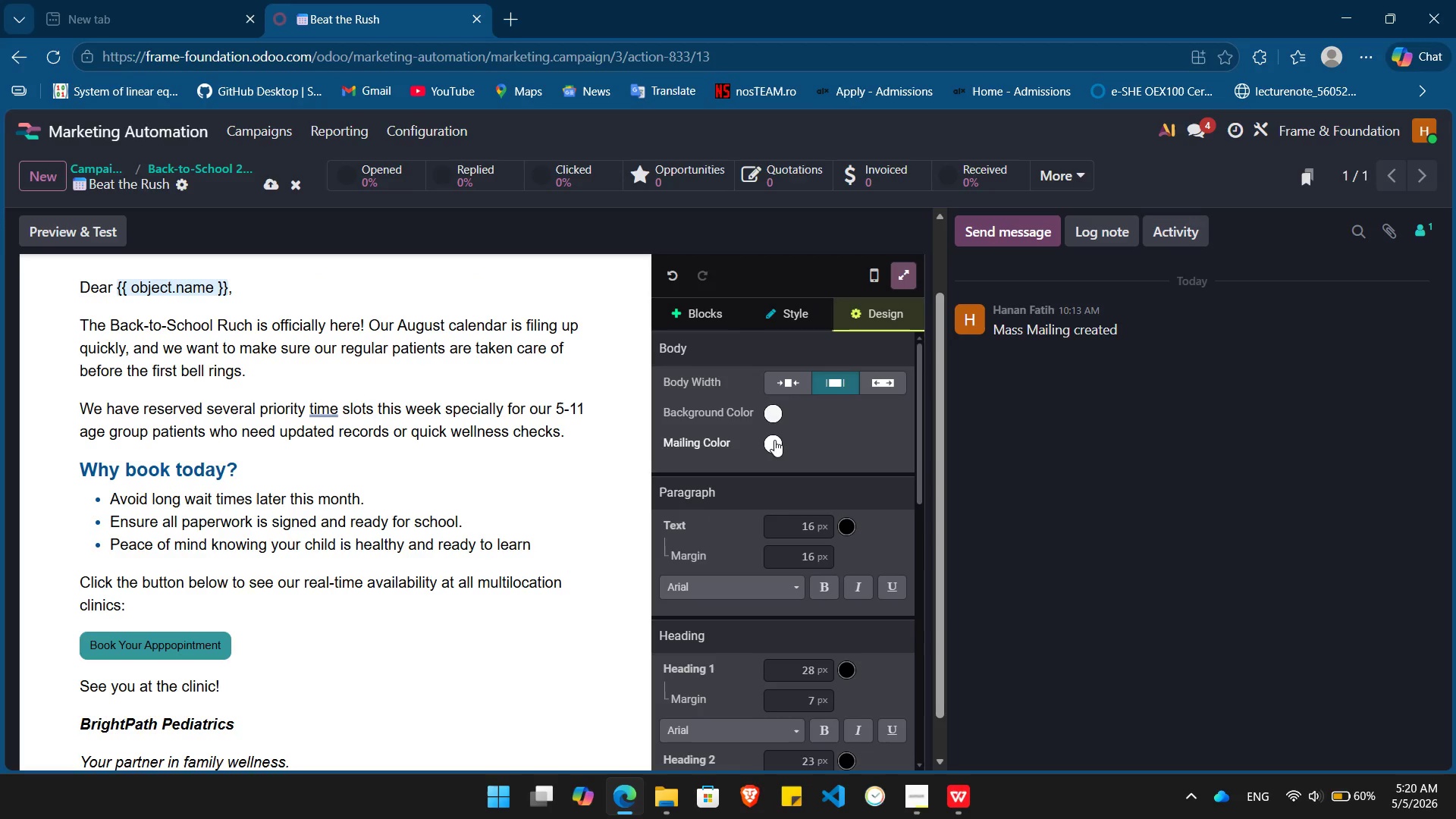 
left_click([774, 441])
 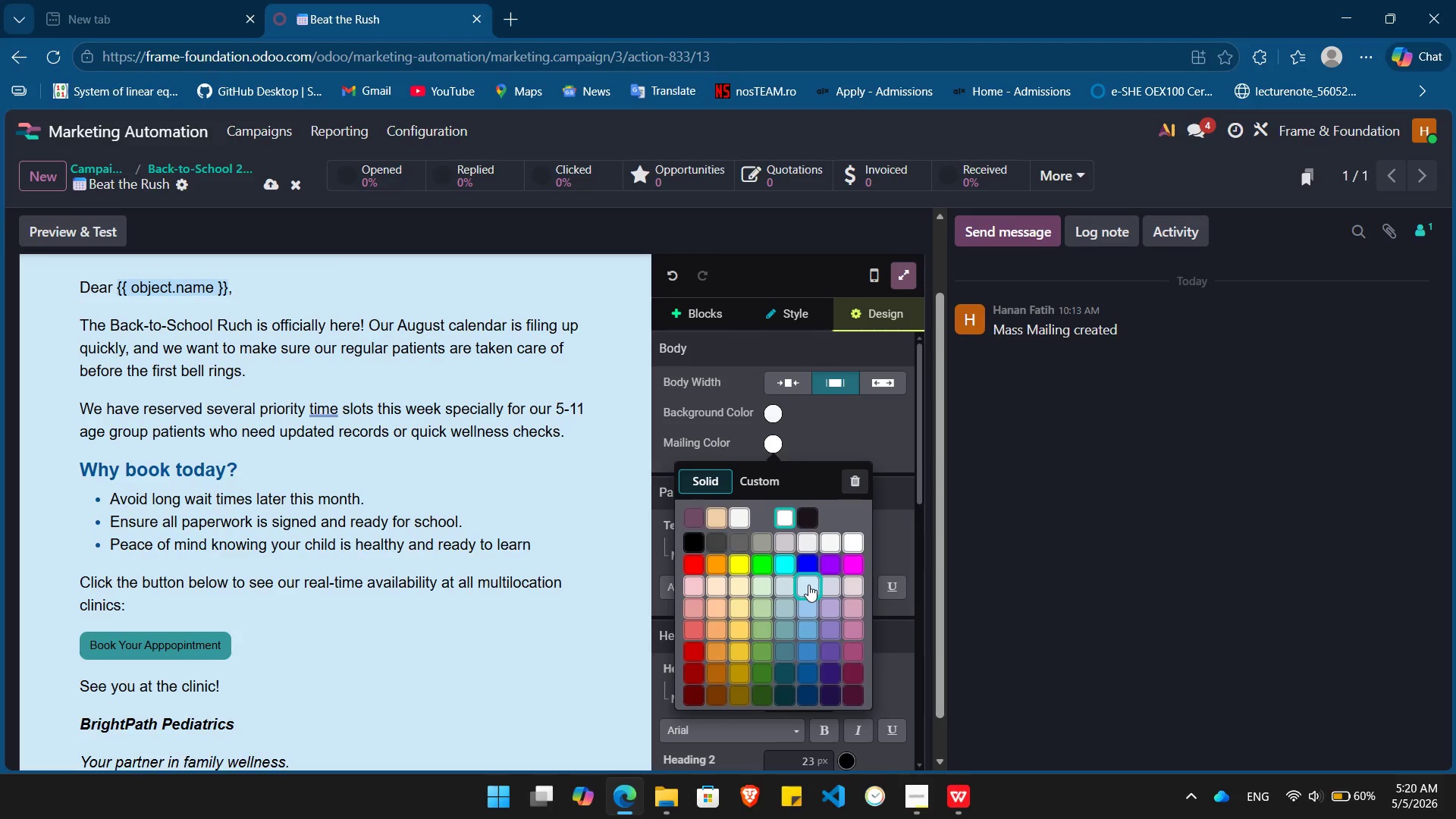 
left_click([808, 585])
 